 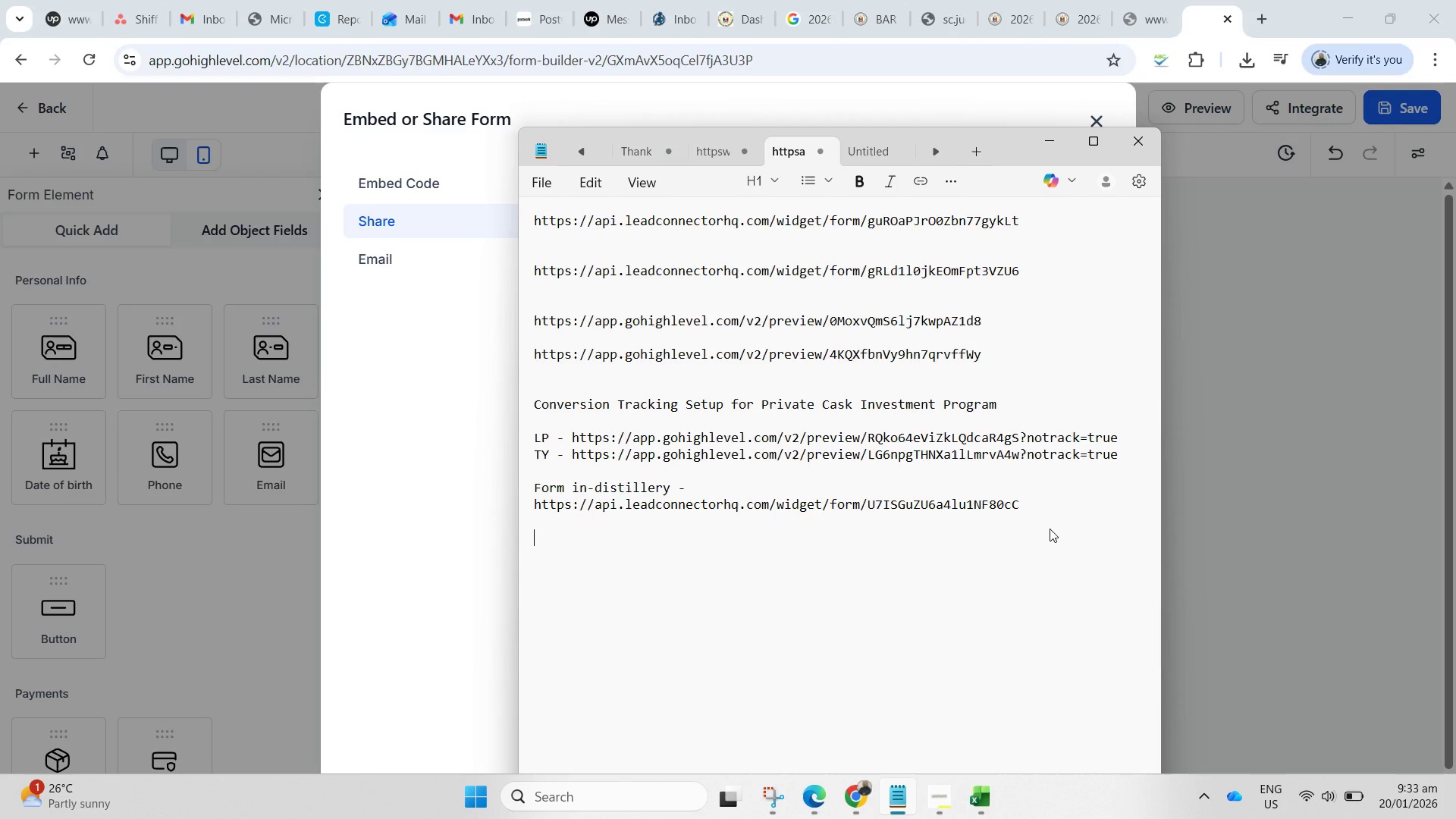 
type(Form email newsletter - )
 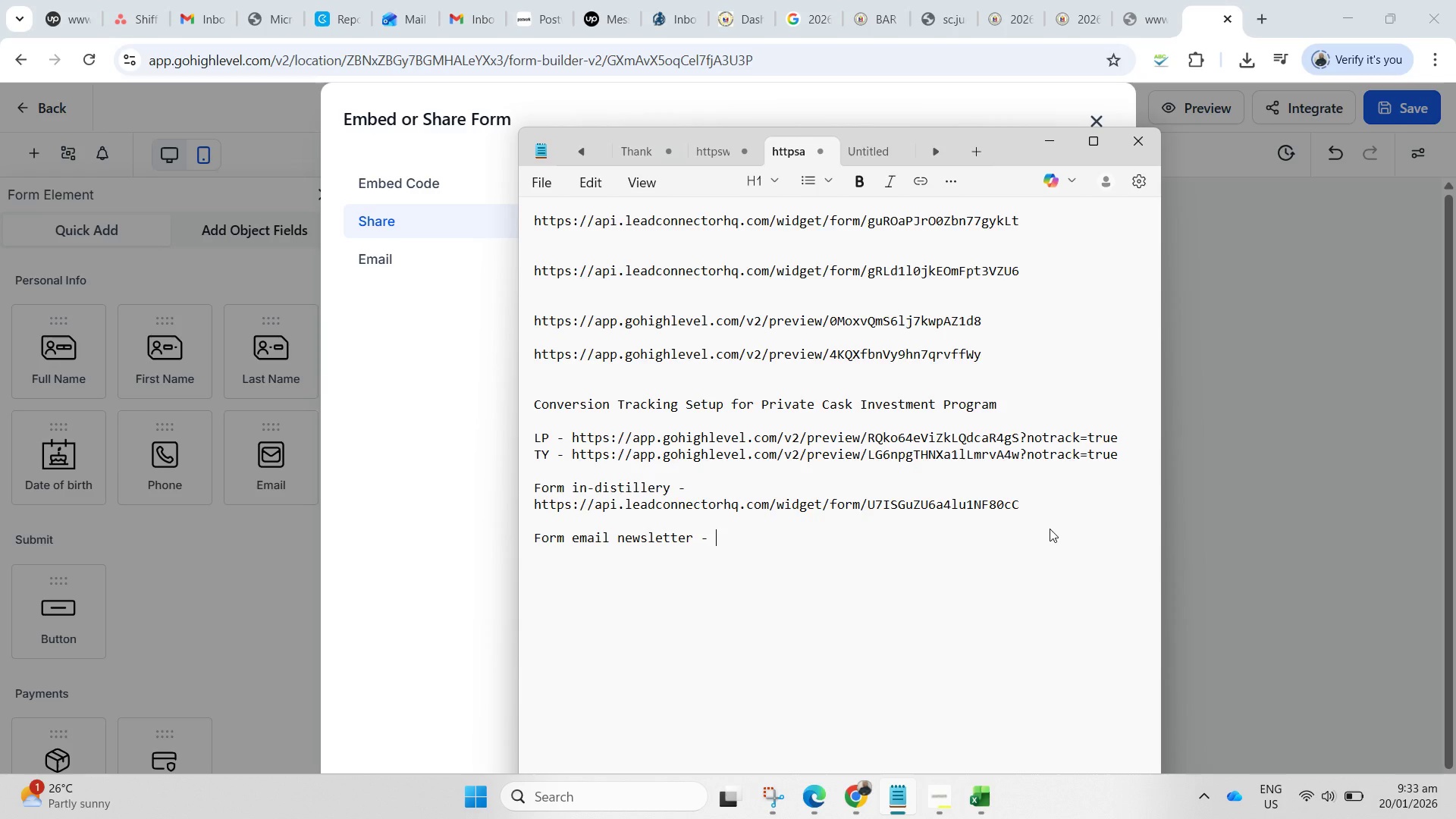 
key(Control+V)
 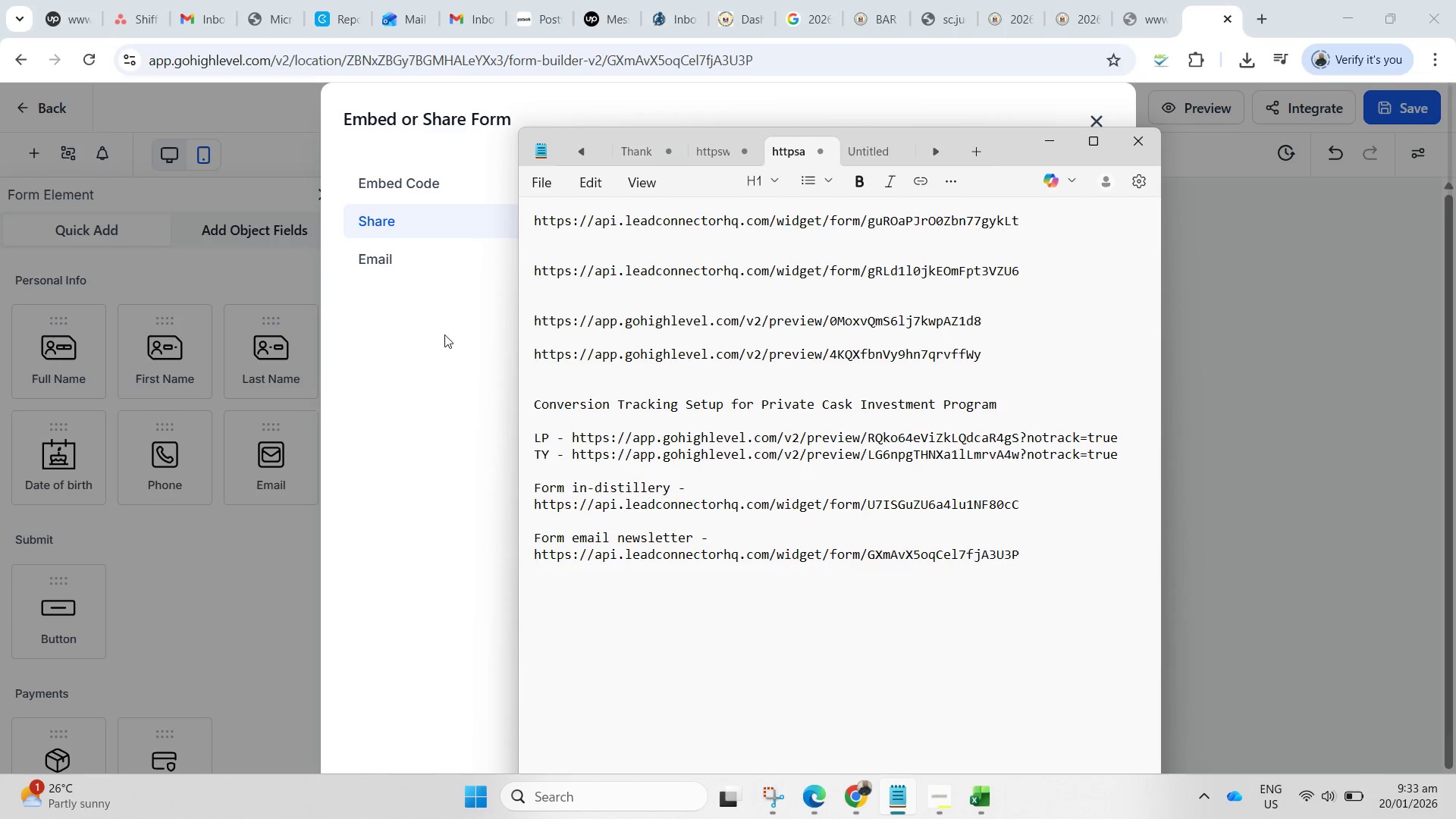 
left_click([886, 92])
 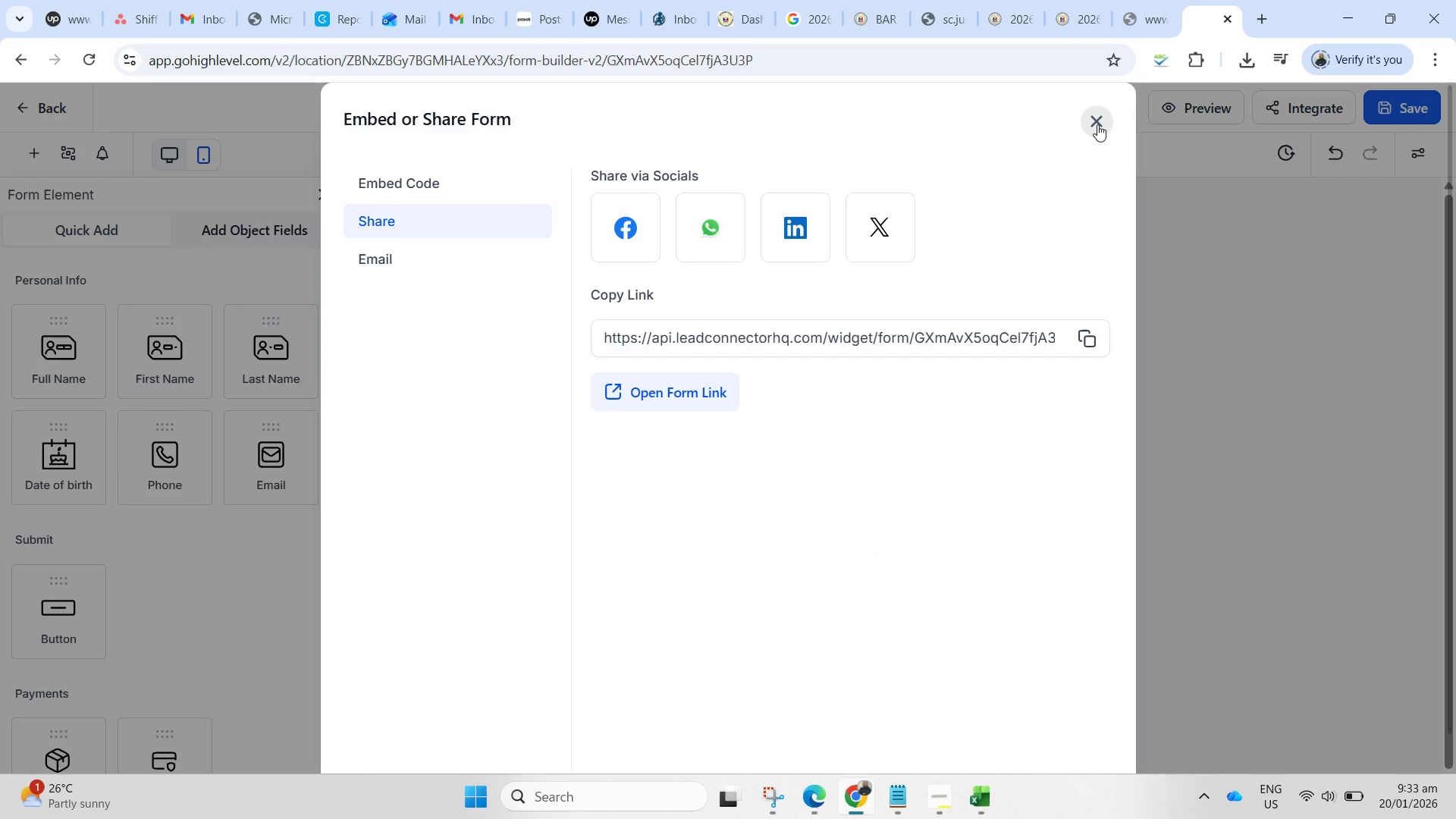 
left_click([1097, 124])
 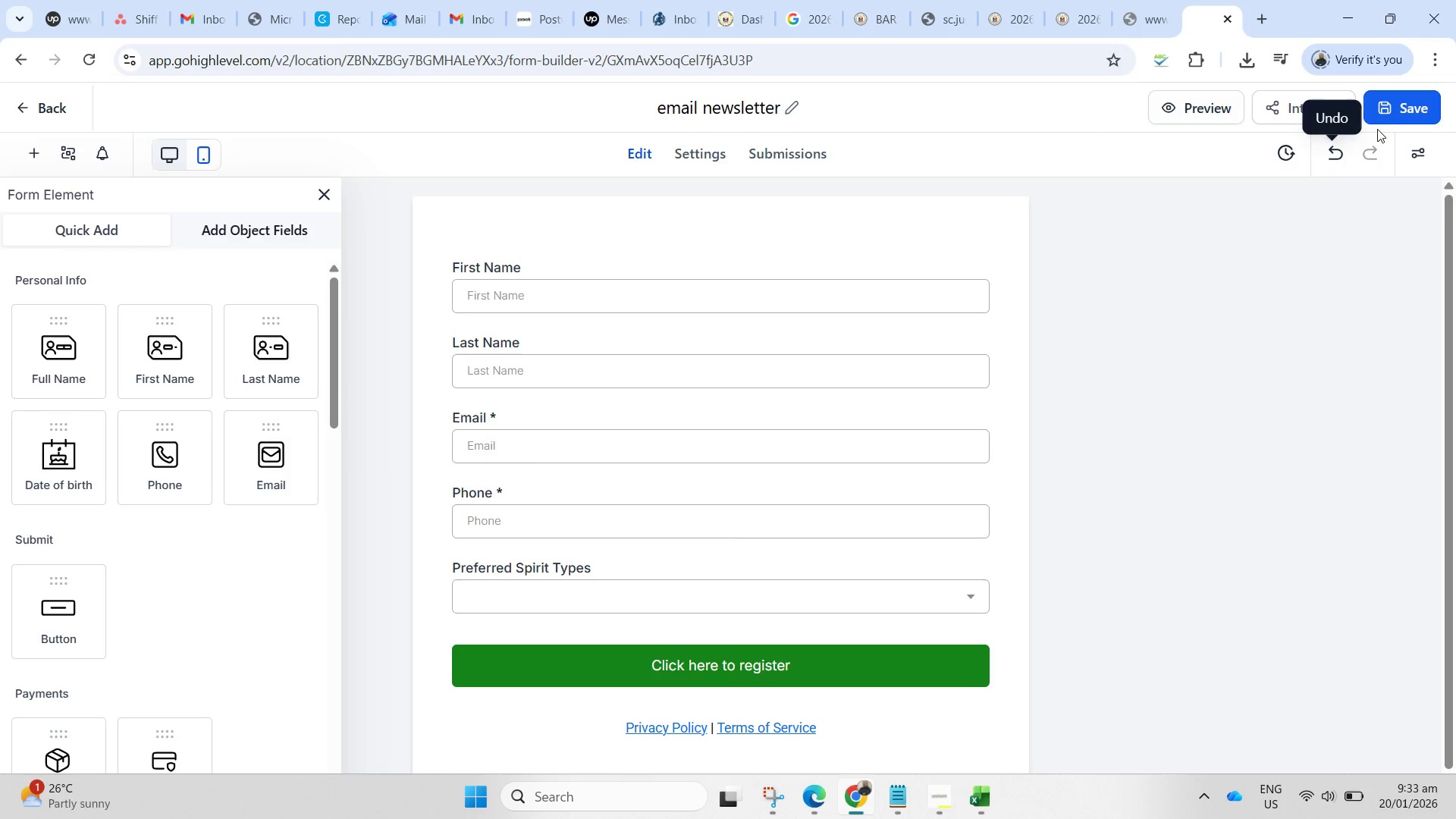 
left_click([1404, 108])
 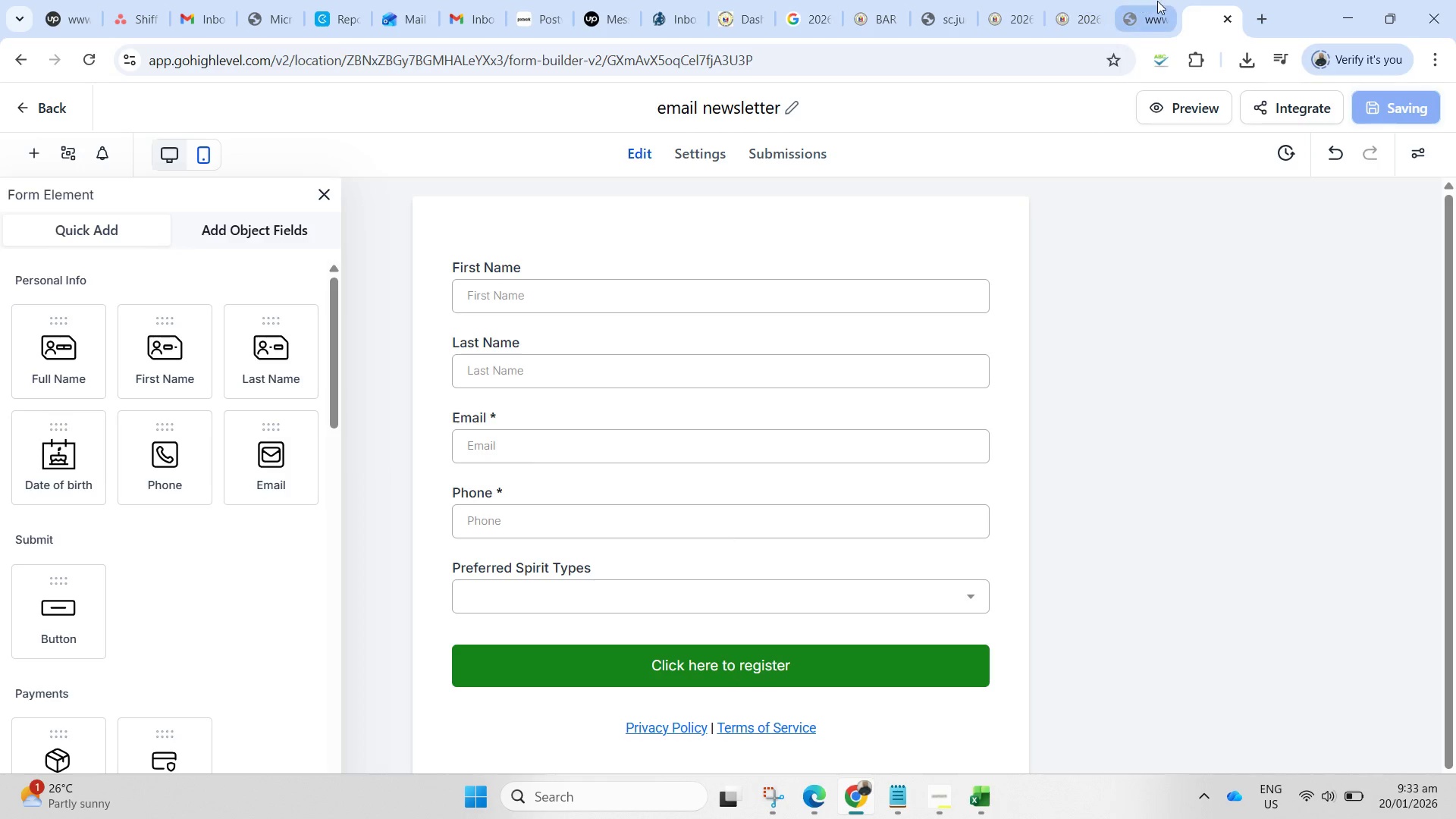 
left_click([1158, 0])
 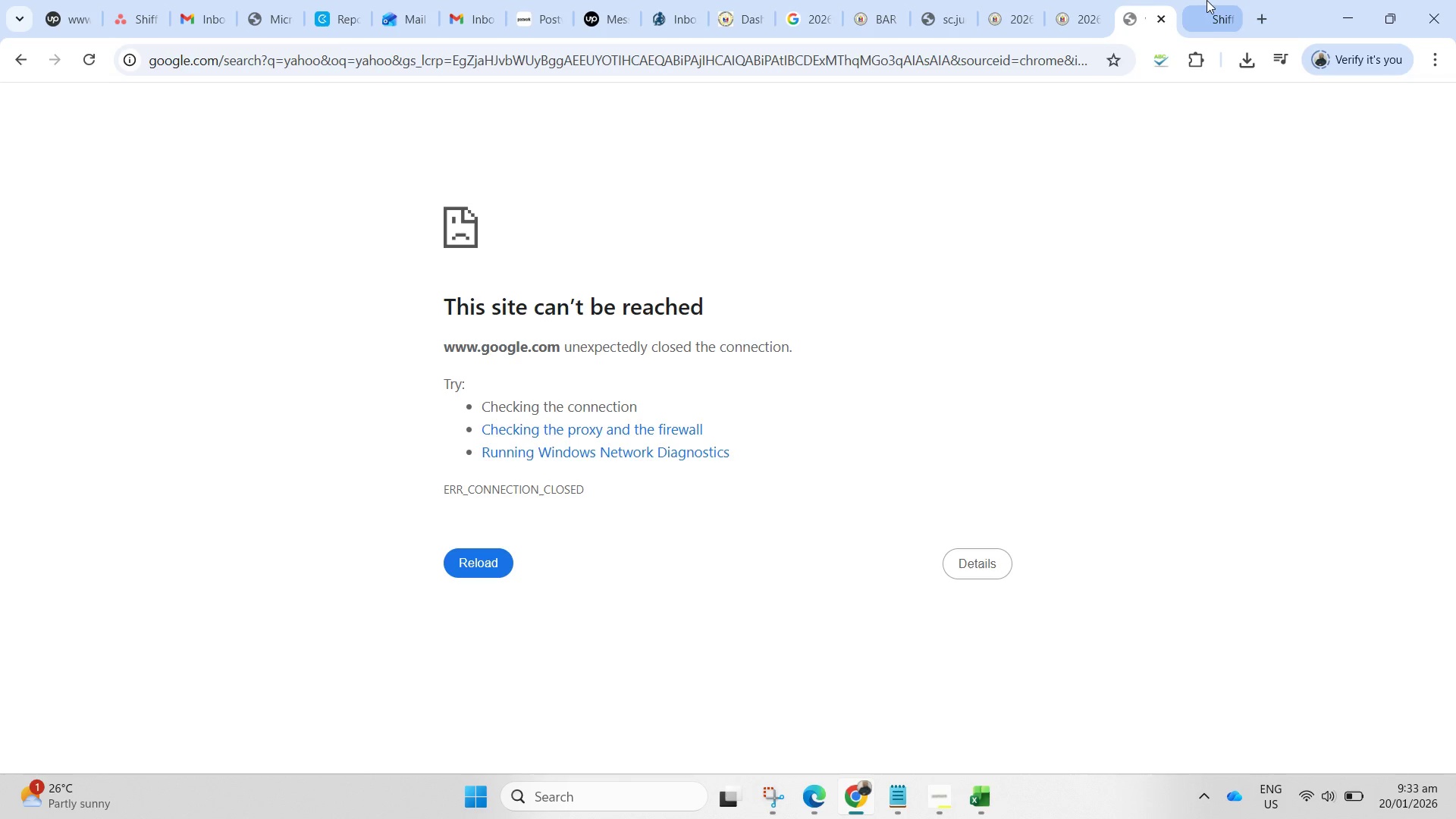 
left_click([1213, 0])
 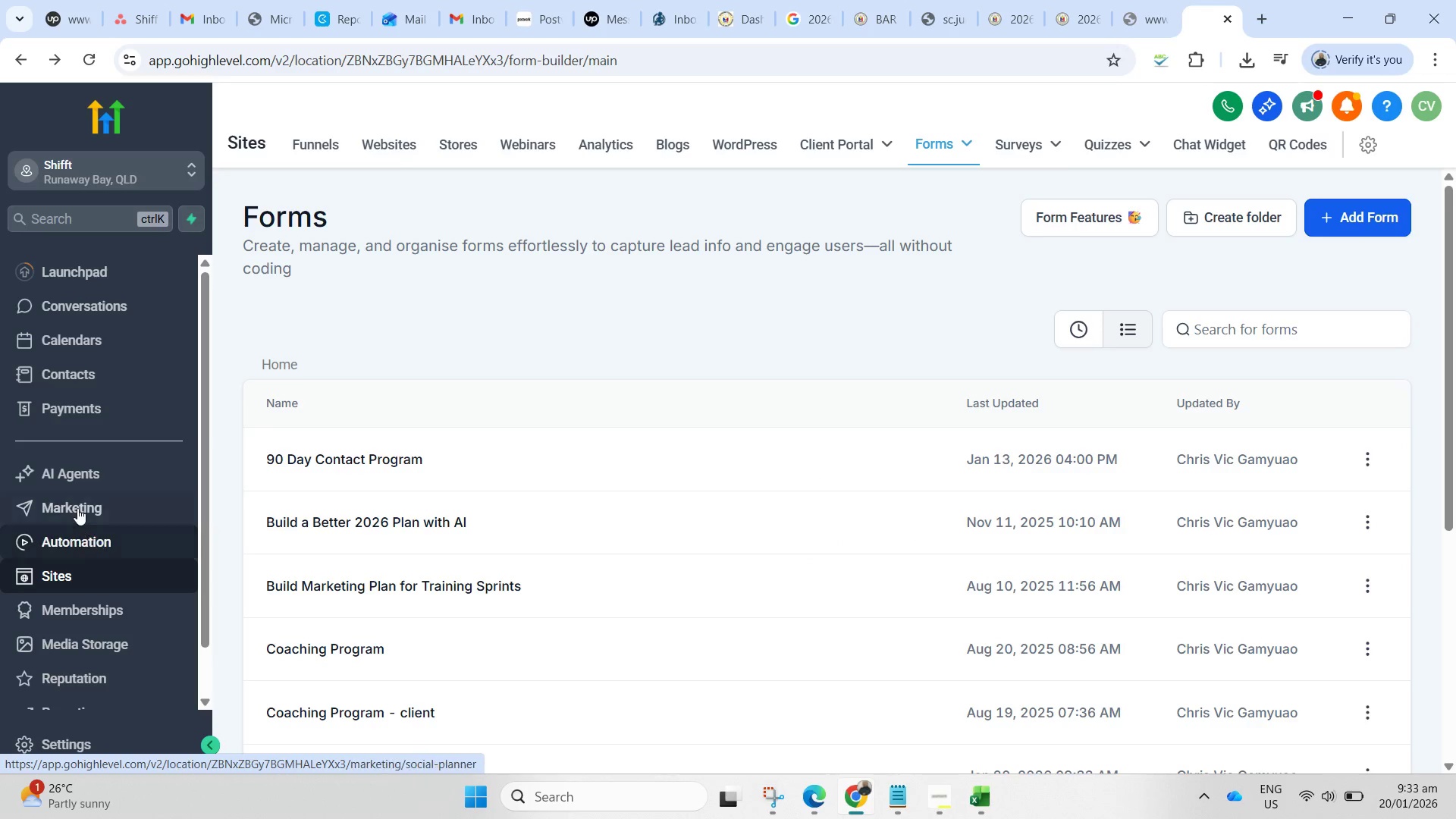 
wait(11.55)
 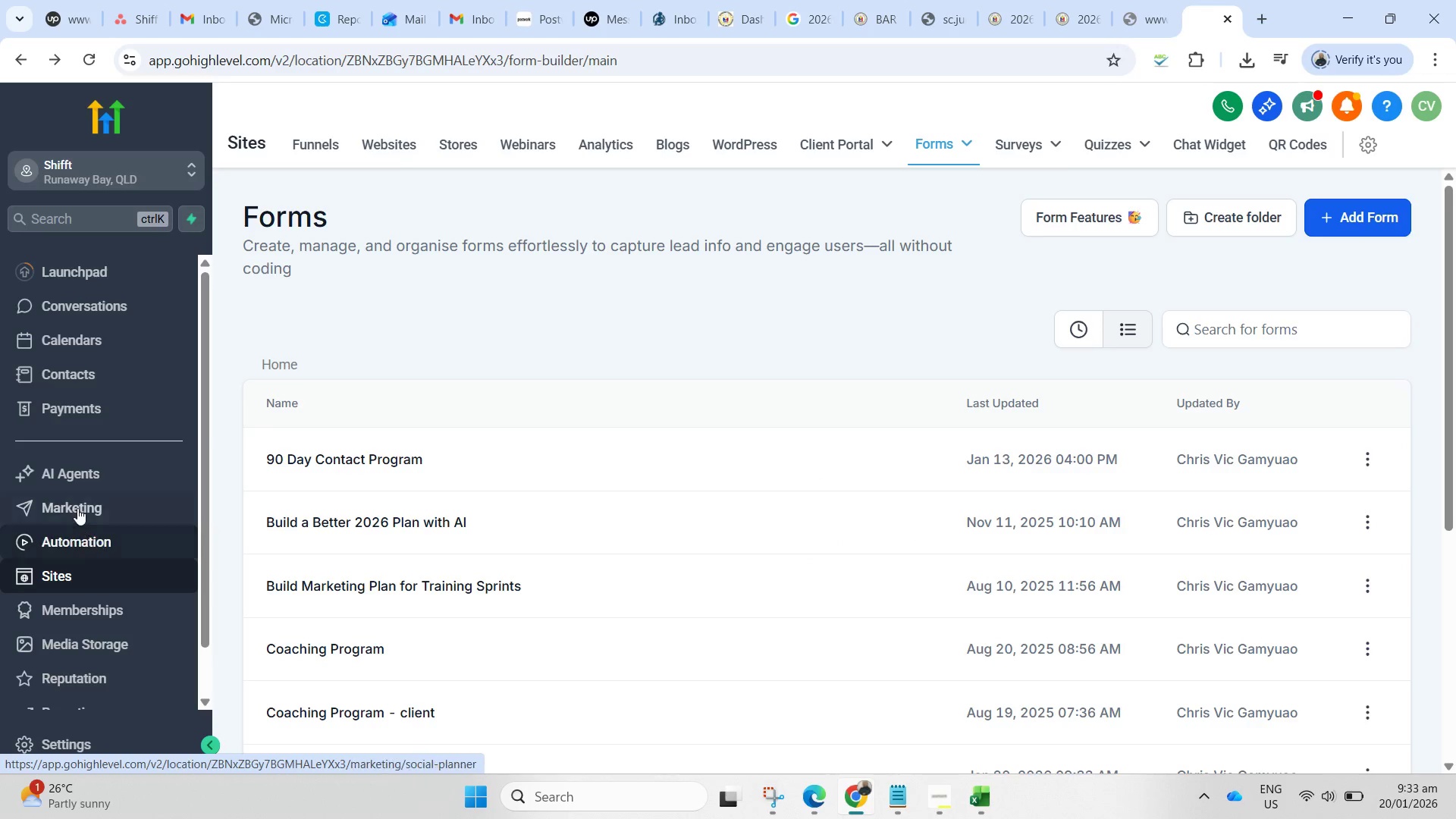 
scroll: coordinate [445, 566], scroll_direction: down, amount: 4.0
 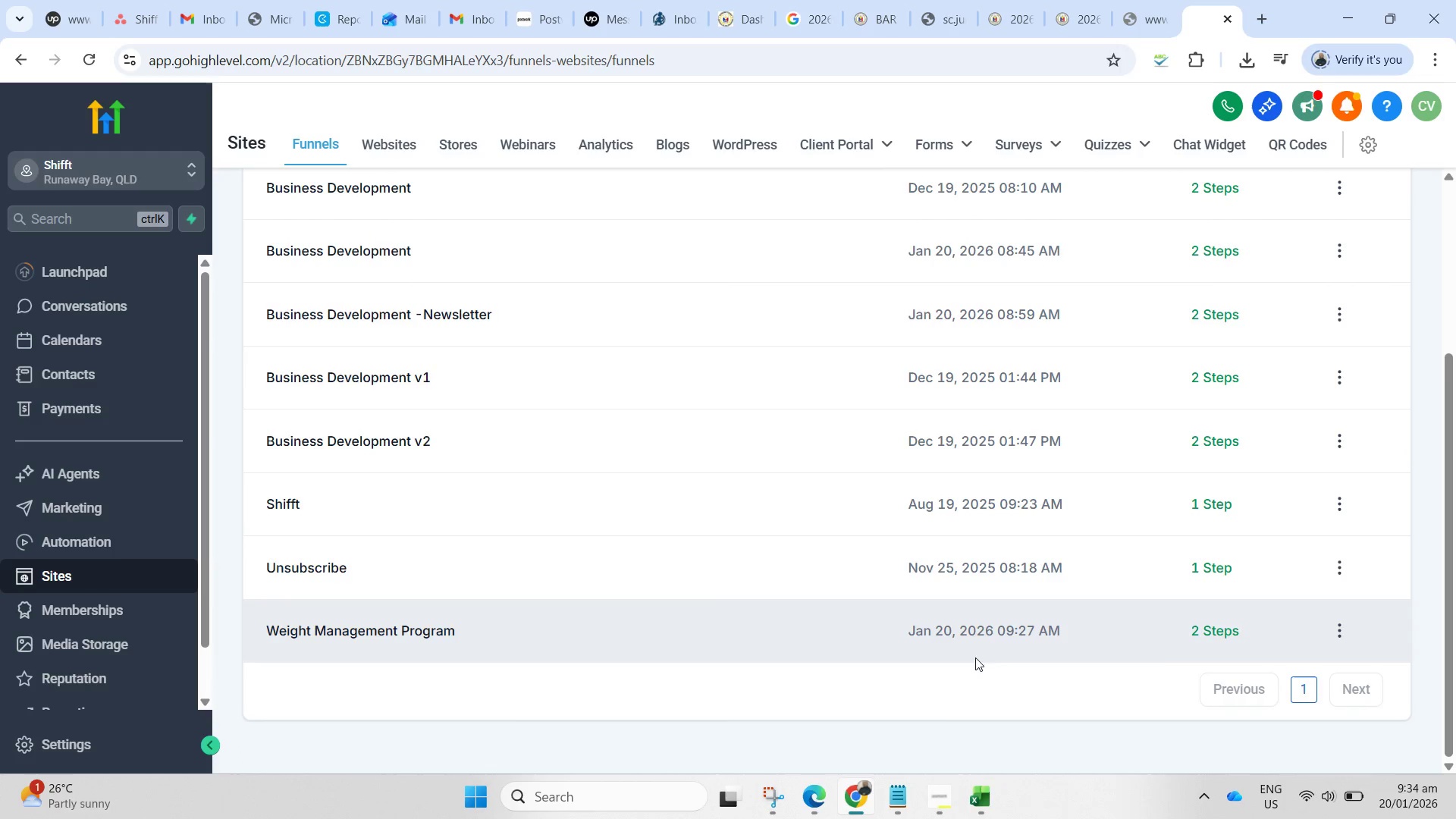 
left_click([1345, 623])
 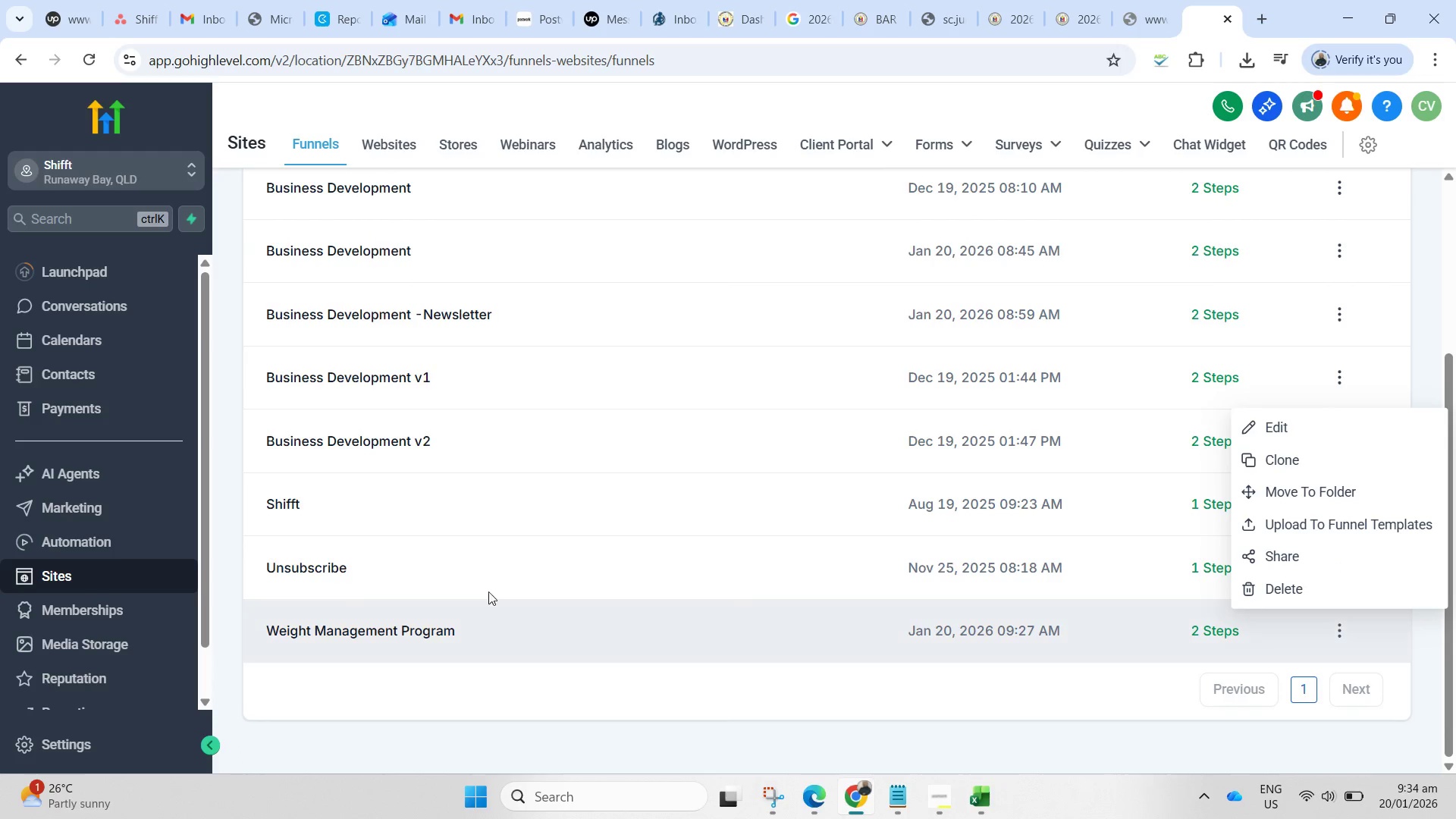 
left_click([431, 632])
 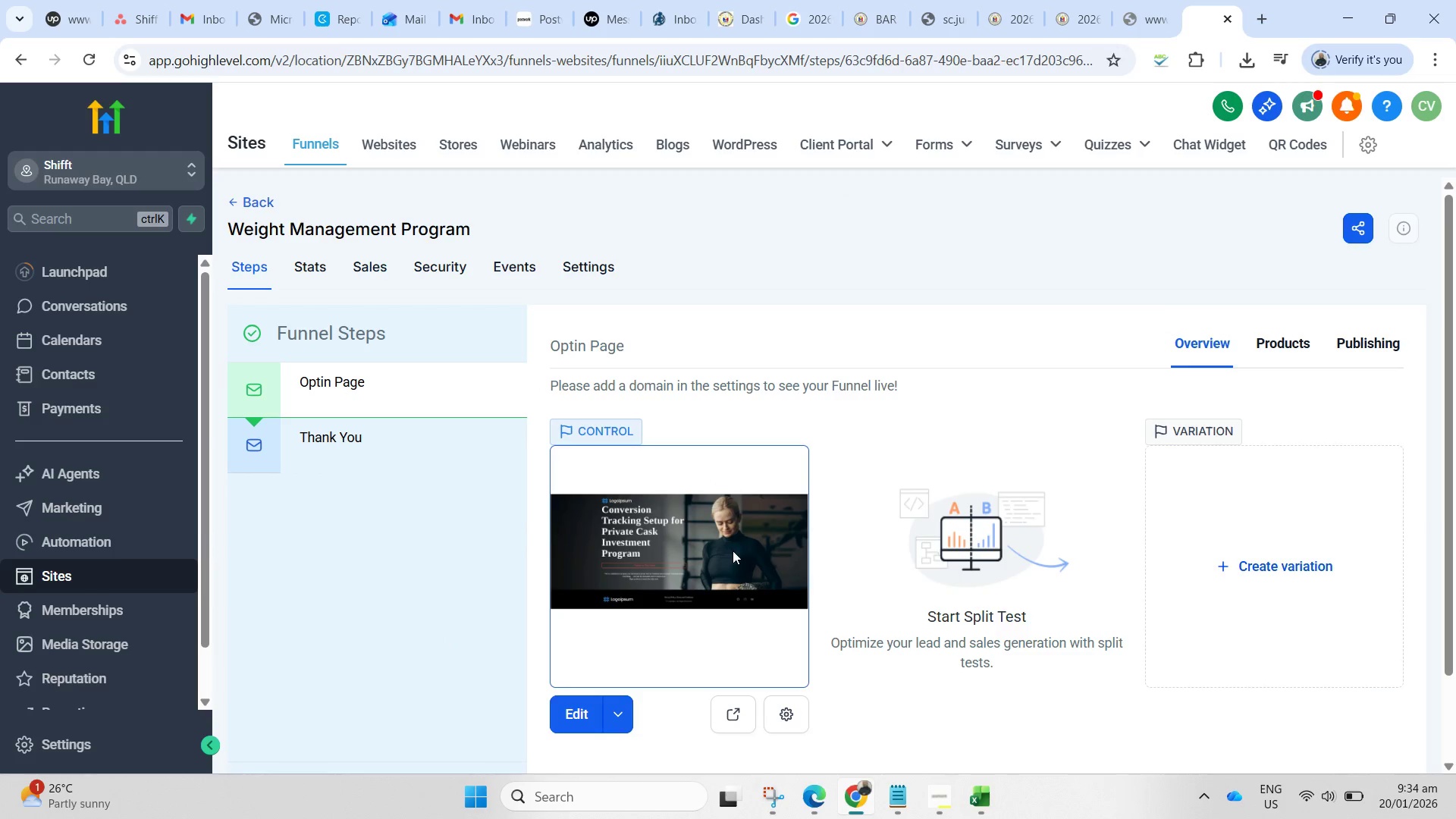 
wait(8.64)
 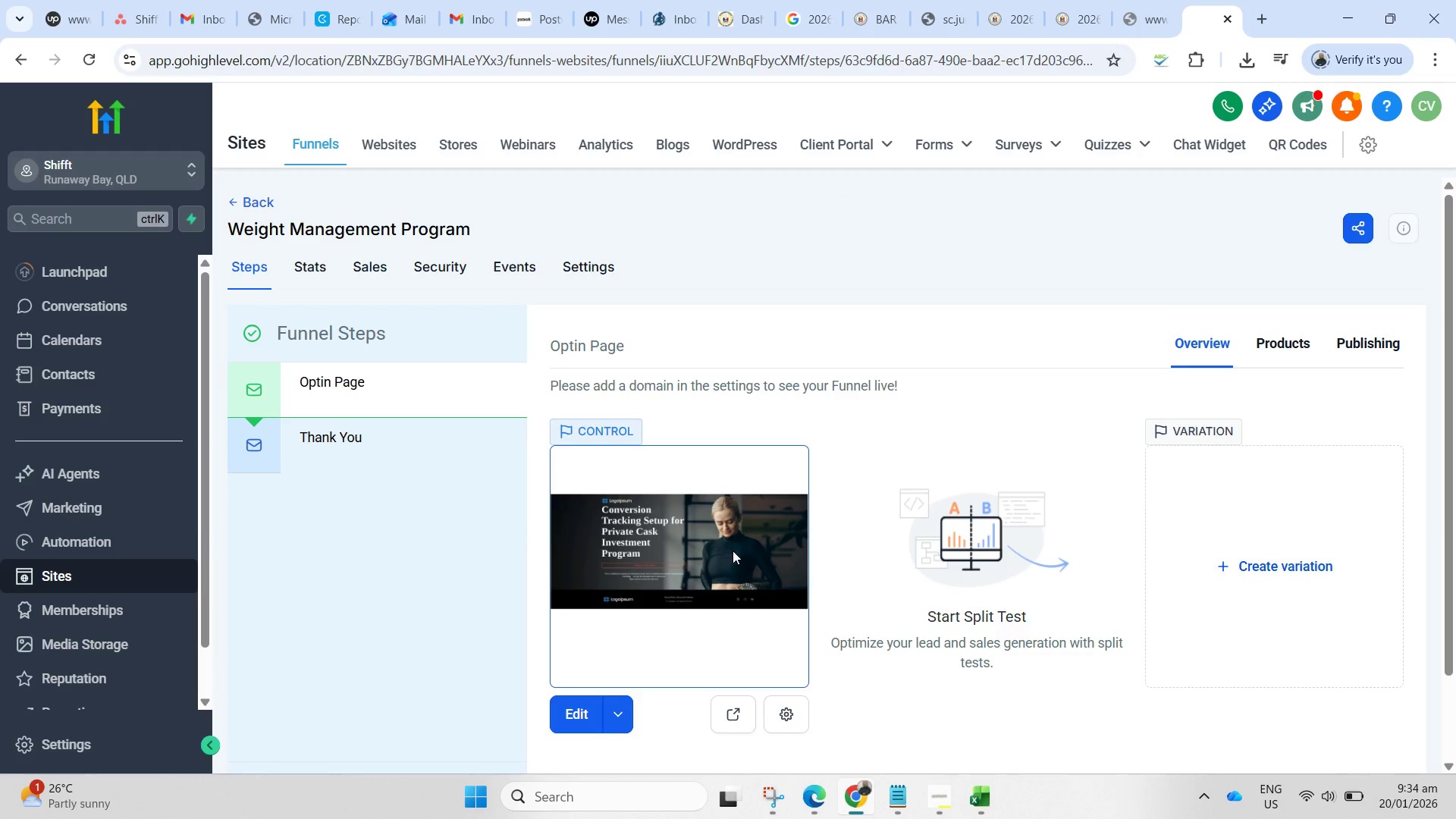 
left_click([576, 264])
 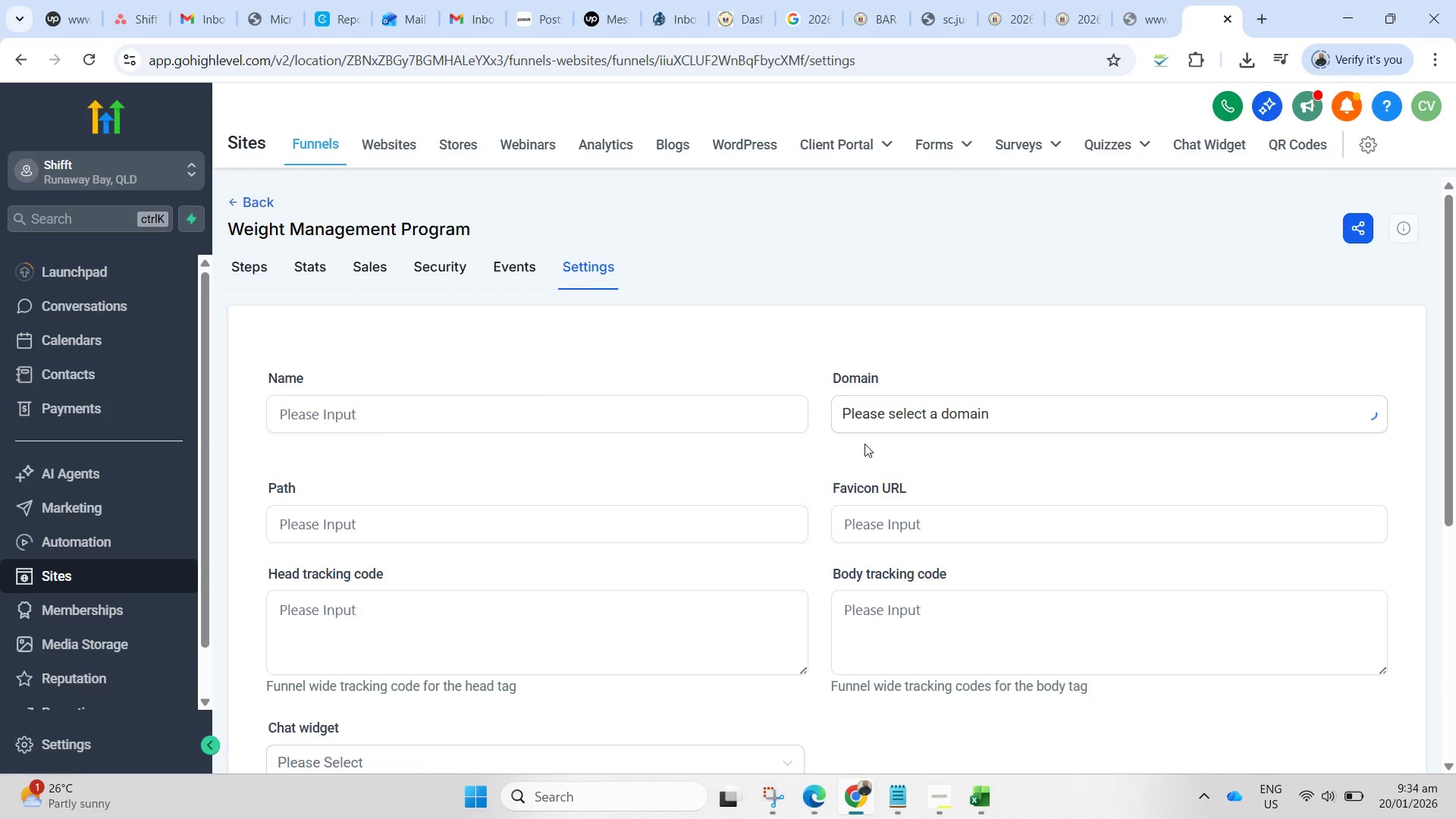 
scroll: coordinate [478, 492], scroll_direction: down, amount: 1.0
 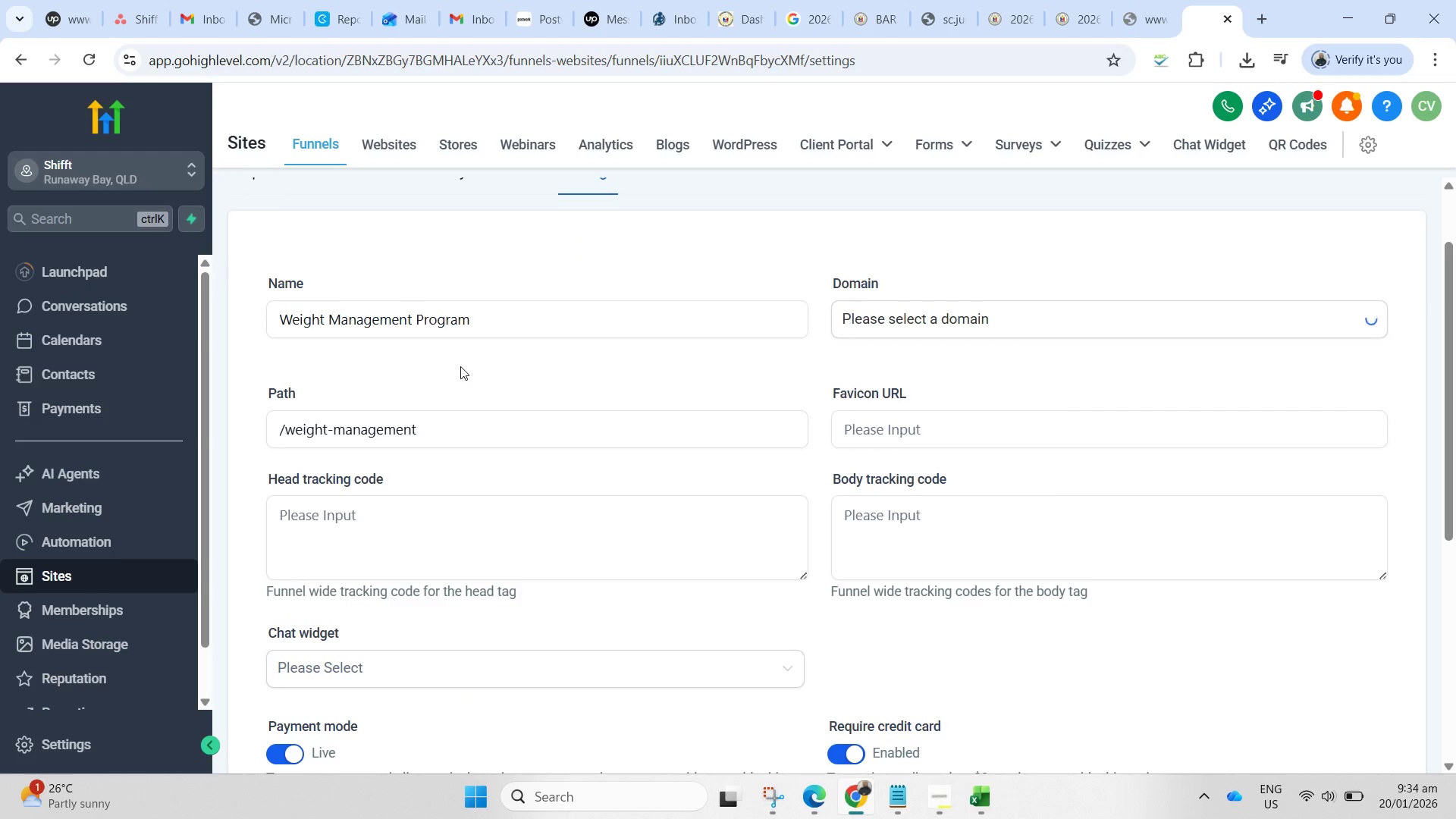 
left_click([466, 332])
 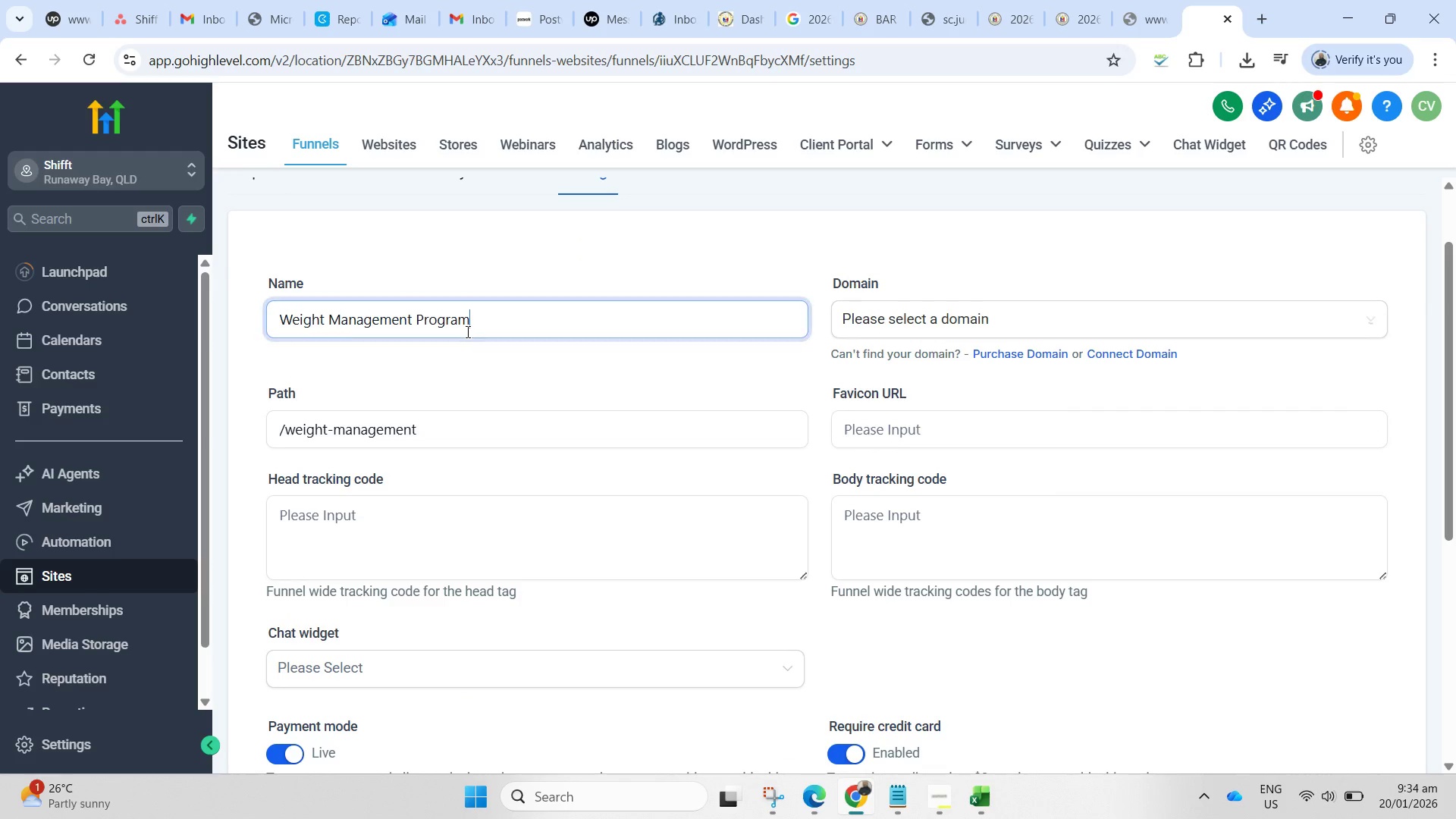 
key(Control+A)
 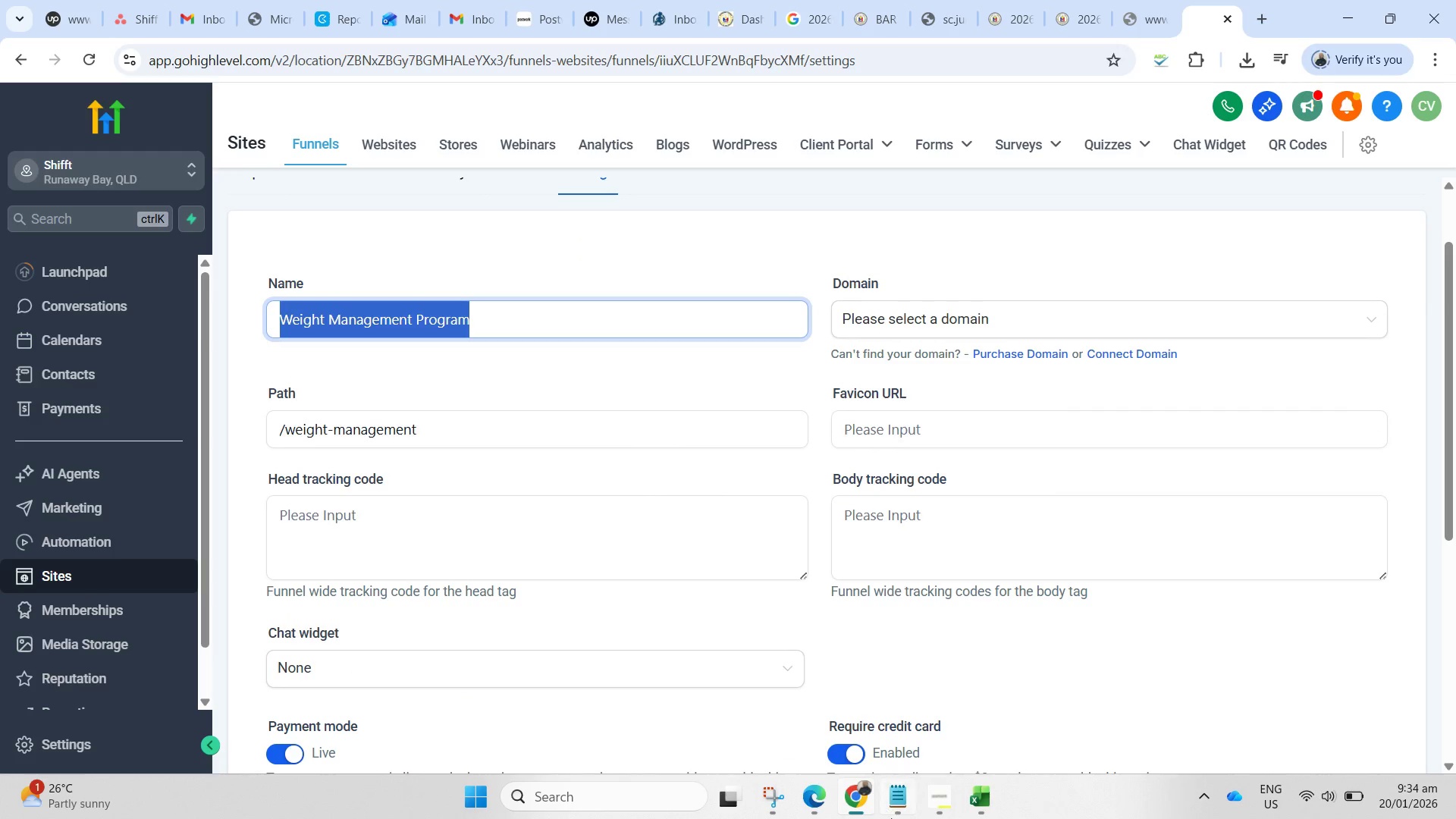 
left_click([897, 812])
 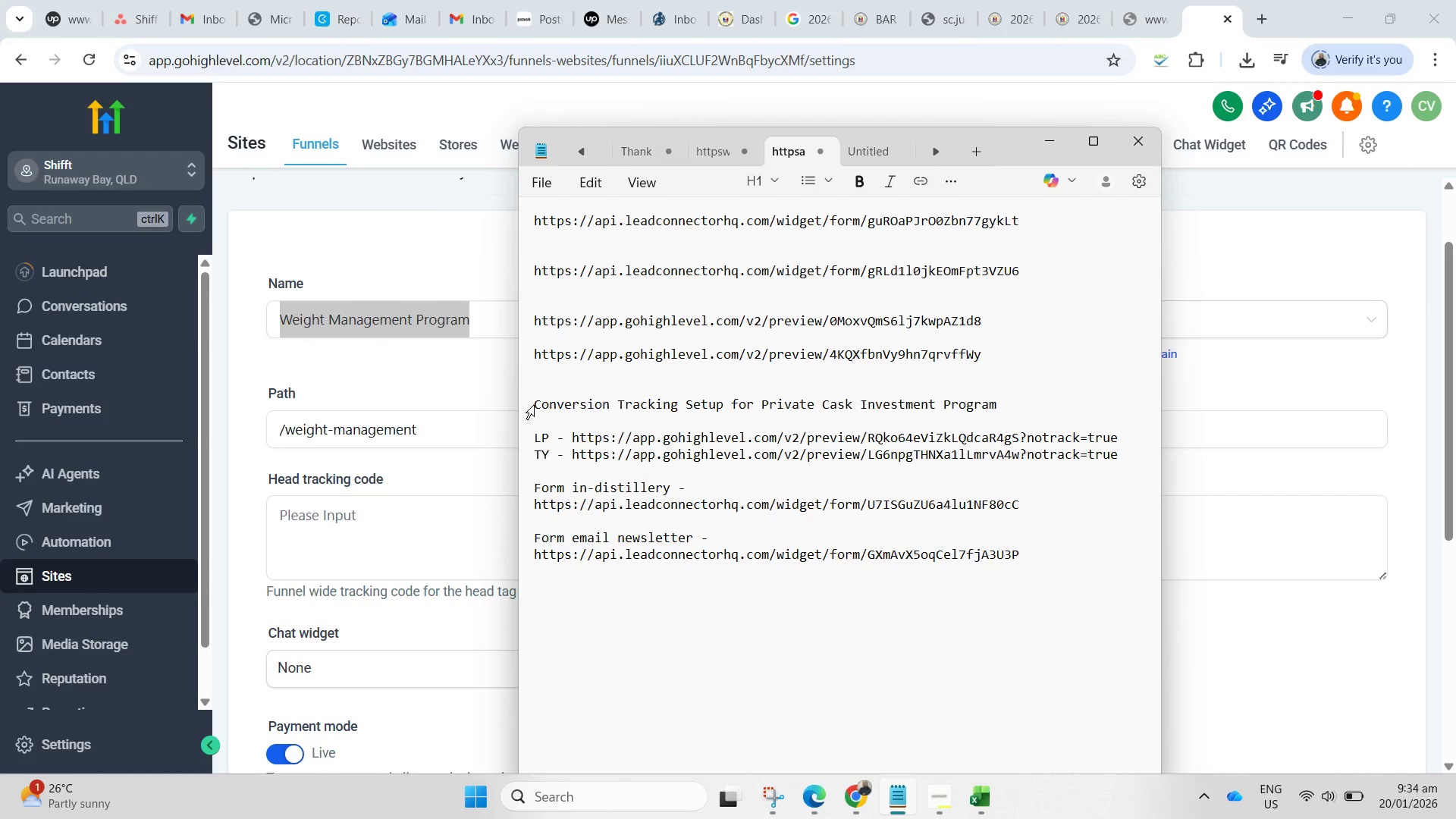 
key(Control+C)
 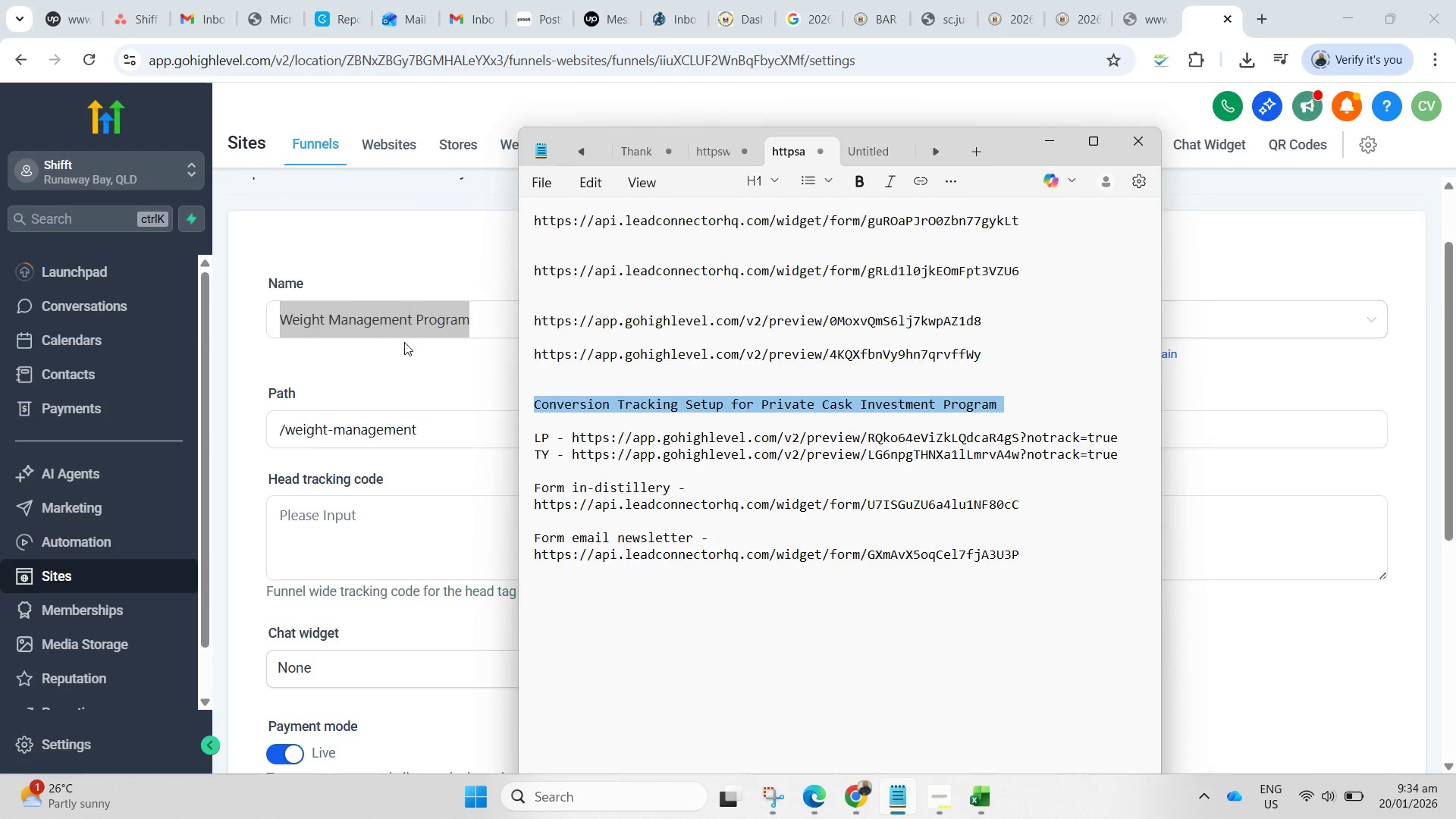 
left_click([403, 335])
 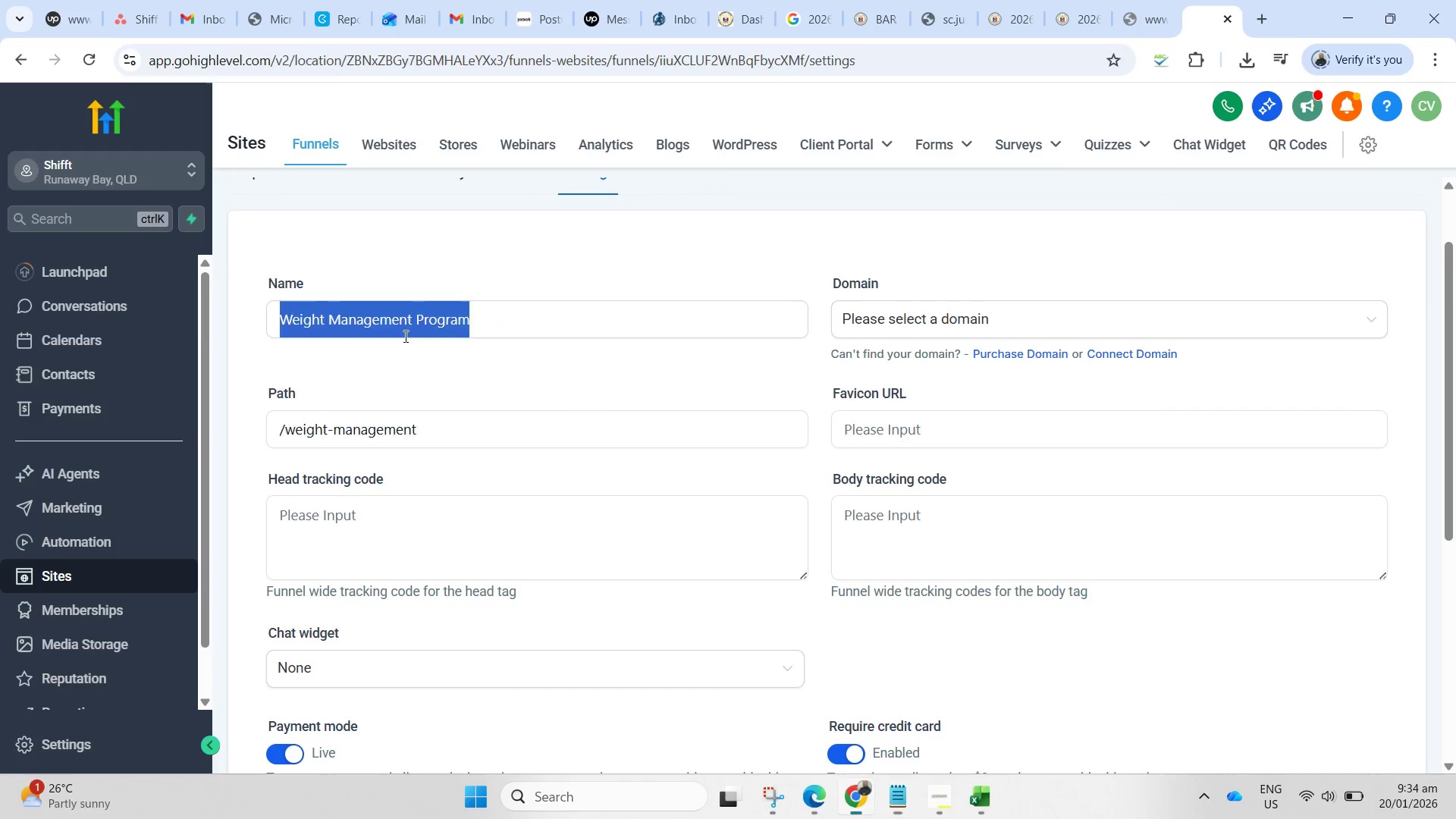 
key(Control+A)
 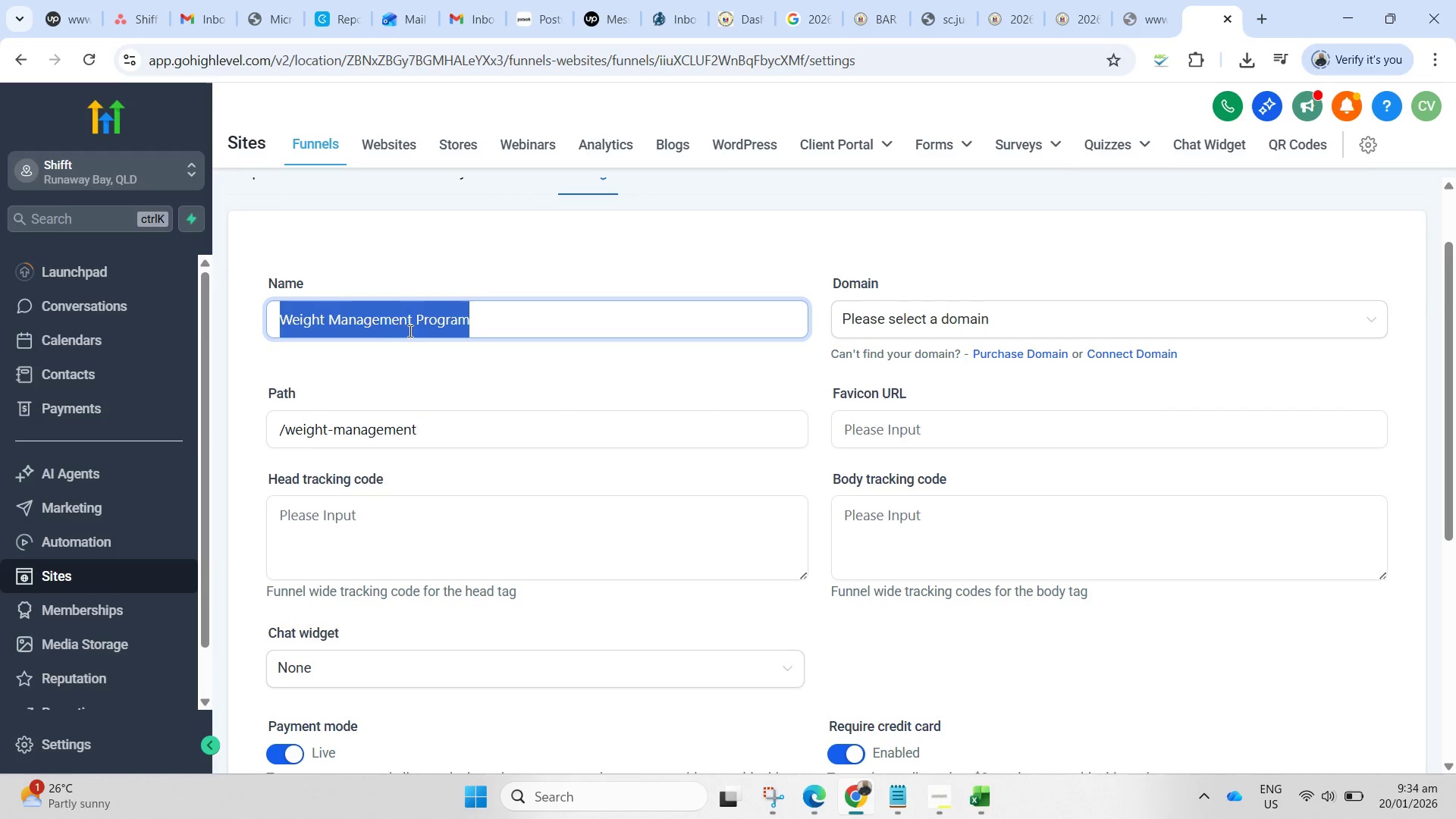 
key(Control+ControlLeft)
 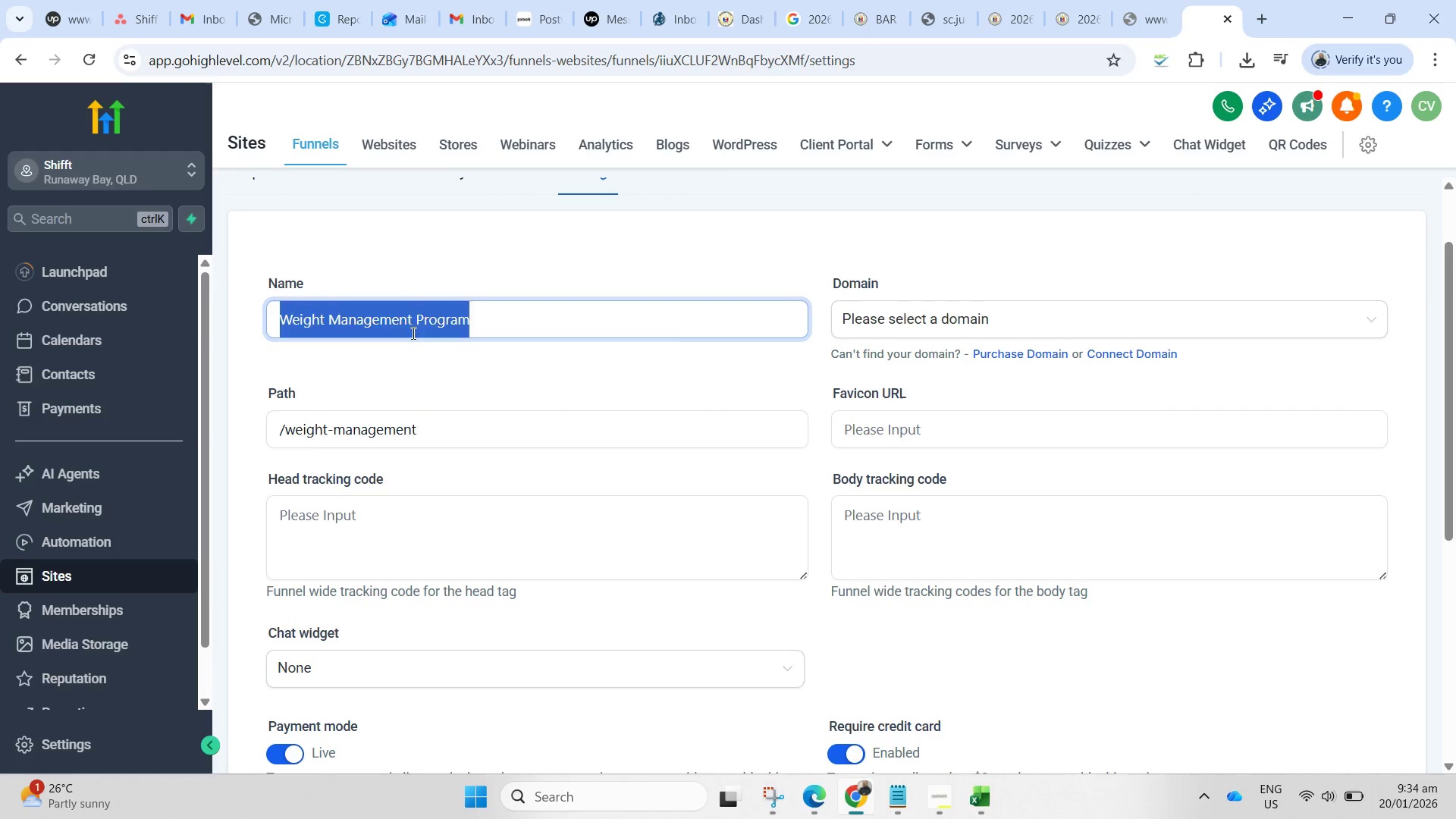 
key(Control+V)
 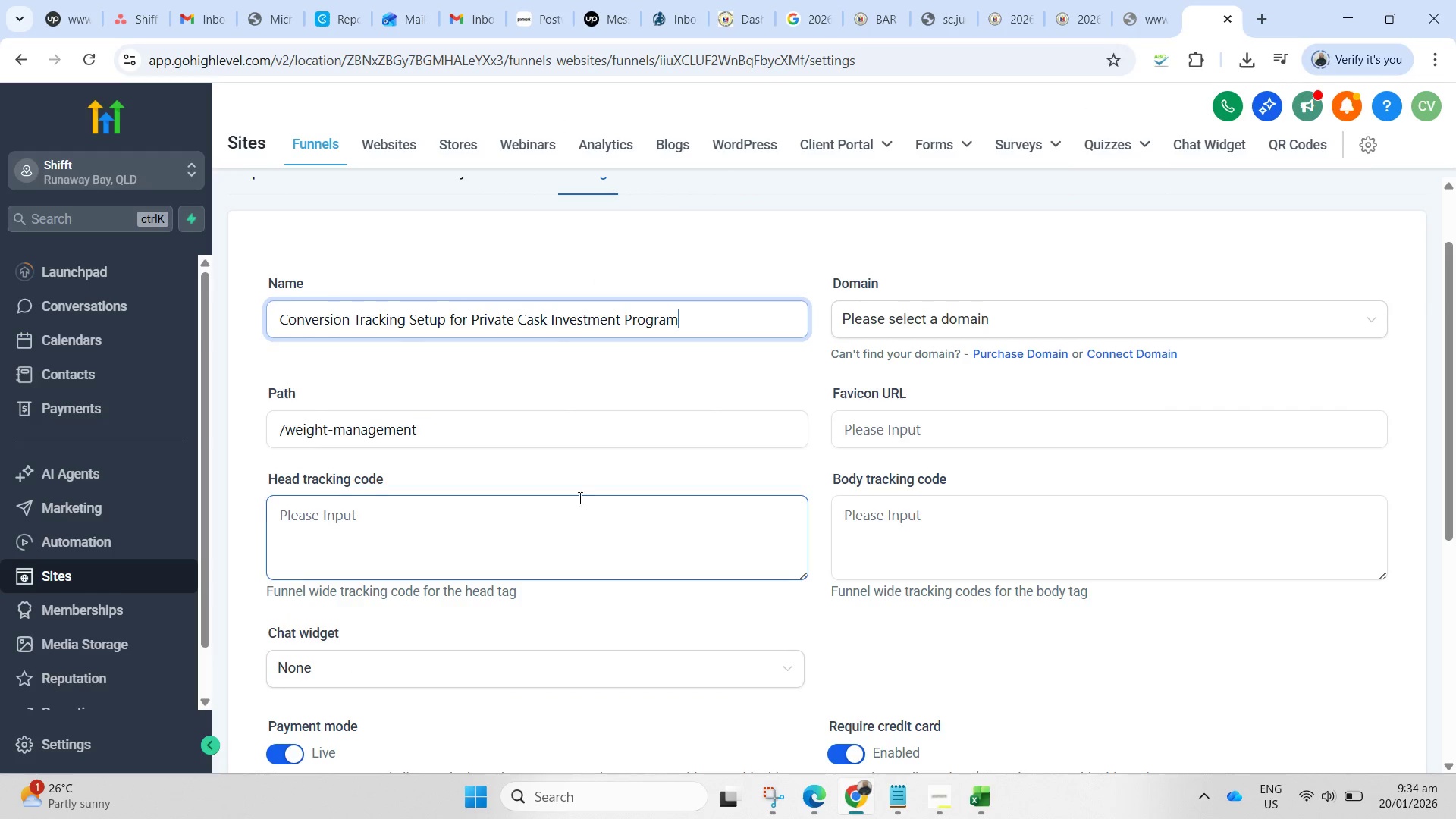 
scroll: coordinate [884, 599], scroll_direction: down, amount: 8.0
 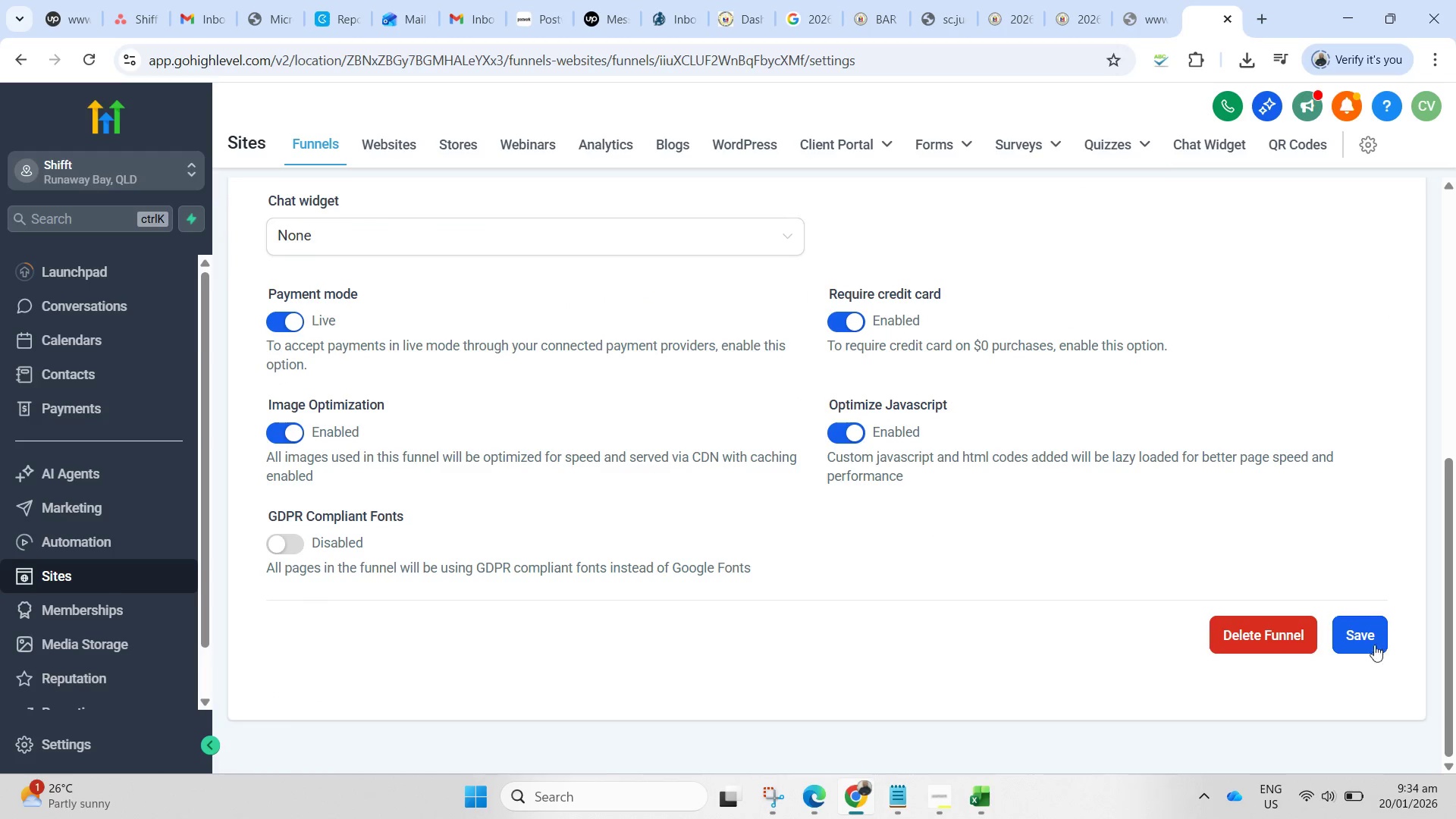 
left_click([1362, 639])
 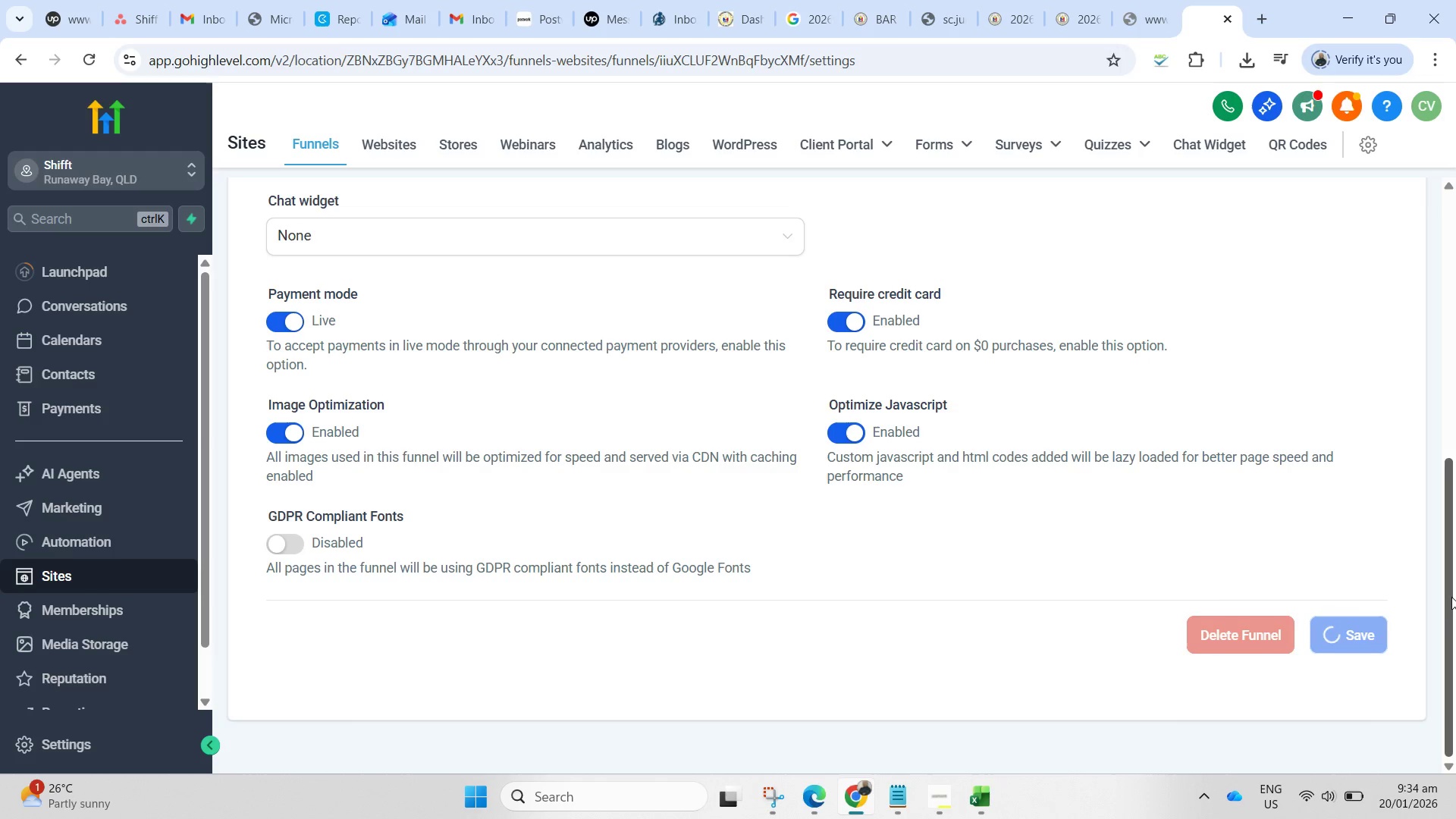 
left_click_drag(start_coordinate=[1451, 594], to_coordinate=[1454, 331])
 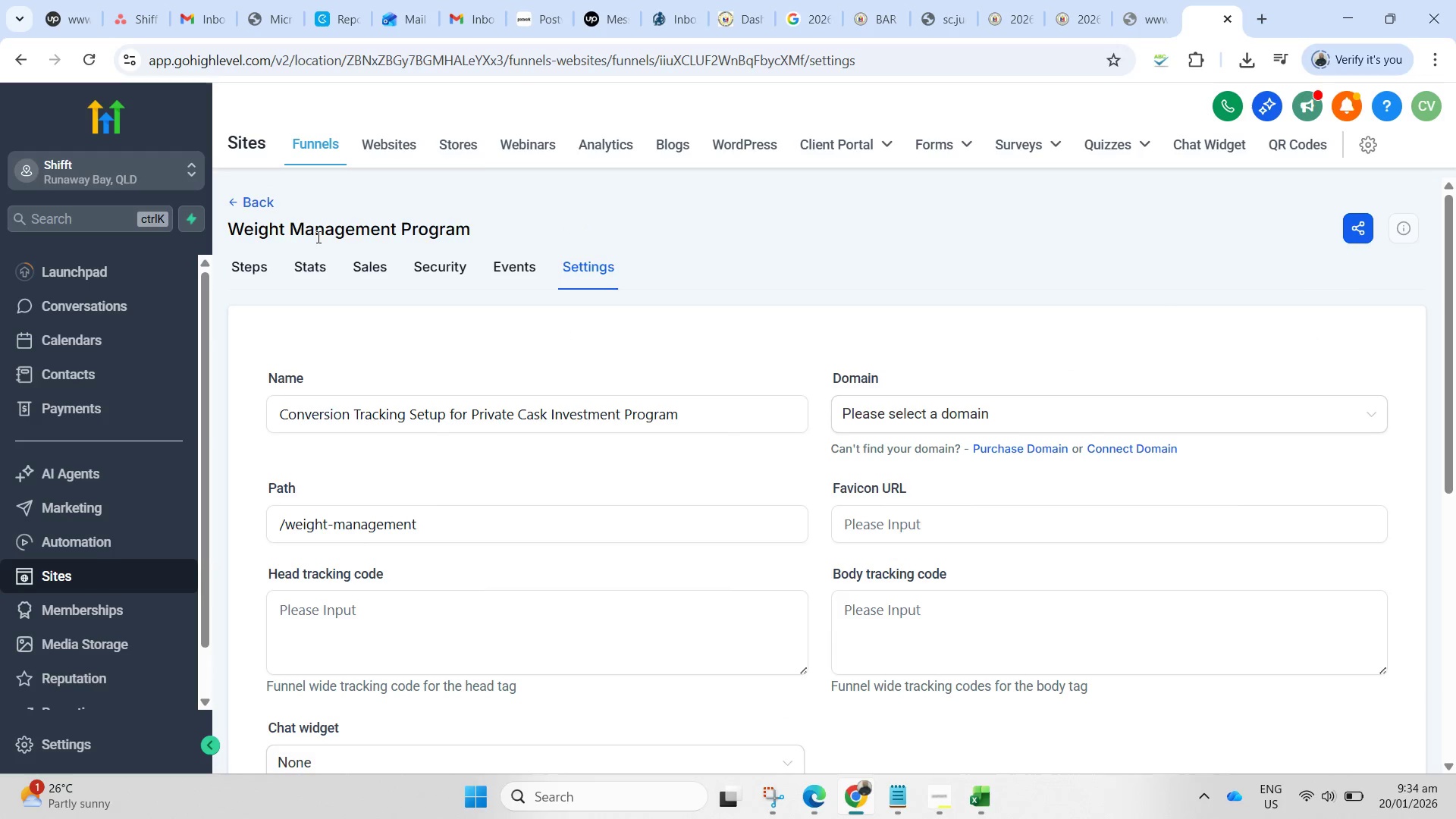 
mouse_move([491, 284])
 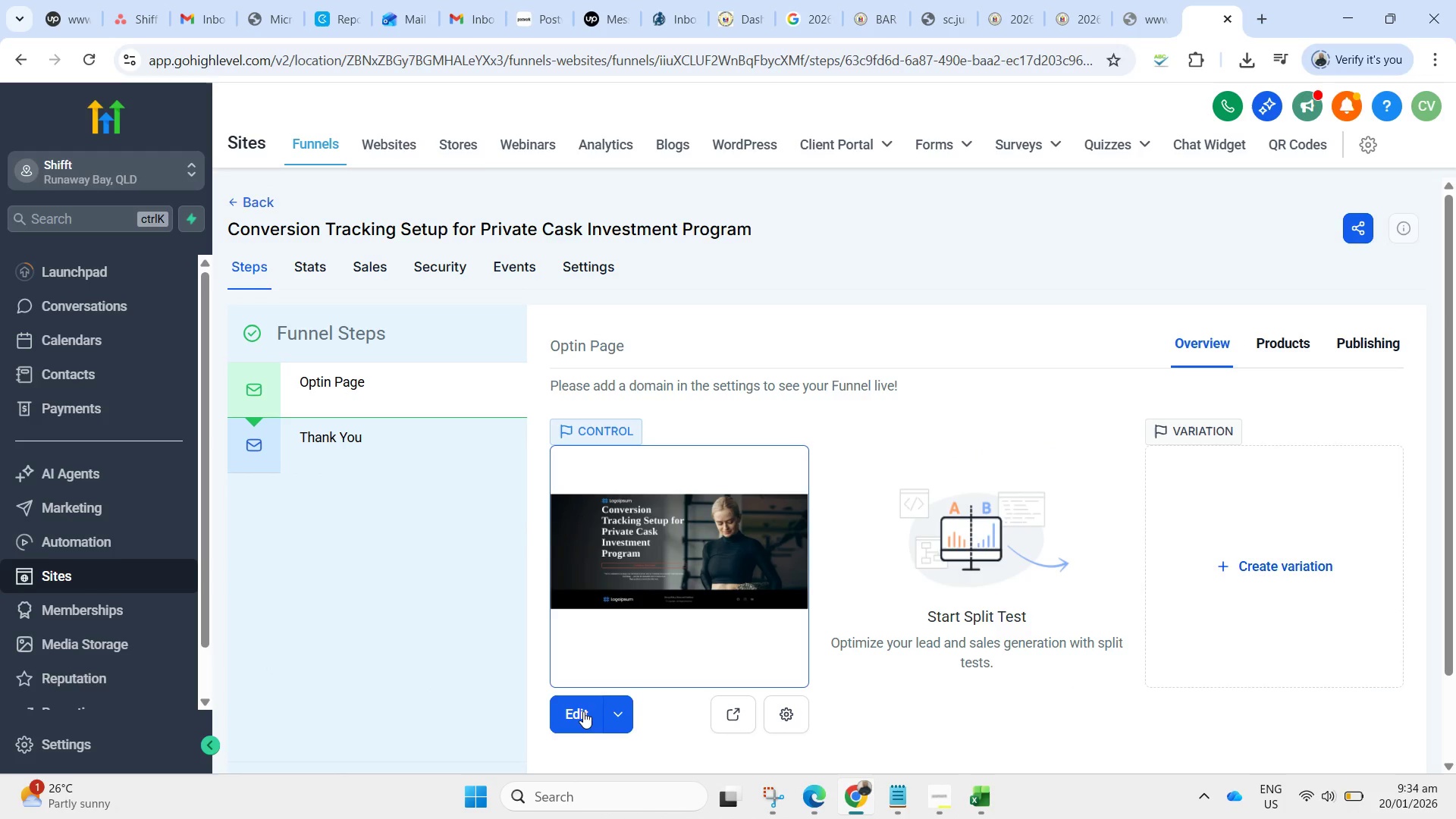 
left_click([573, 717])
 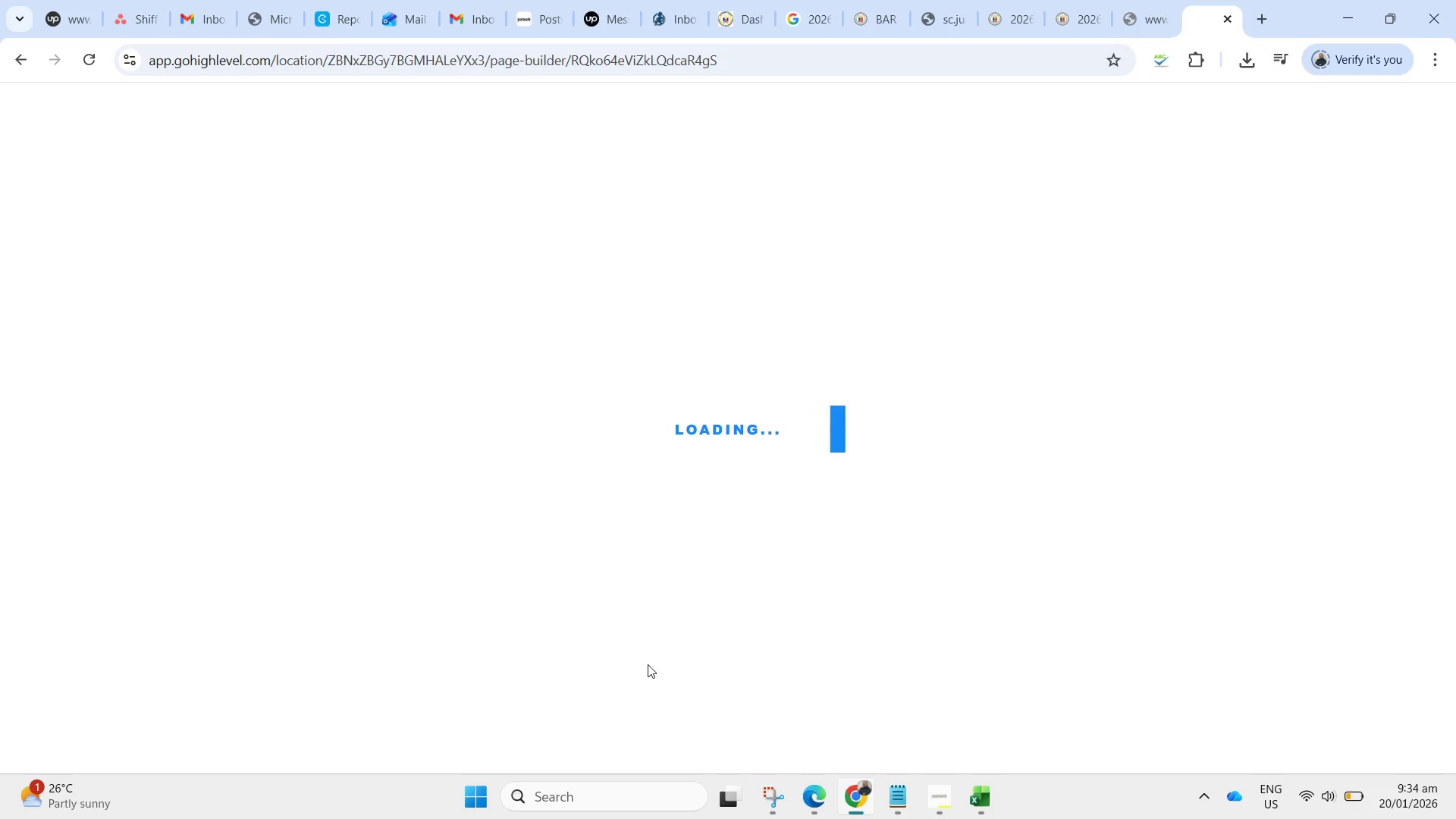 
wait(11.56)
 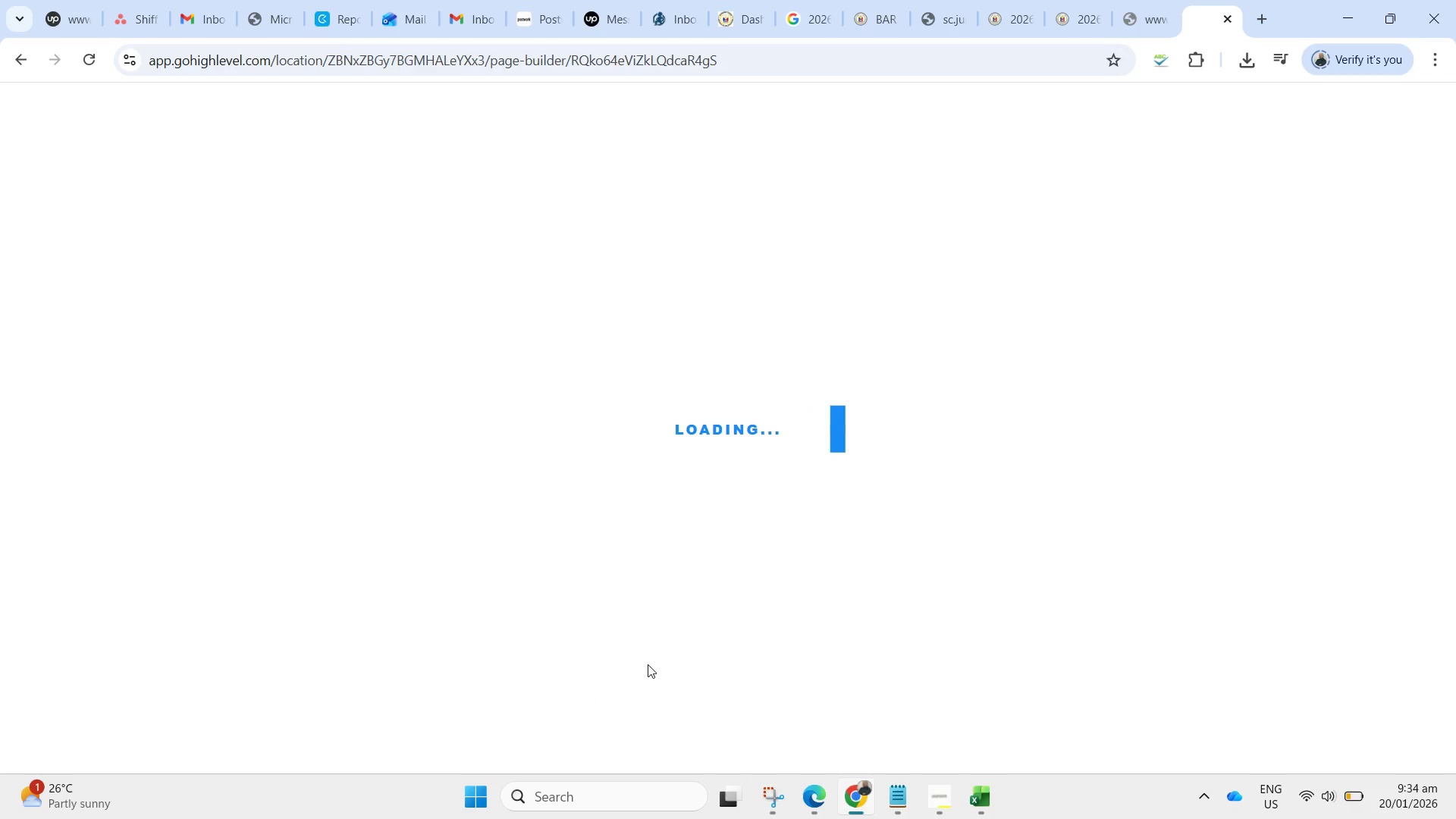 
left_click([1328, 799])
 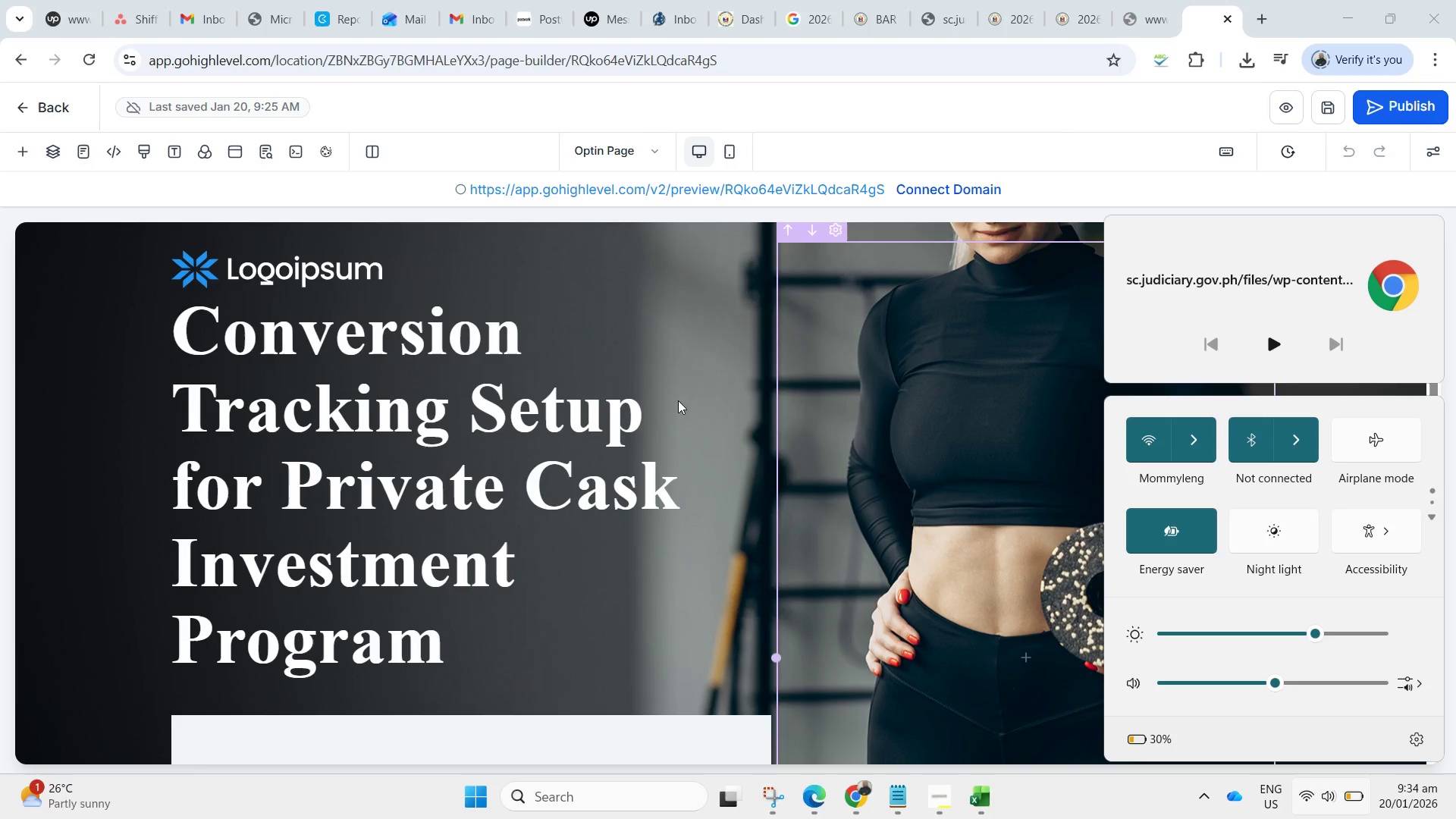 
scroll: coordinate [639, 410], scroll_direction: down, amount: 4.0
 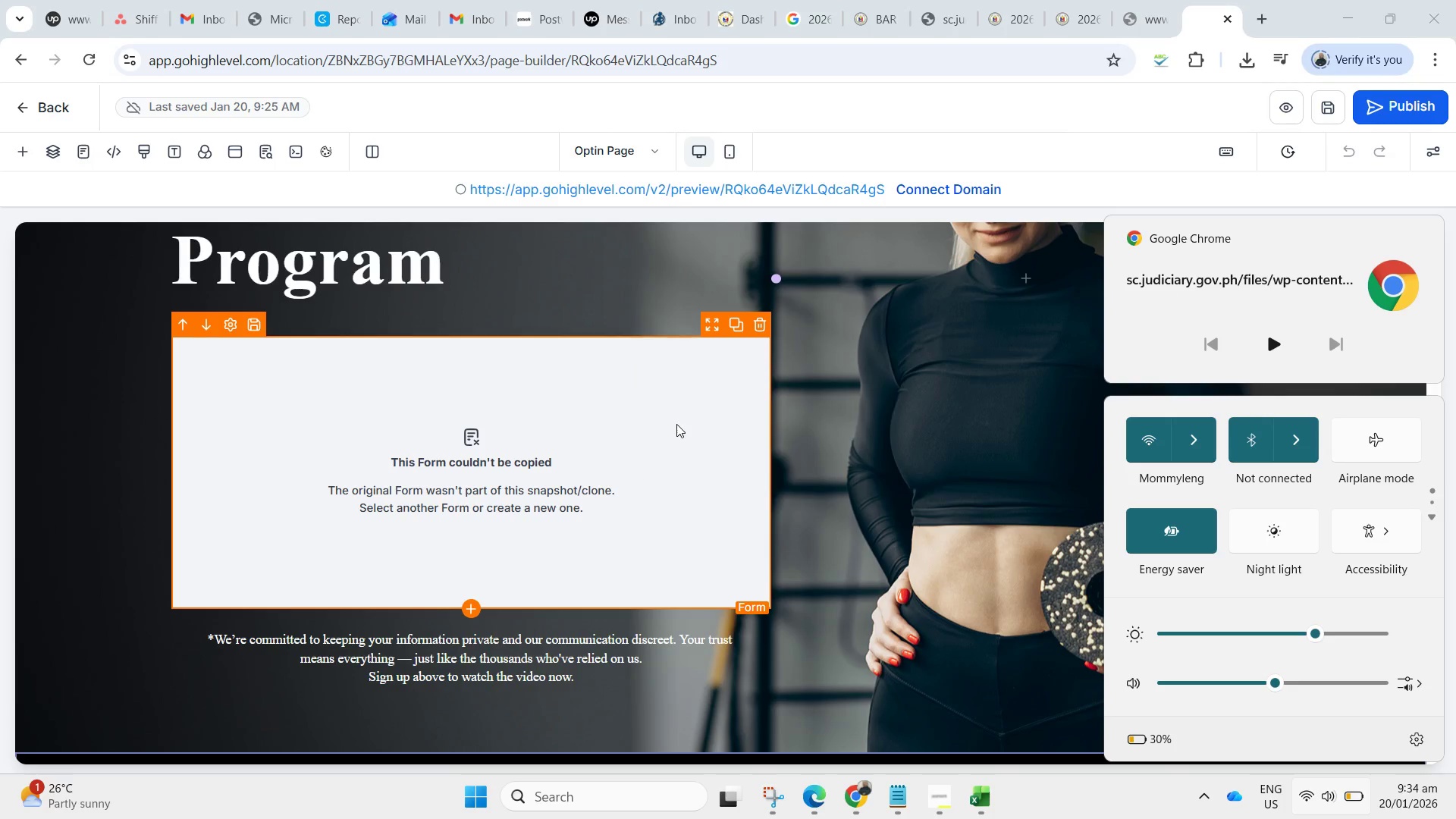 
scroll: coordinate [1018, 470], scroll_direction: up, amount: 4.0
 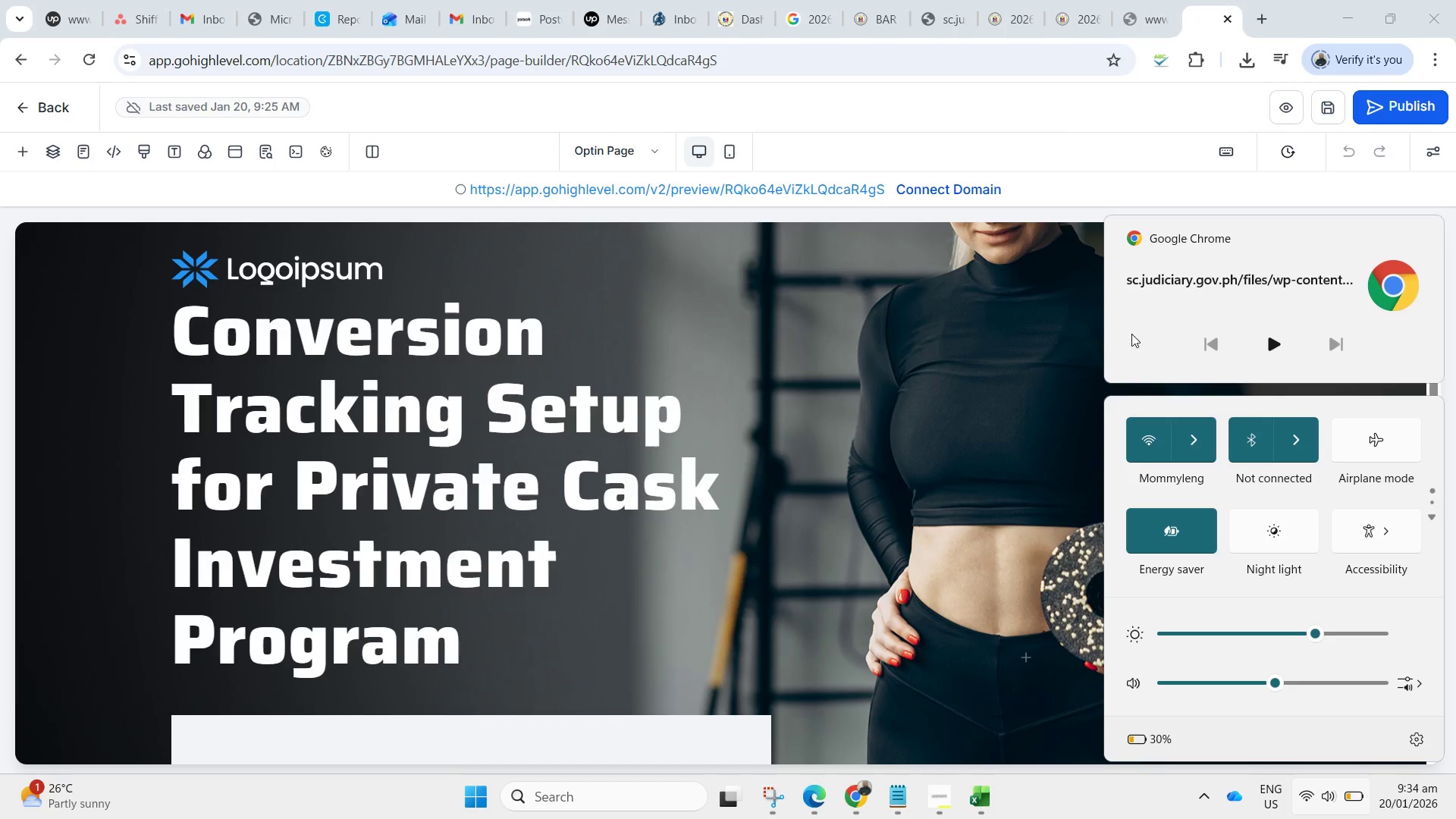 
left_click([939, 335])
 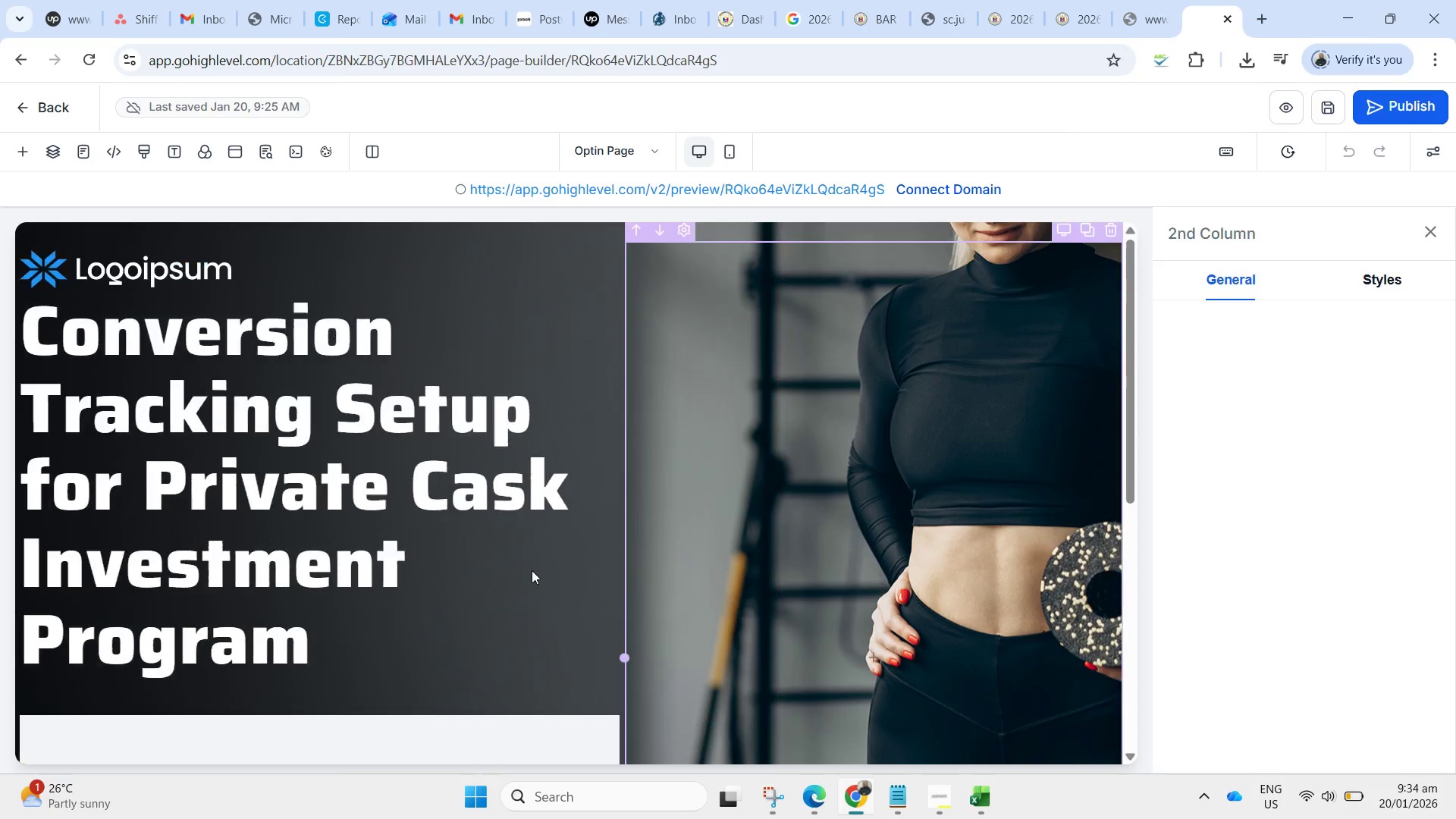 
scroll: coordinate [534, 570], scroll_direction: down, amount: 2.0
 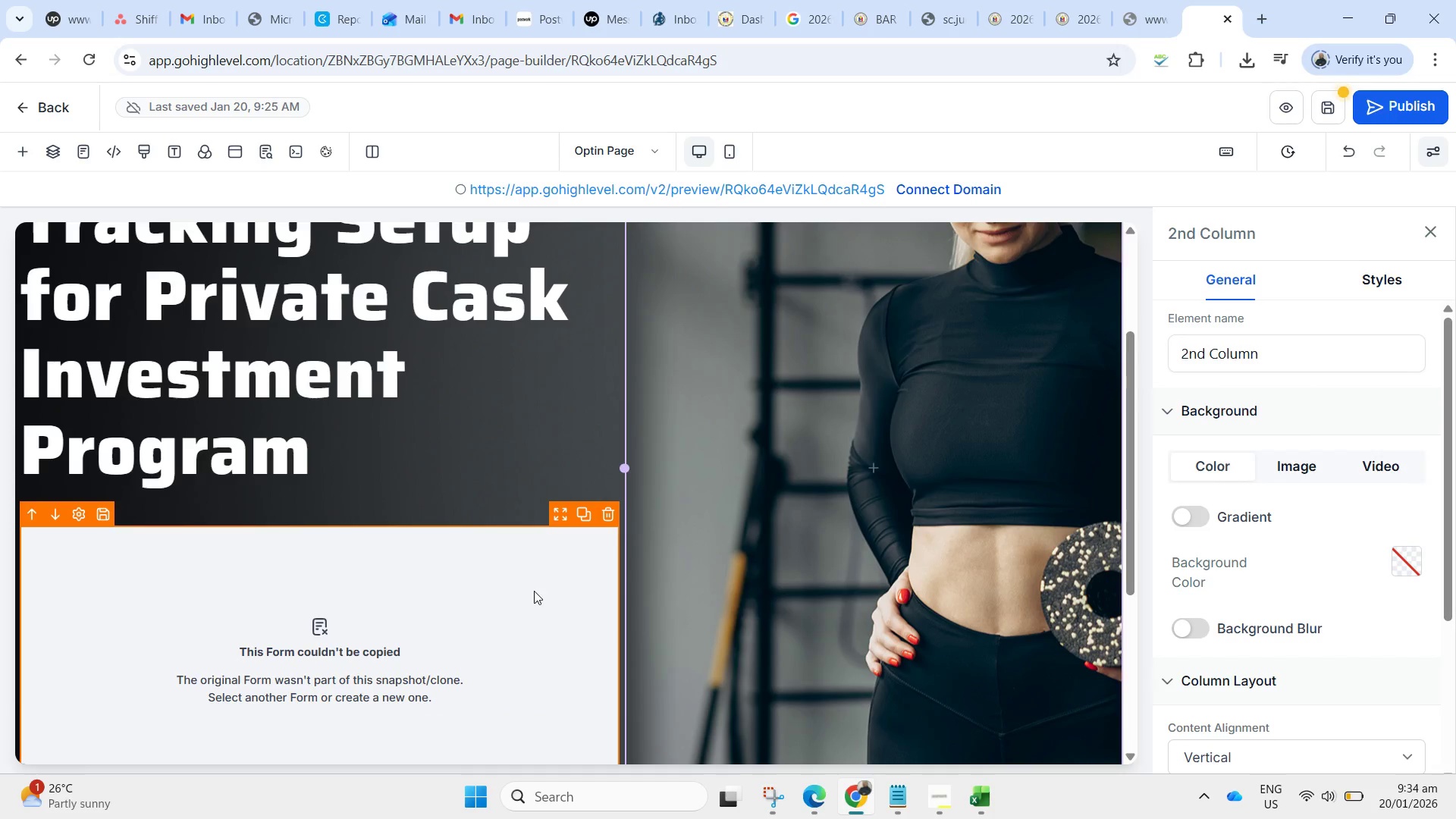 
left_click([534, 588])
 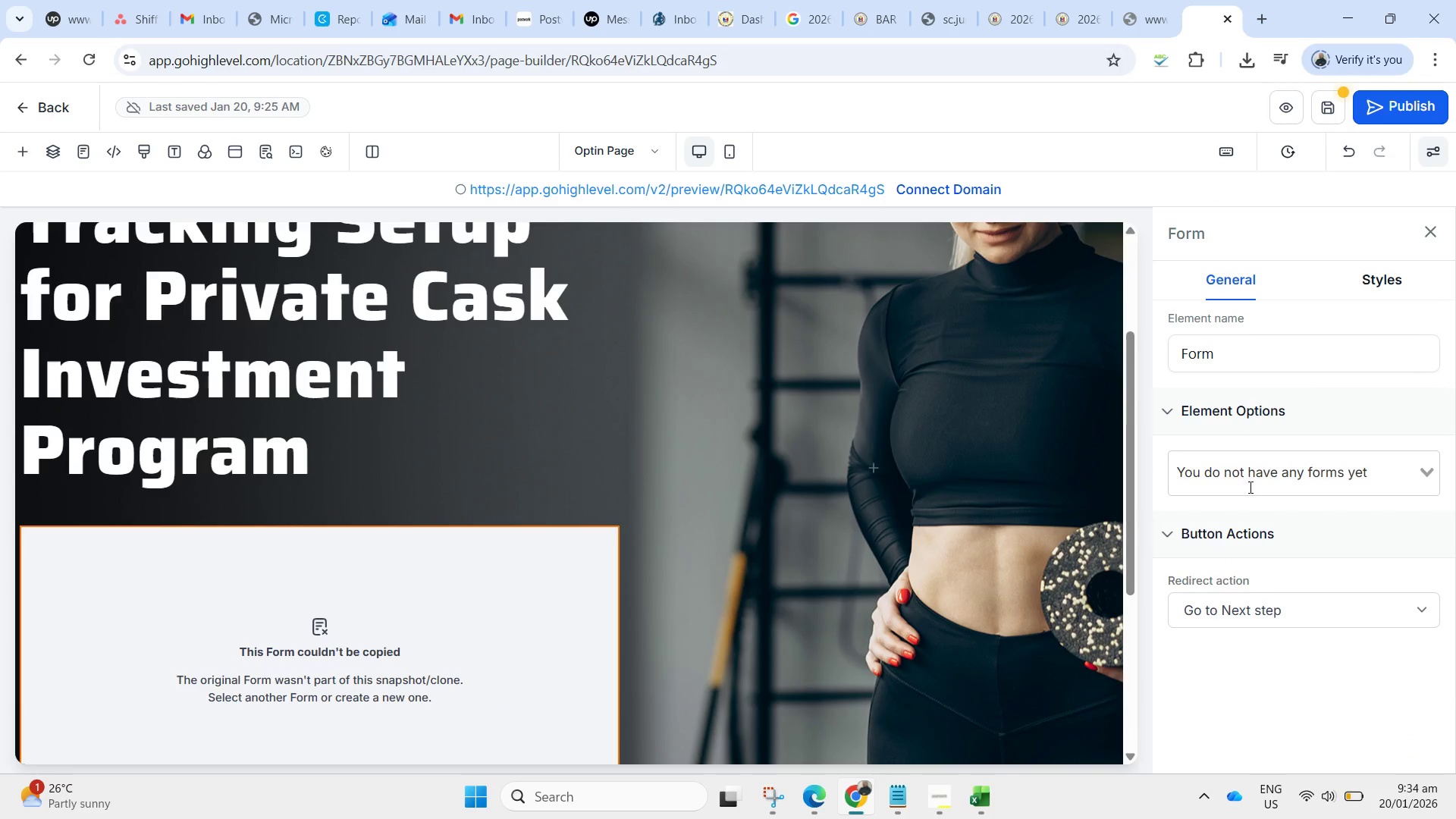 
left_click([1276, 475])
 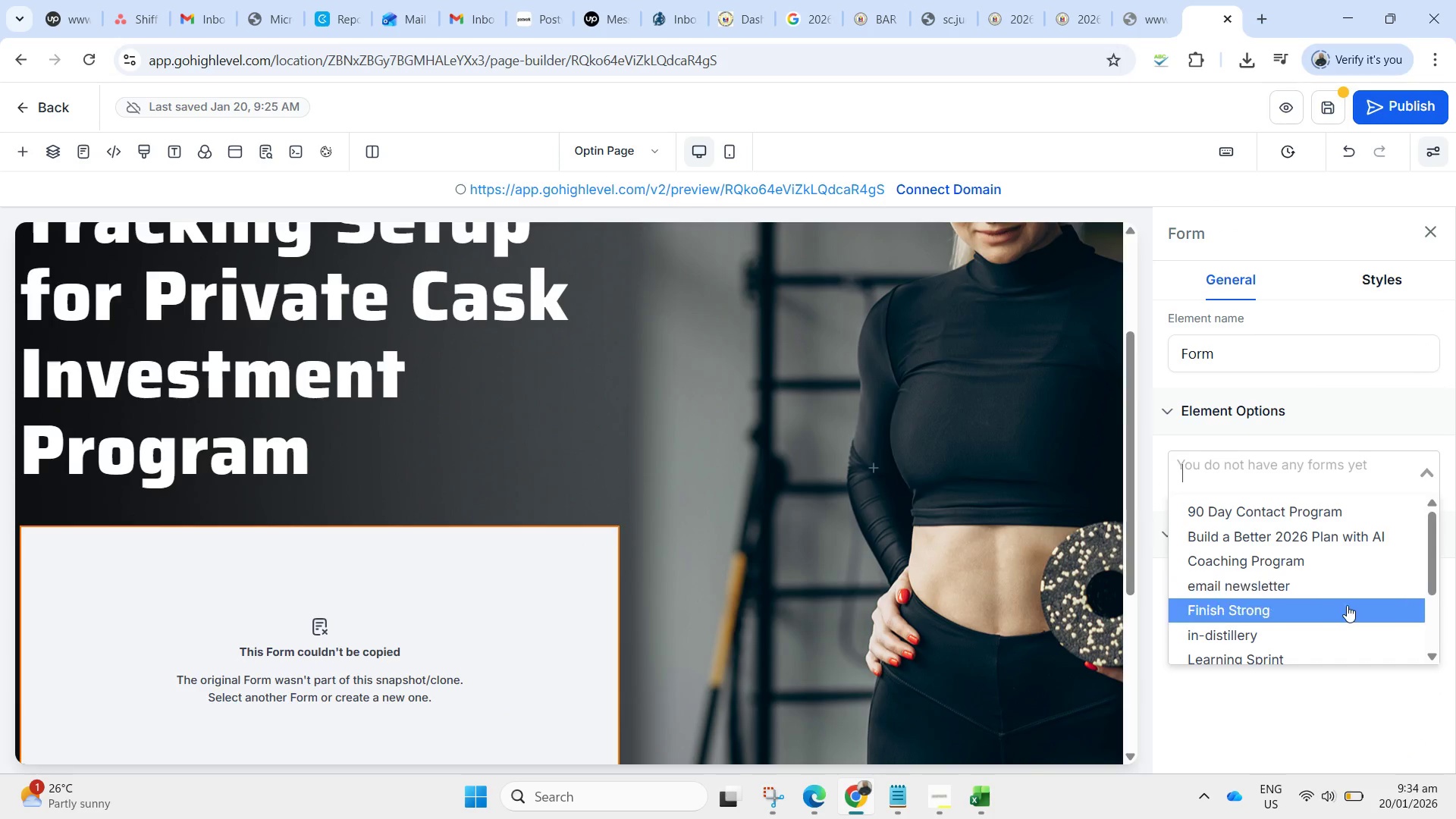 
left_click([1293, 629])
 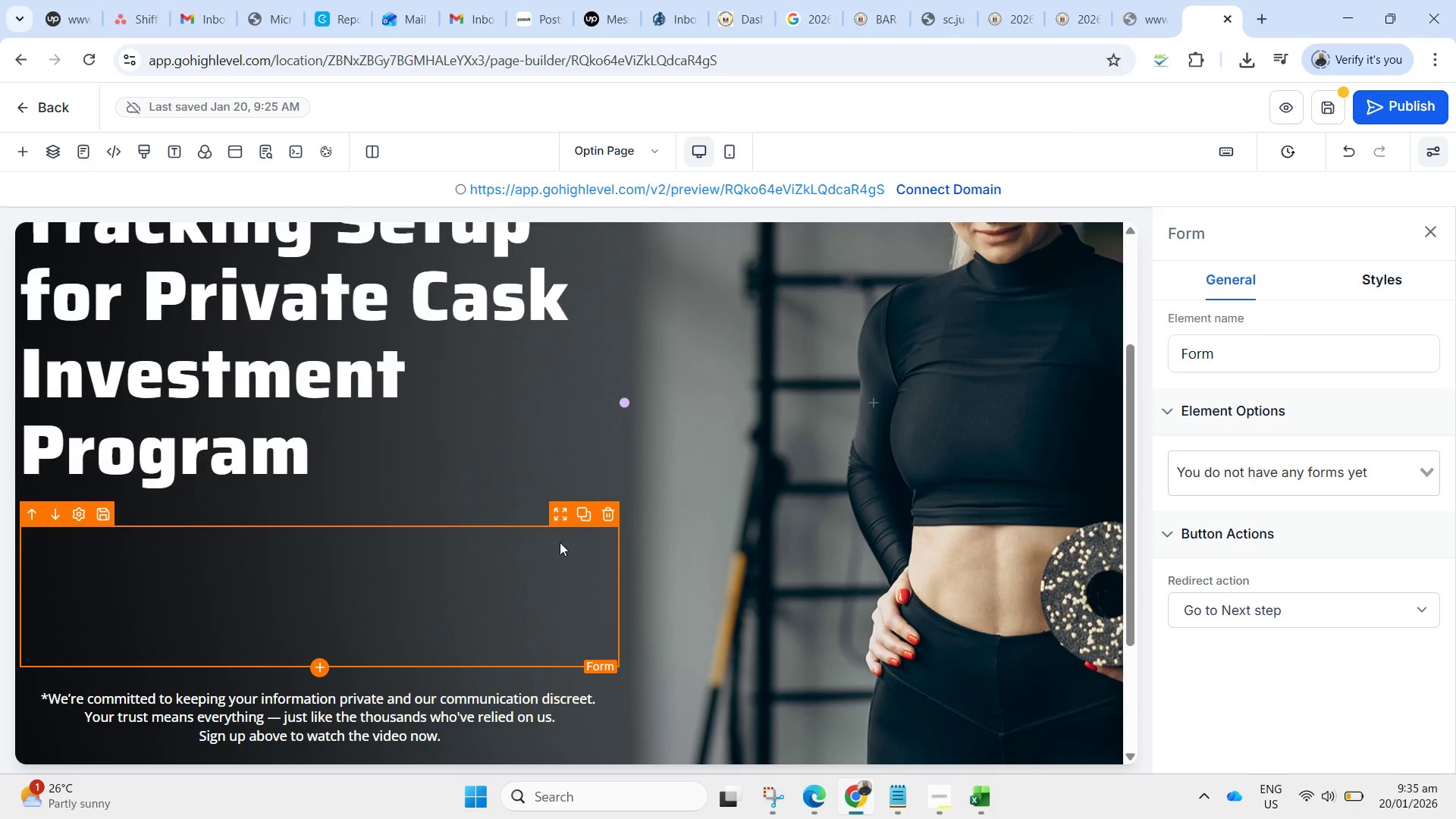 
mouse_move([595, 507])
 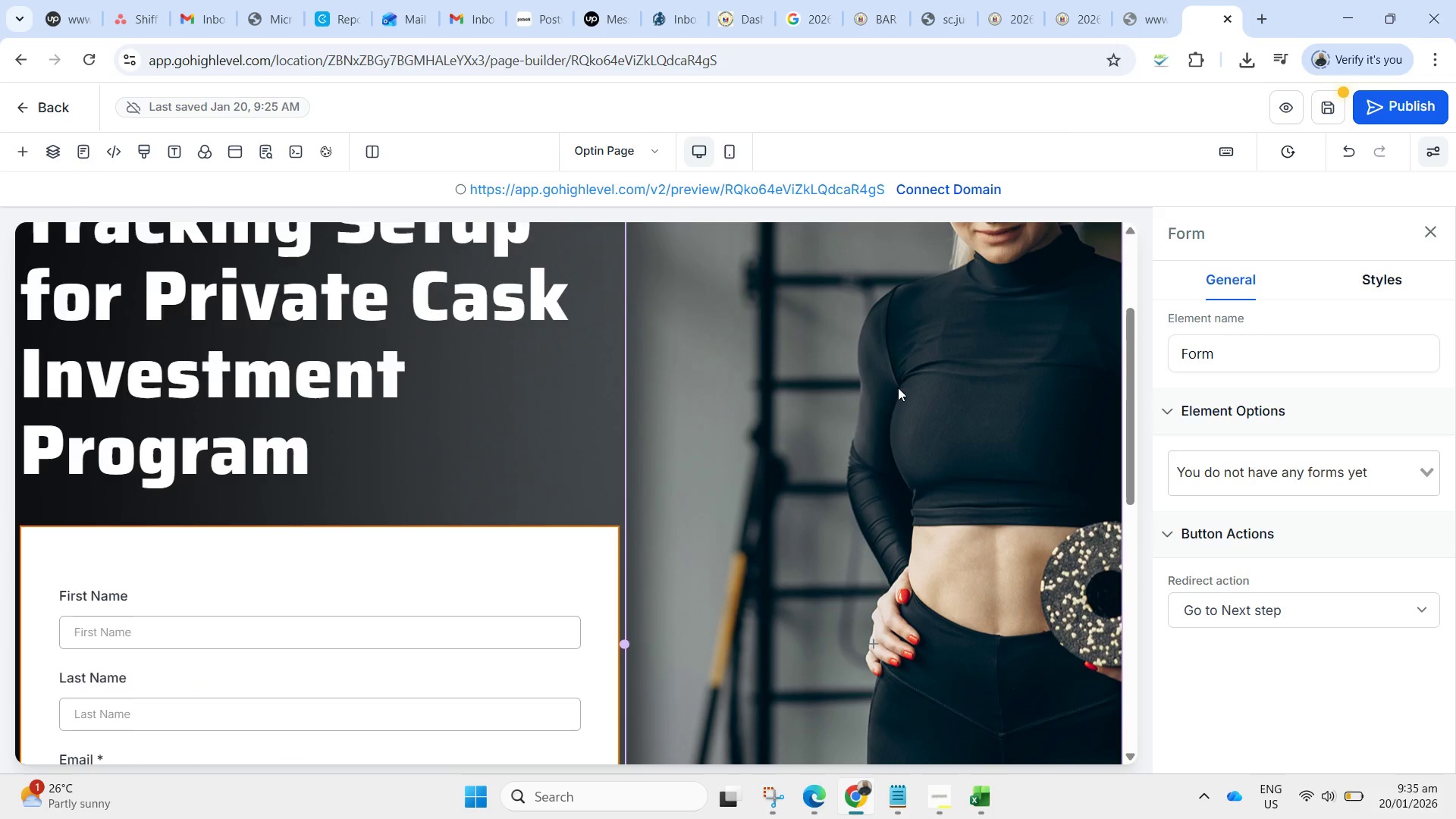 
scroll: coordinate [855, 420], scroll_direction: up, amount: 6.0
 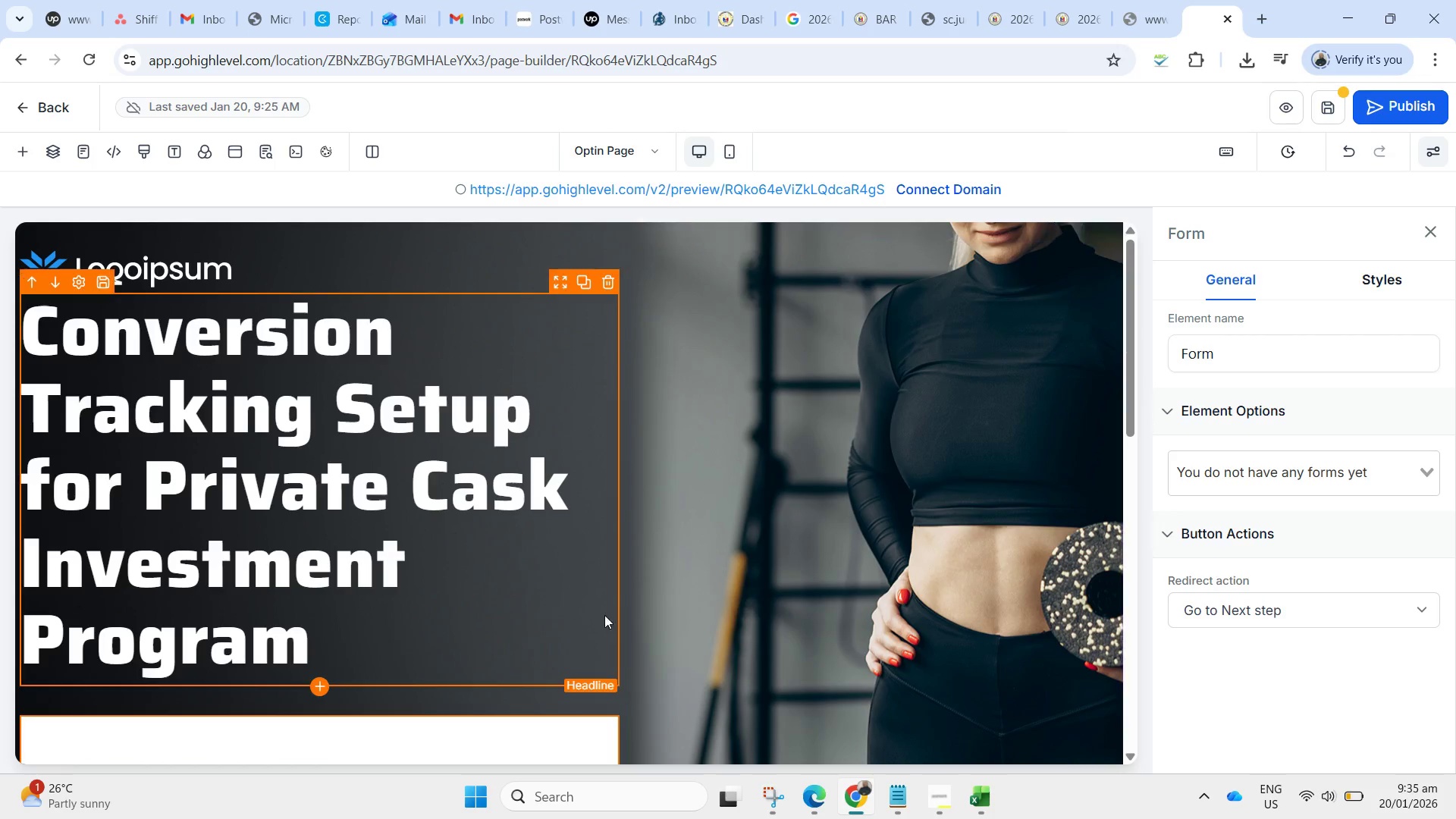 
scroll: coordinate [514, 697], scroll_direction: down, amount: 3.0
 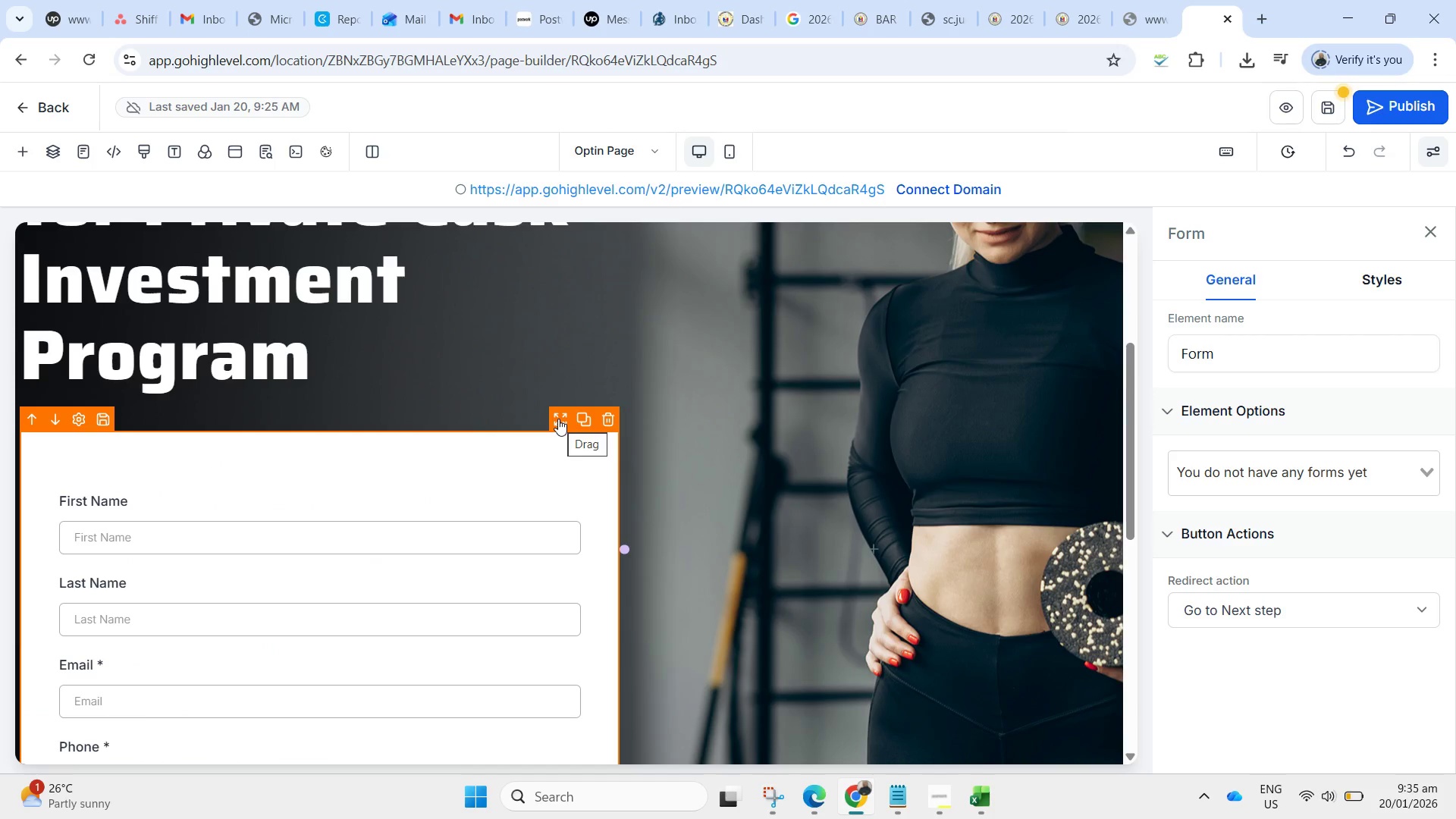 
left_click_drag(start_coordinate=[558, 419], to_coordinate=[1025, 347])
 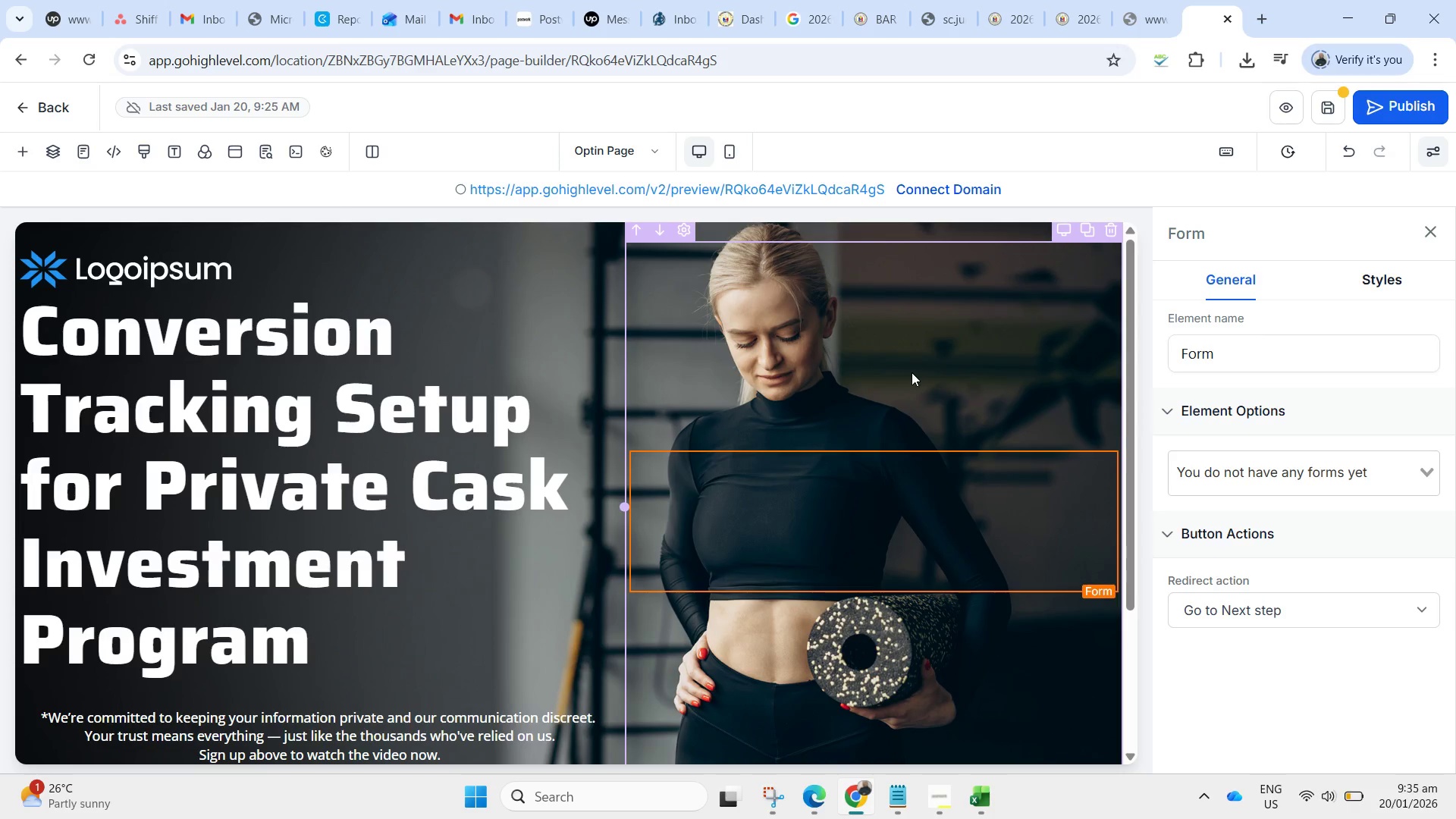 
scroll: coordinate [843, 454], scroll_direction: up, amount: 1.0
 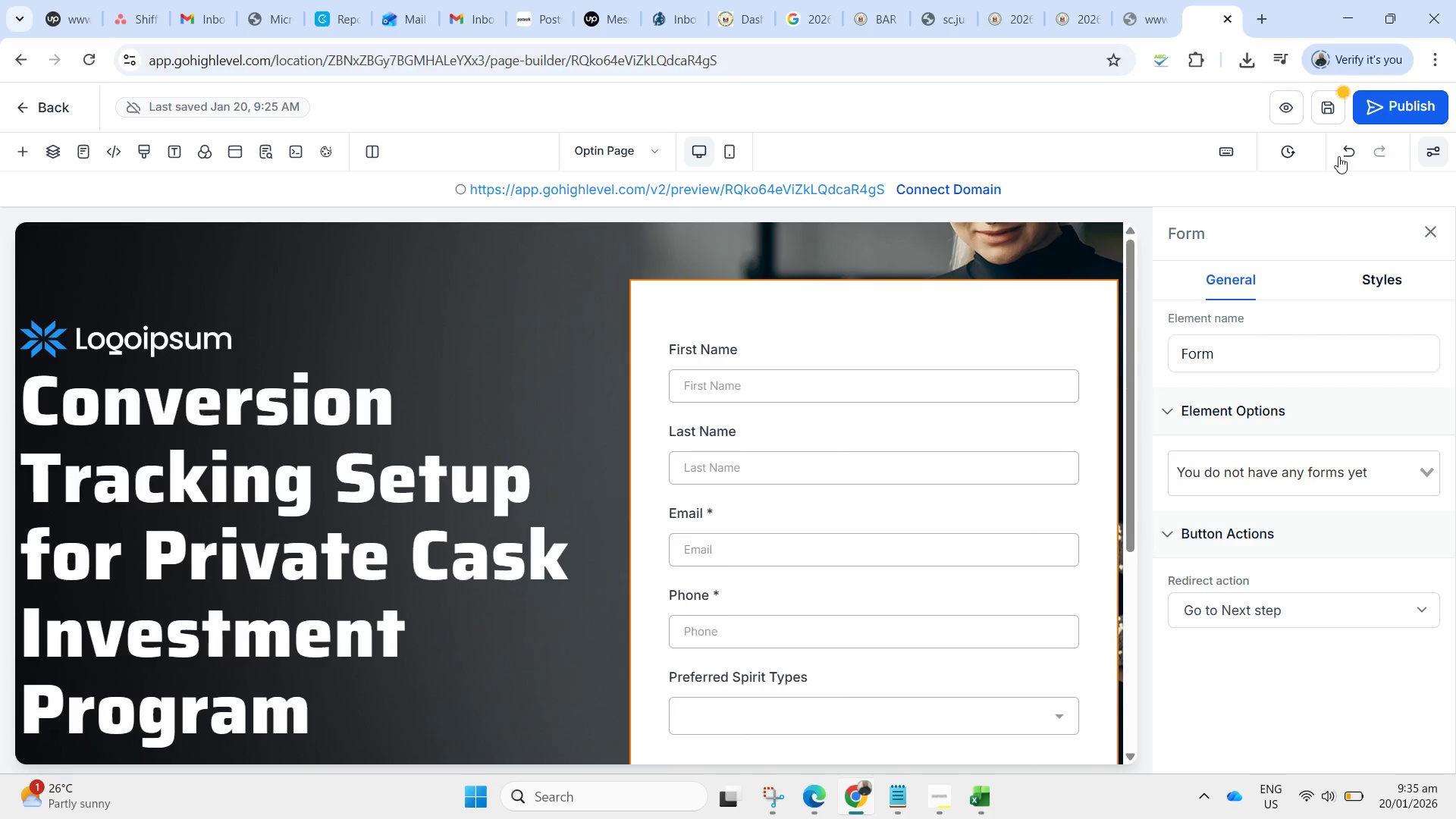 
left_click([1327, 113])
 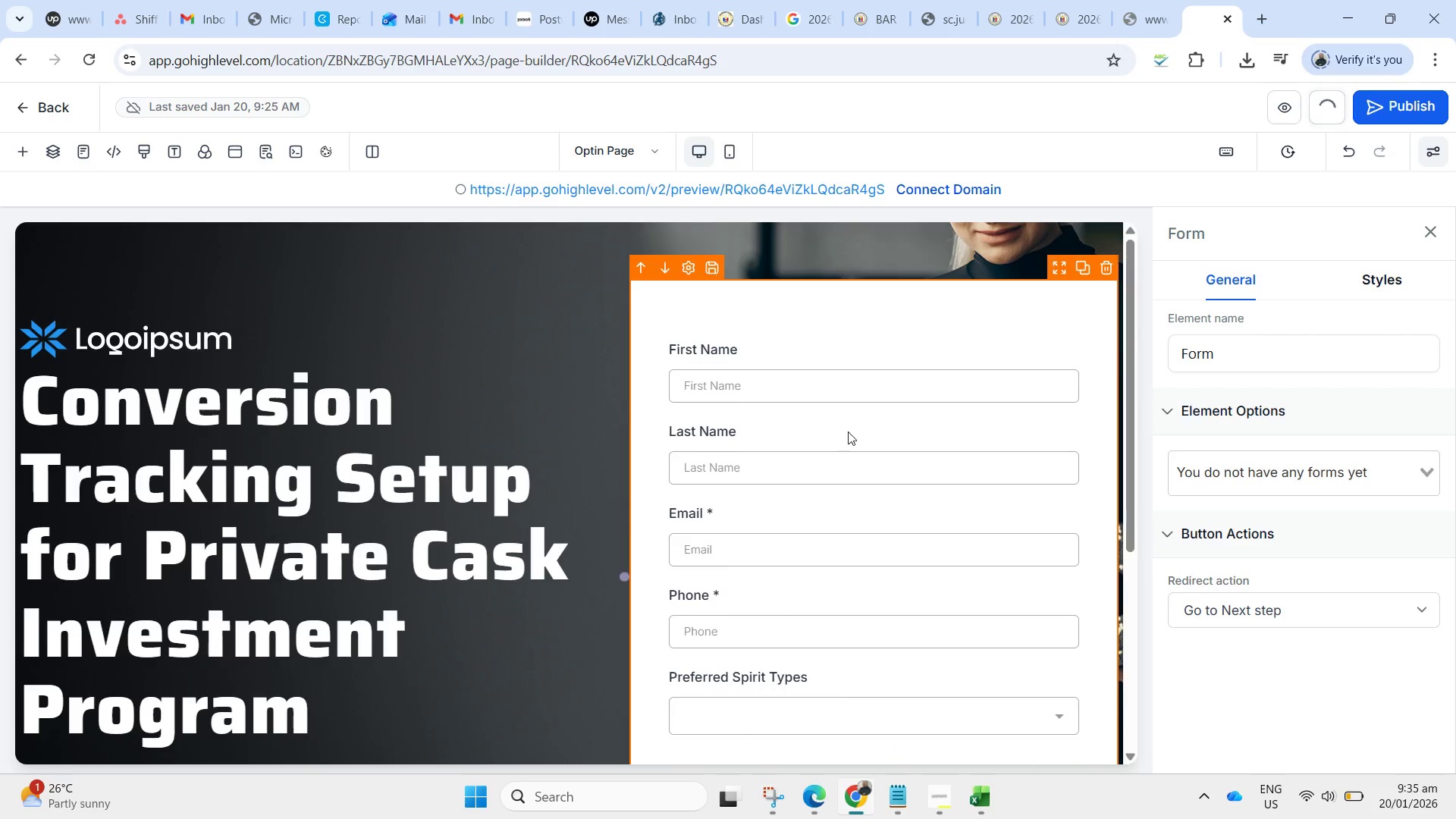 
scroll: coordinate [620, 495], scroll_direction: down, amount: 6.0
 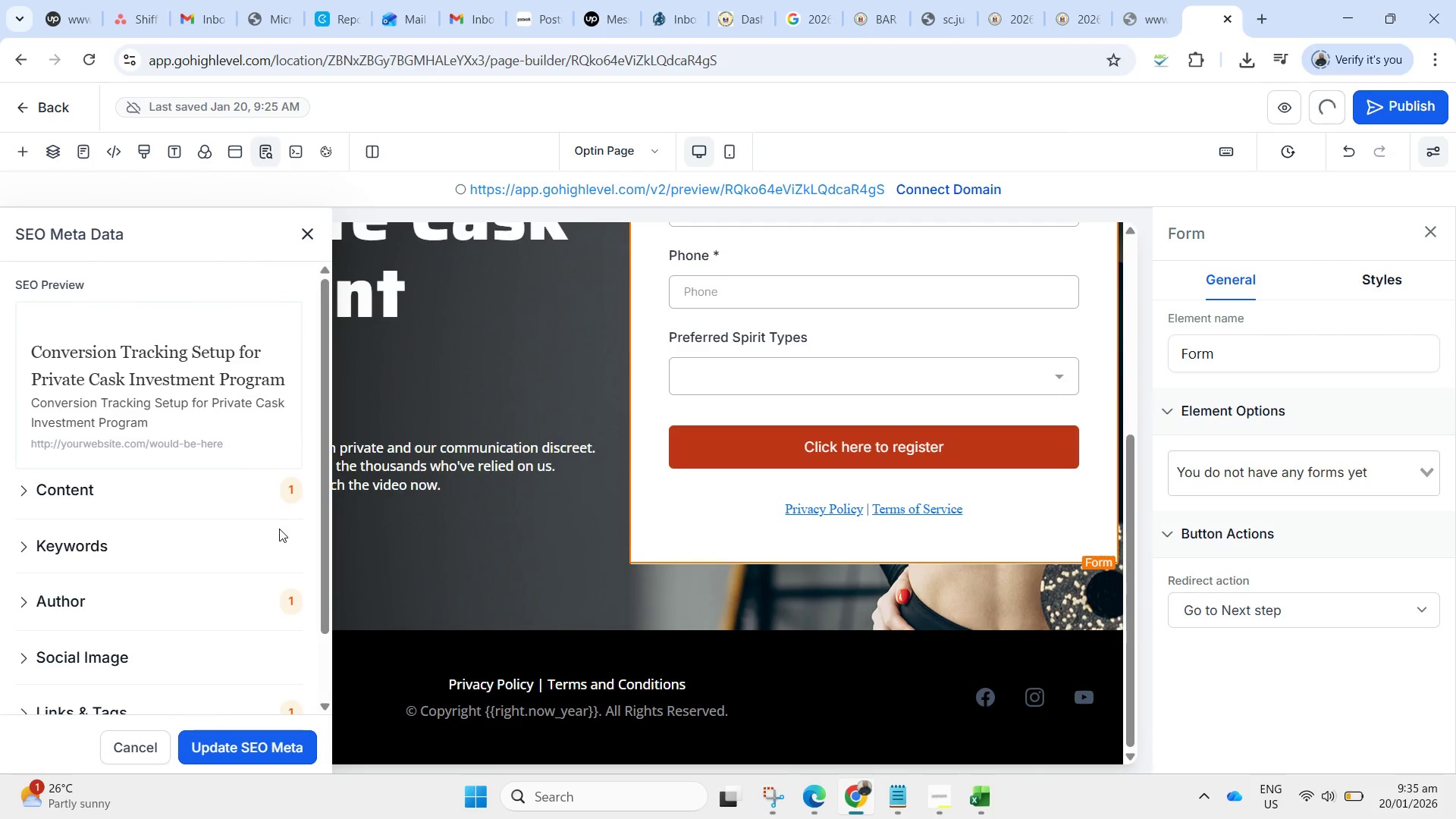 
left_click([461, 570])
 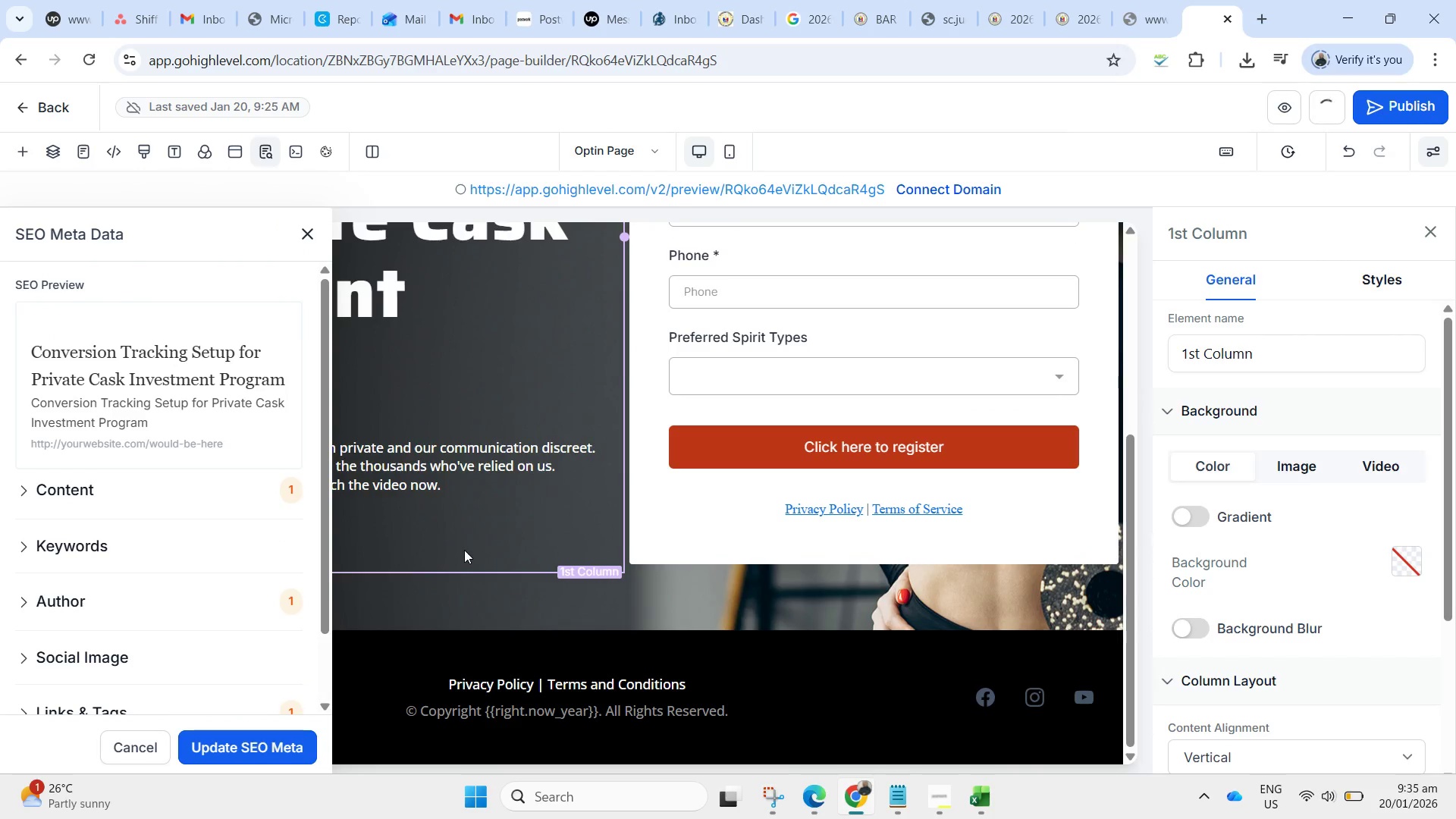 
left_click([469, 614])
 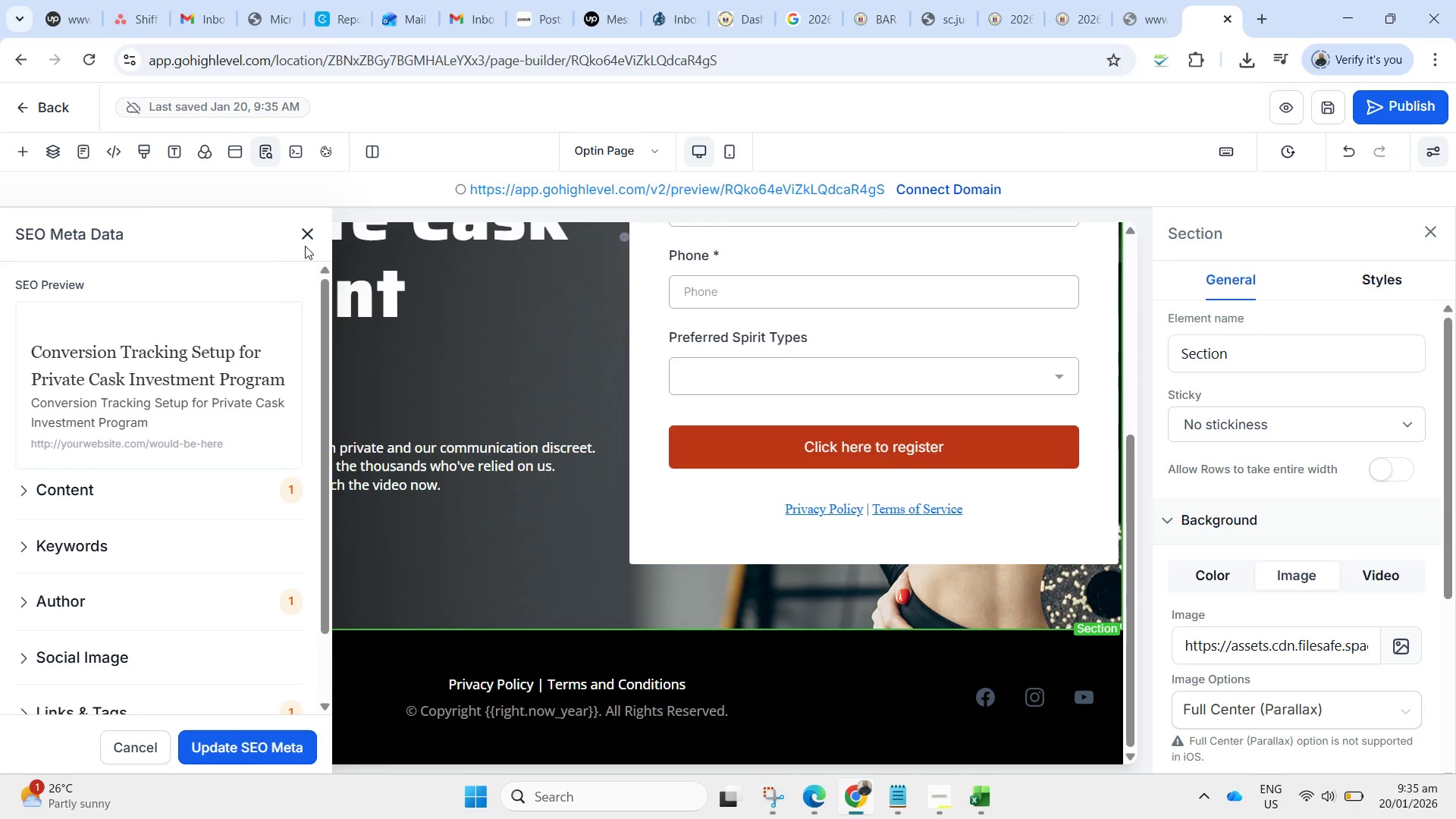 
left_click([309, 231])
 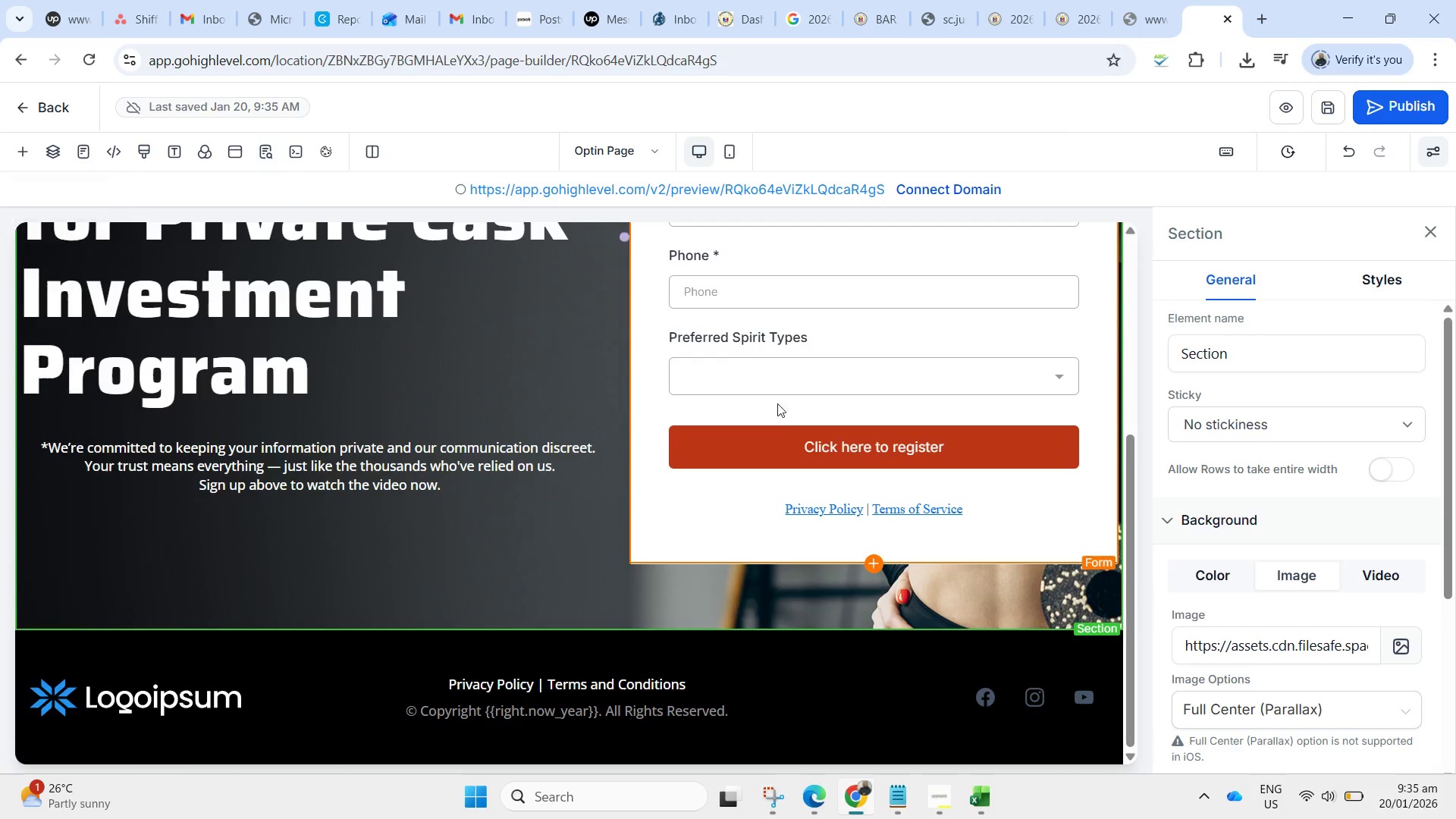 
scroll: coordinate [843, 400], scroll_direction: up, amount: 7.0
 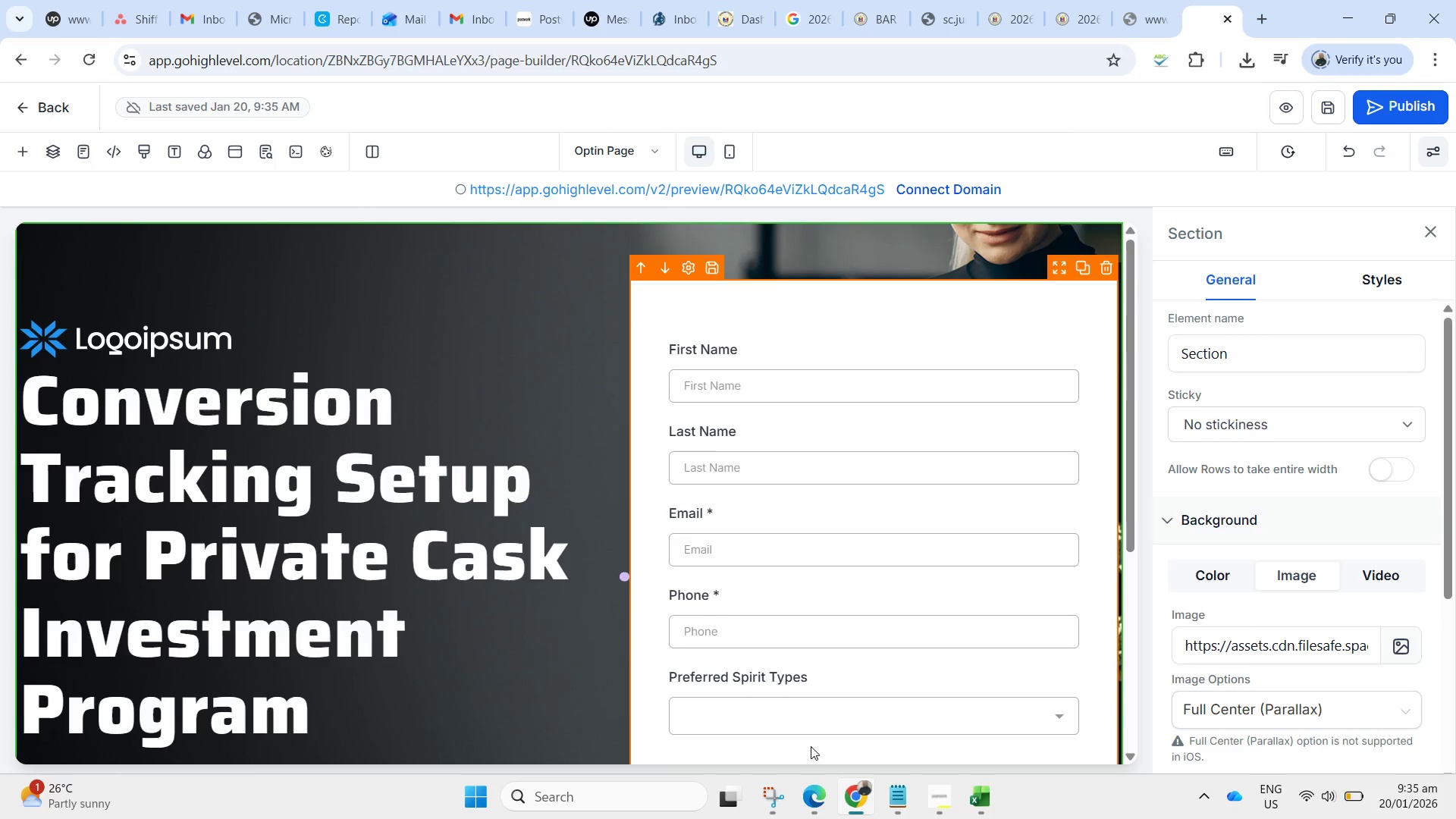 
left_click([902, 801])
 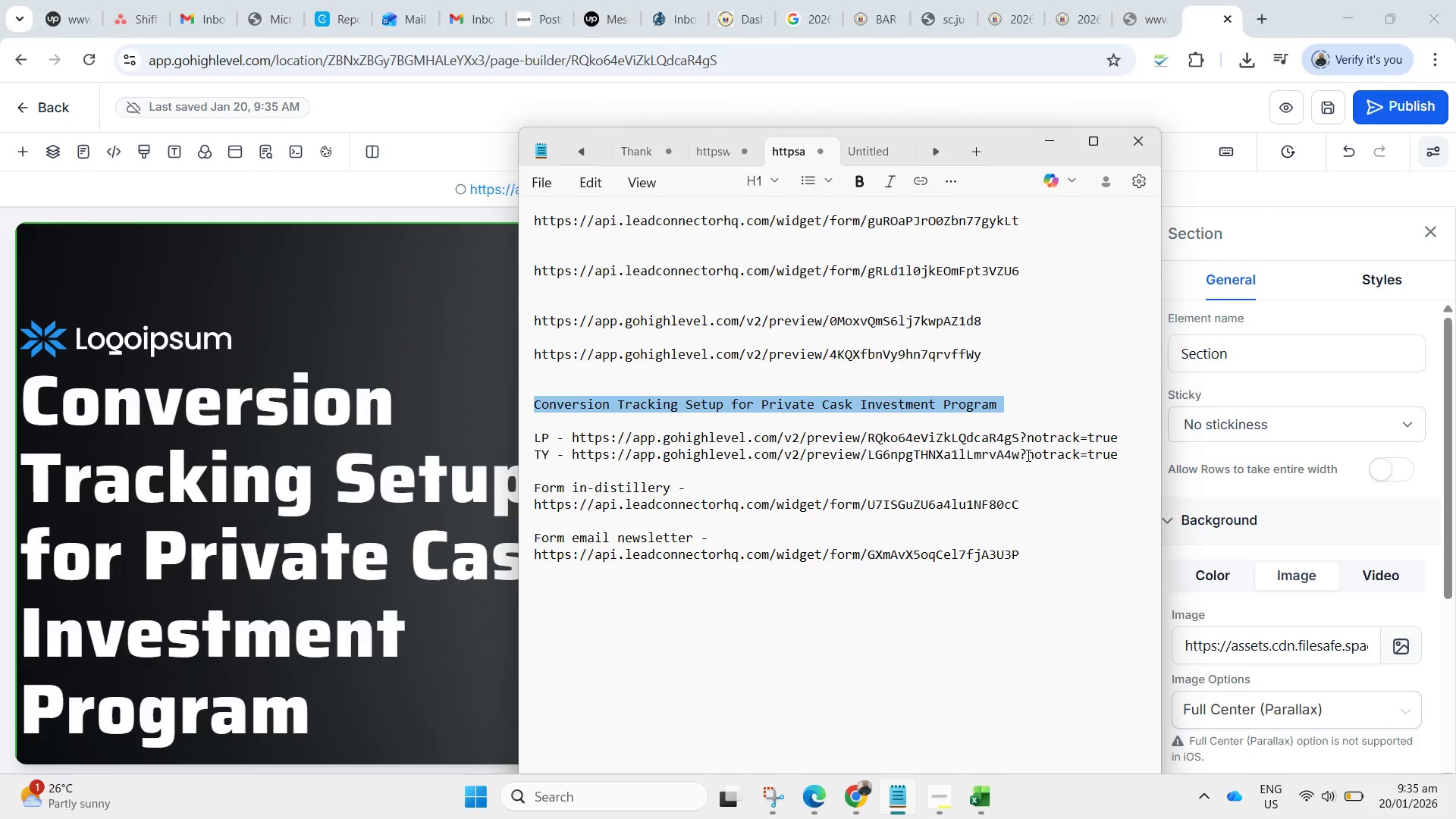 
left_click_drag(start_coordinate=[1120, 437], to_coordinate=[573, 438])
 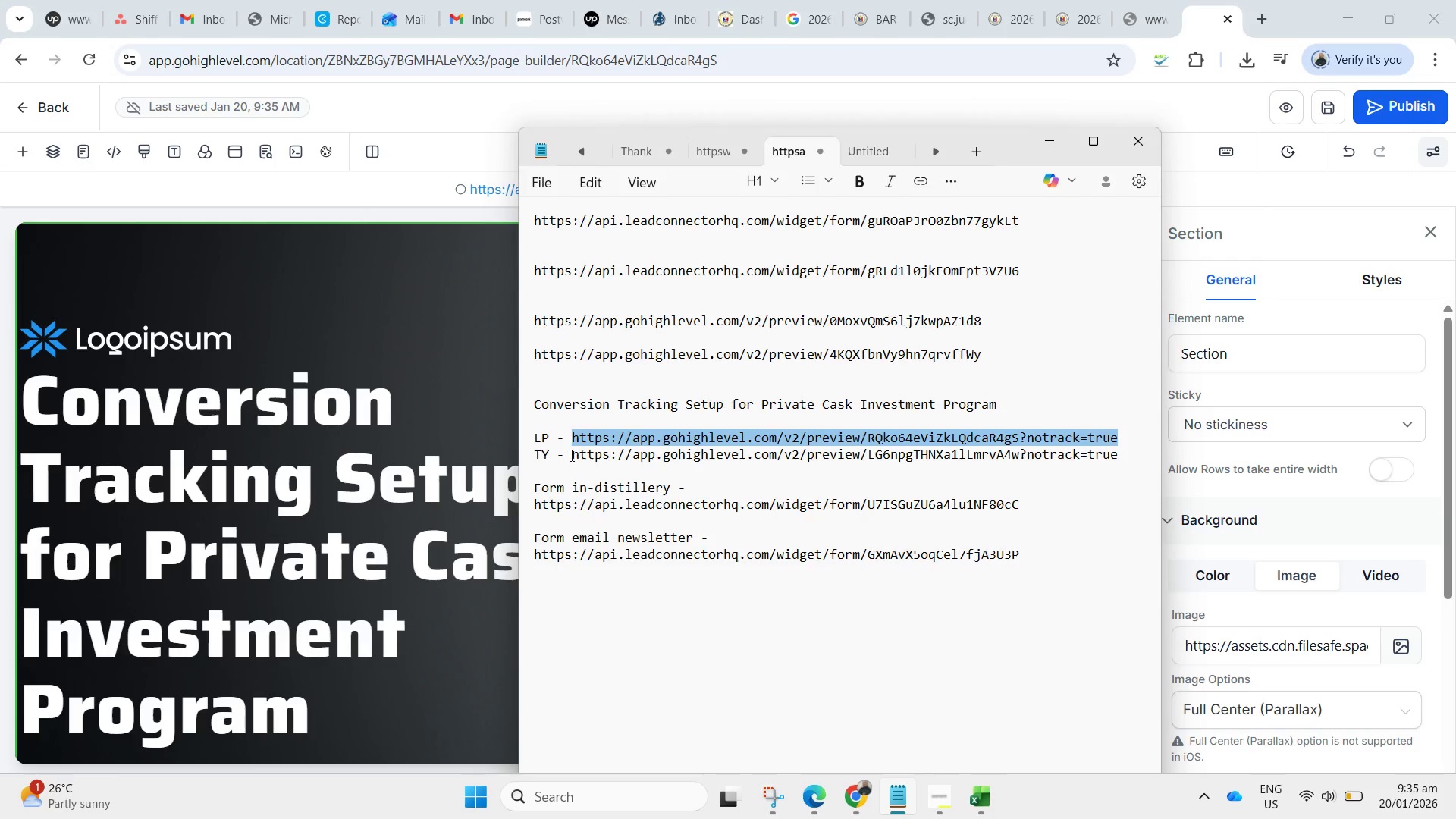 
key(Control+C)
 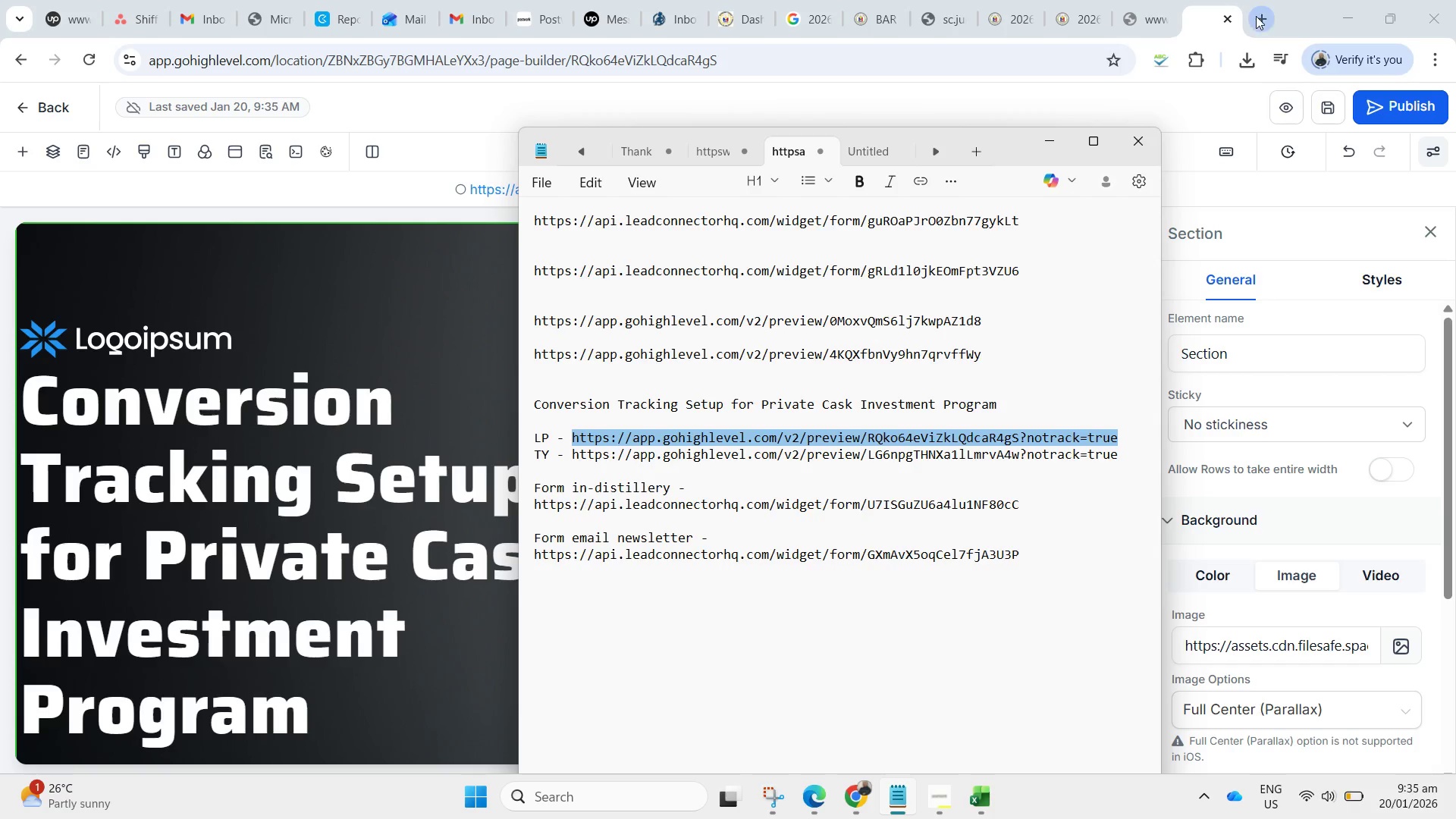 
left_click([1267, 17])
 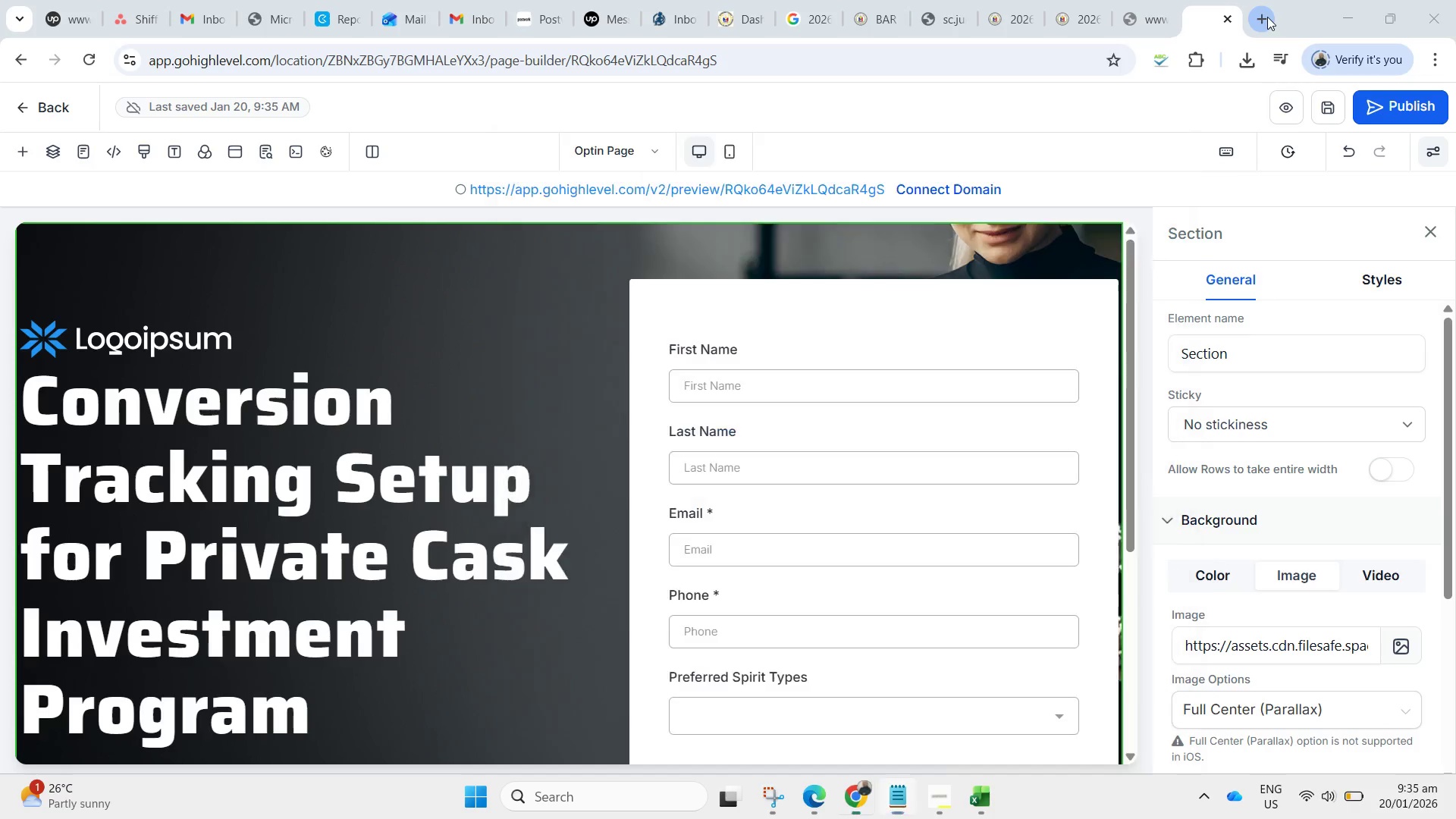 
key(Control+V)
 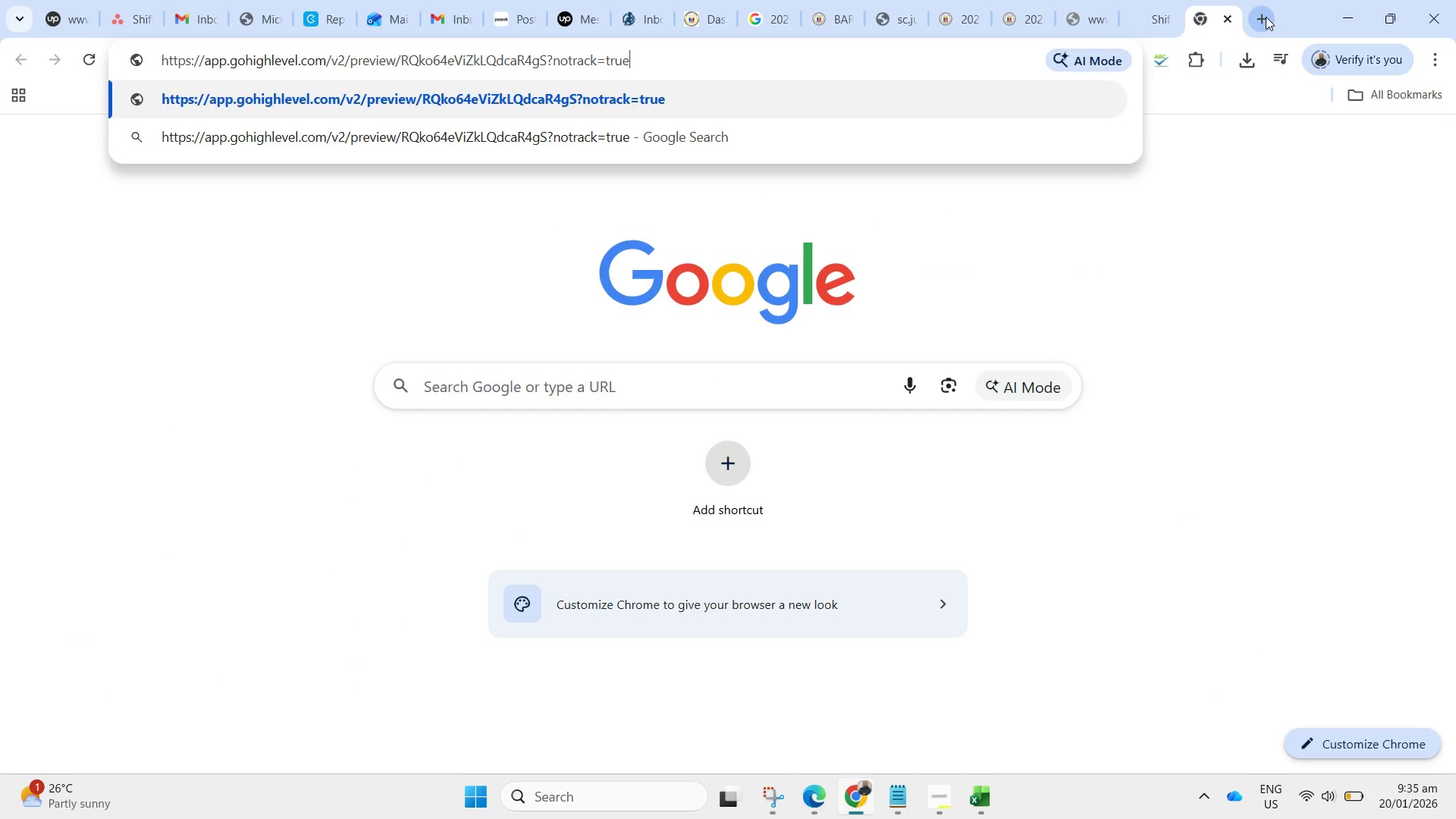 
key(NumpadEnter)
 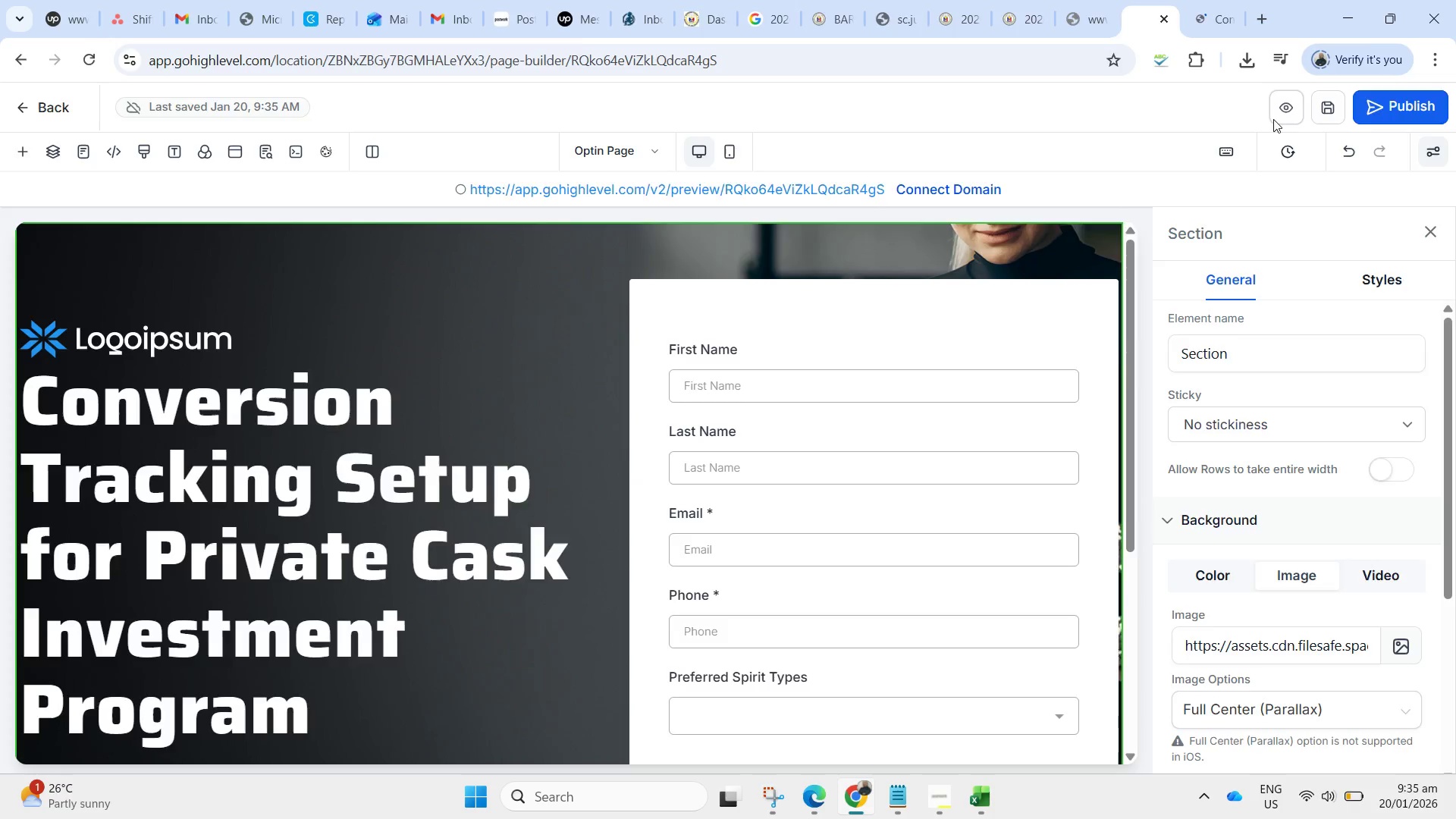 
left_click([1218, 0])
 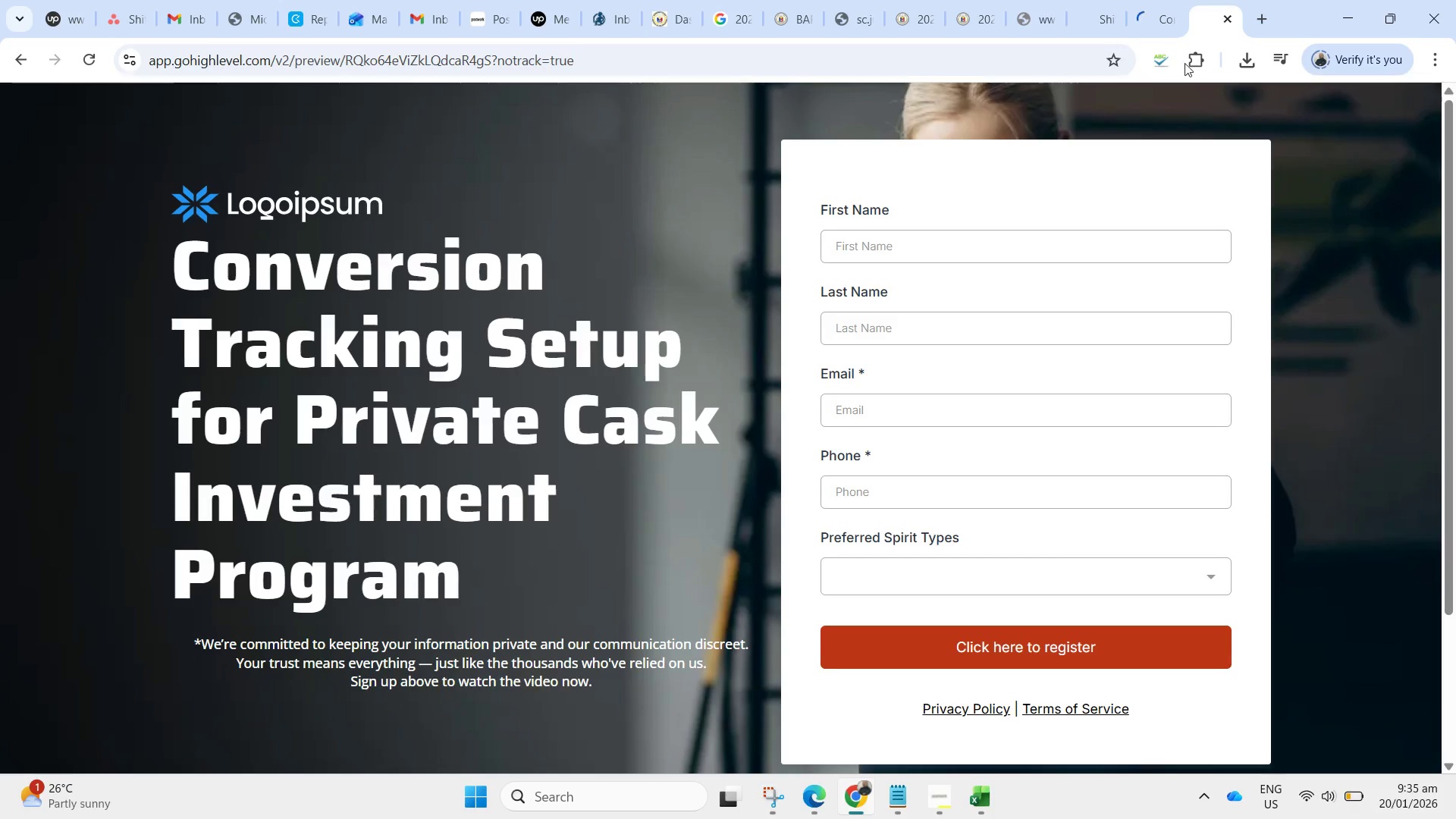 
scroll: coordinate [1088, 263], scroll_direction: down, amount: 4.0
 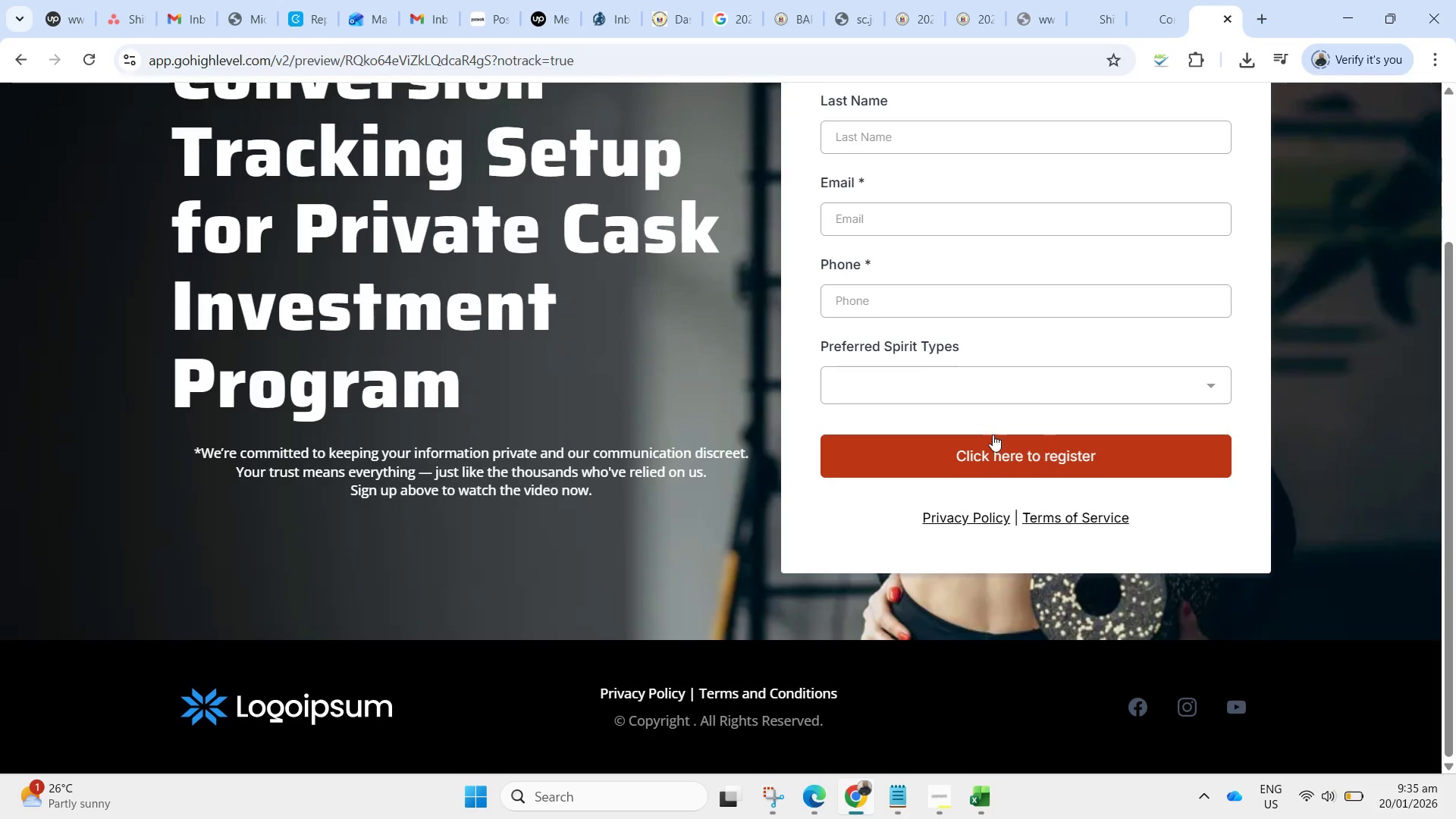 
scroll: coordinate [922, 370], scroll_direction: up, amount: 4.0
 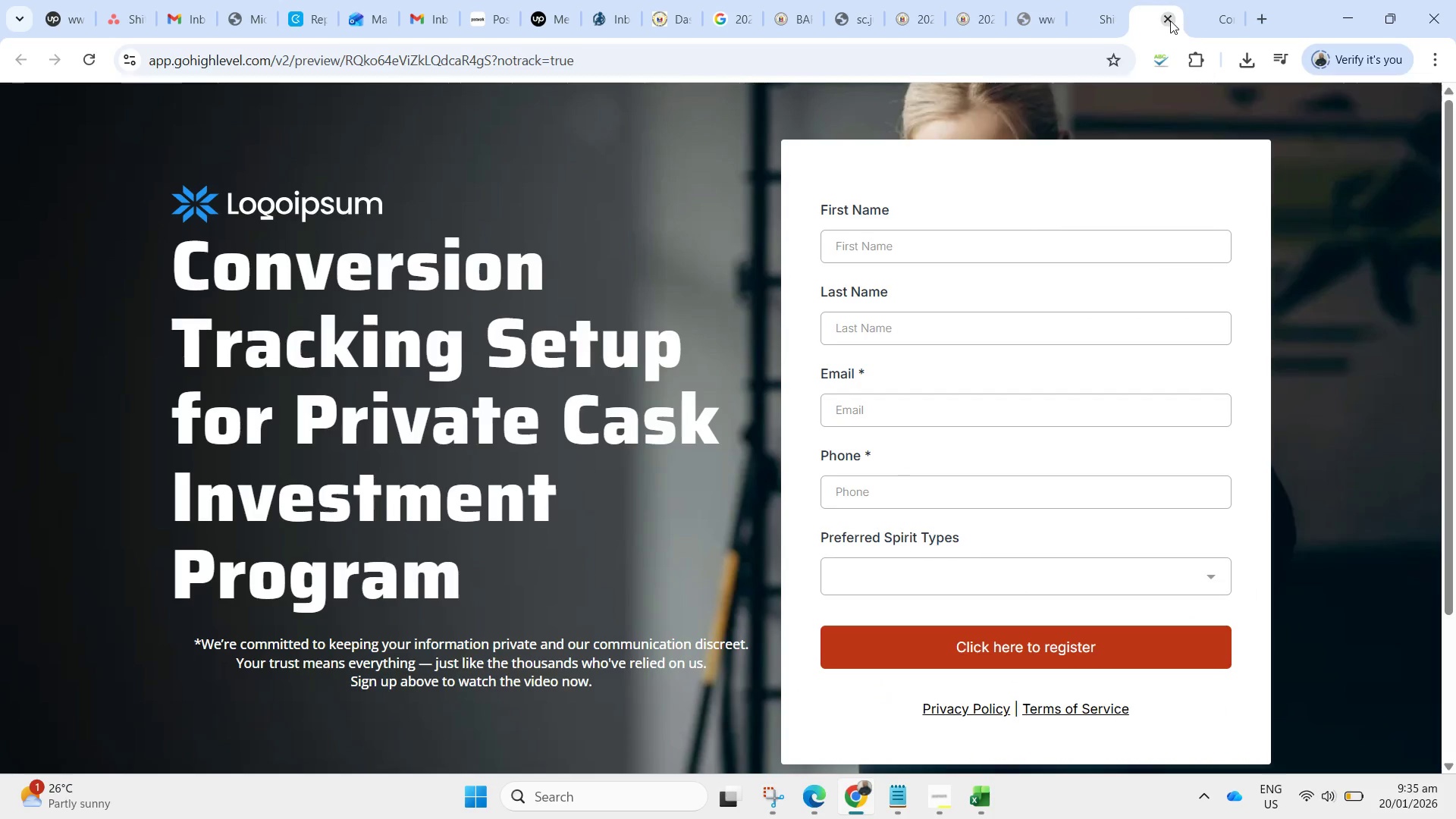 
double_click([1100, 0])
 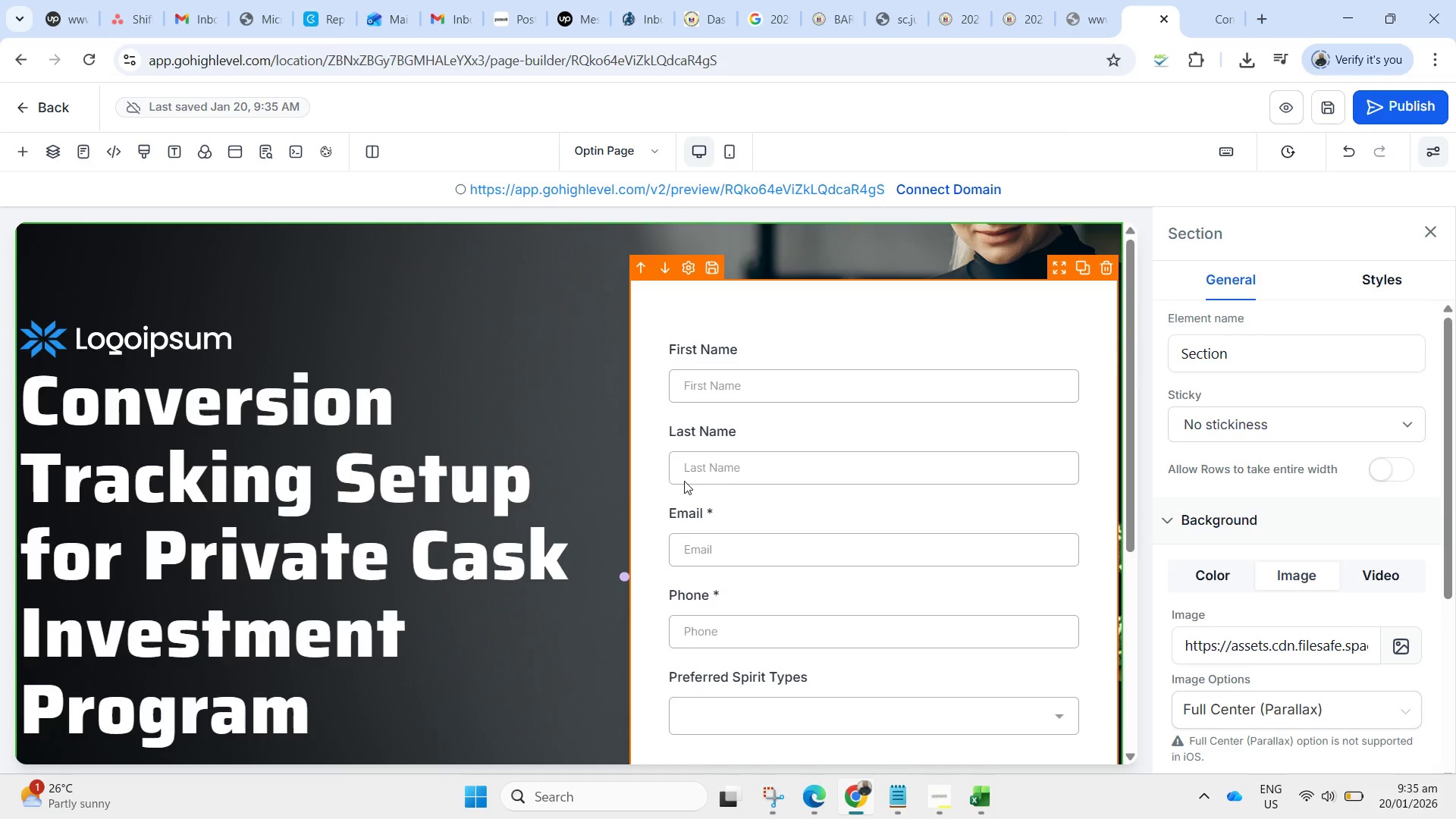 
scroll: coordinate [692, 413], scroll_direction: up, amount: 3.0
 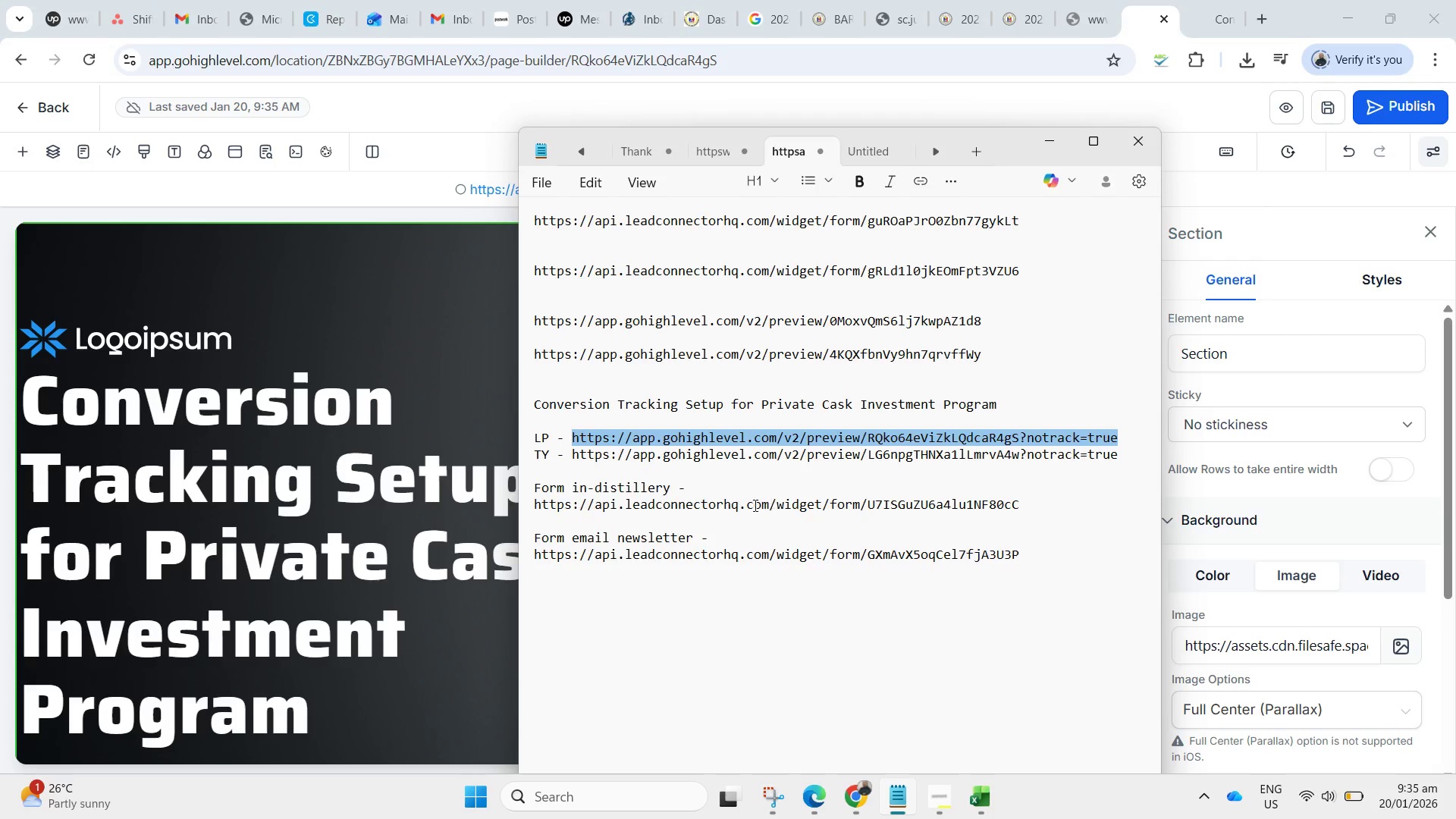 
wait(5.52)
 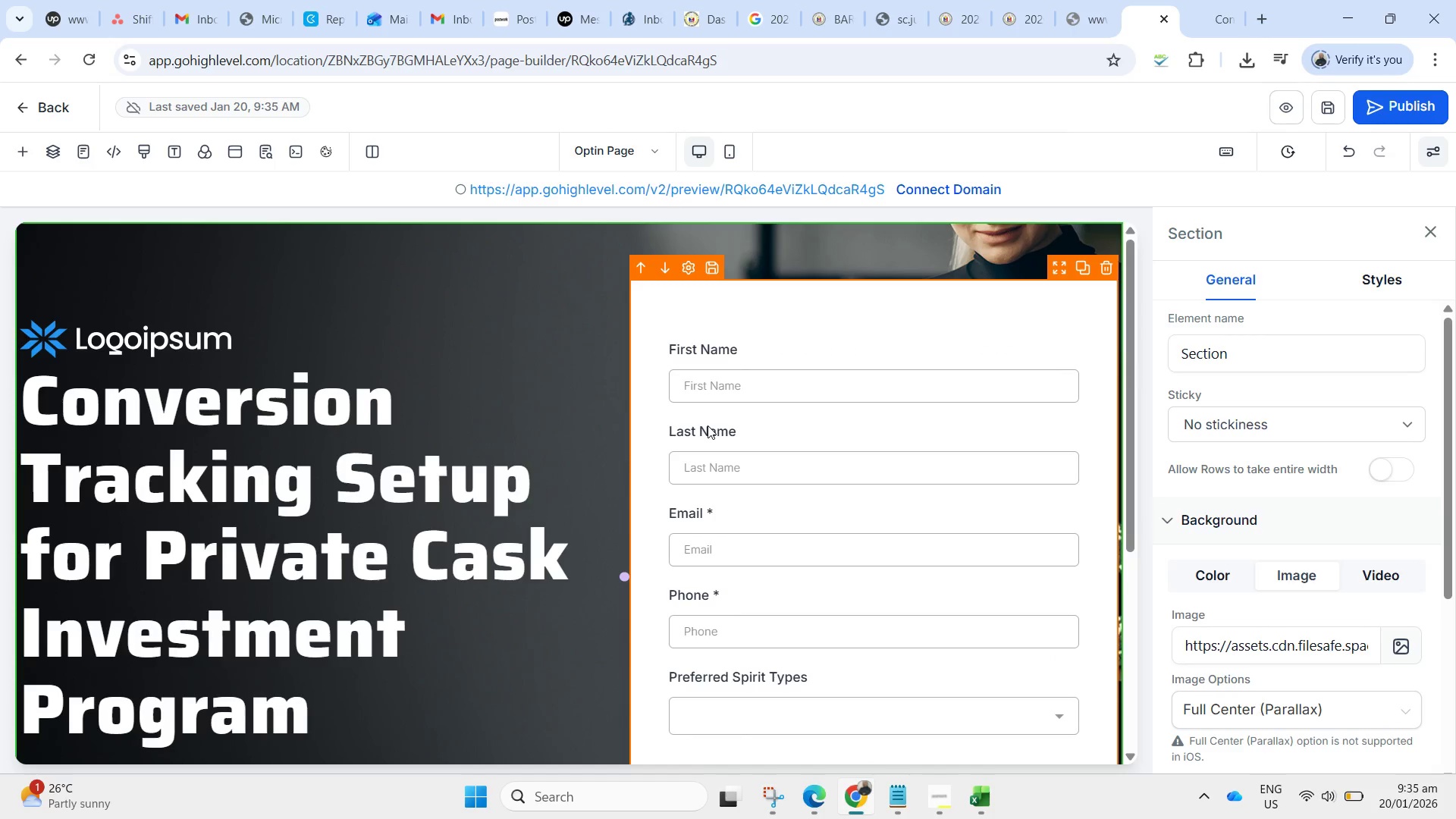 
left_click_drag(start_coordinate=[1032, 554], to_coordinate=[535, 559])
 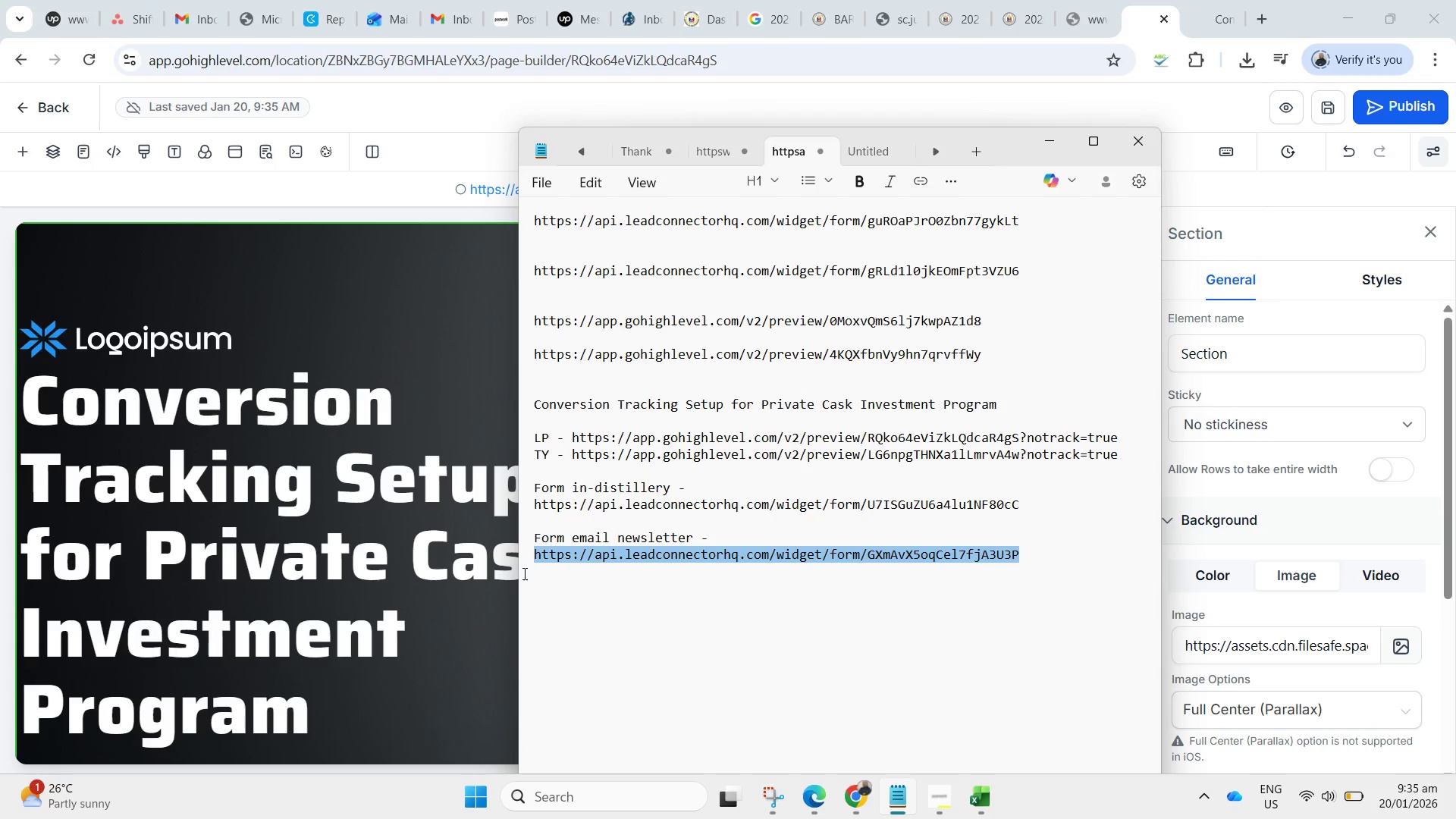 
key(Control+C)
 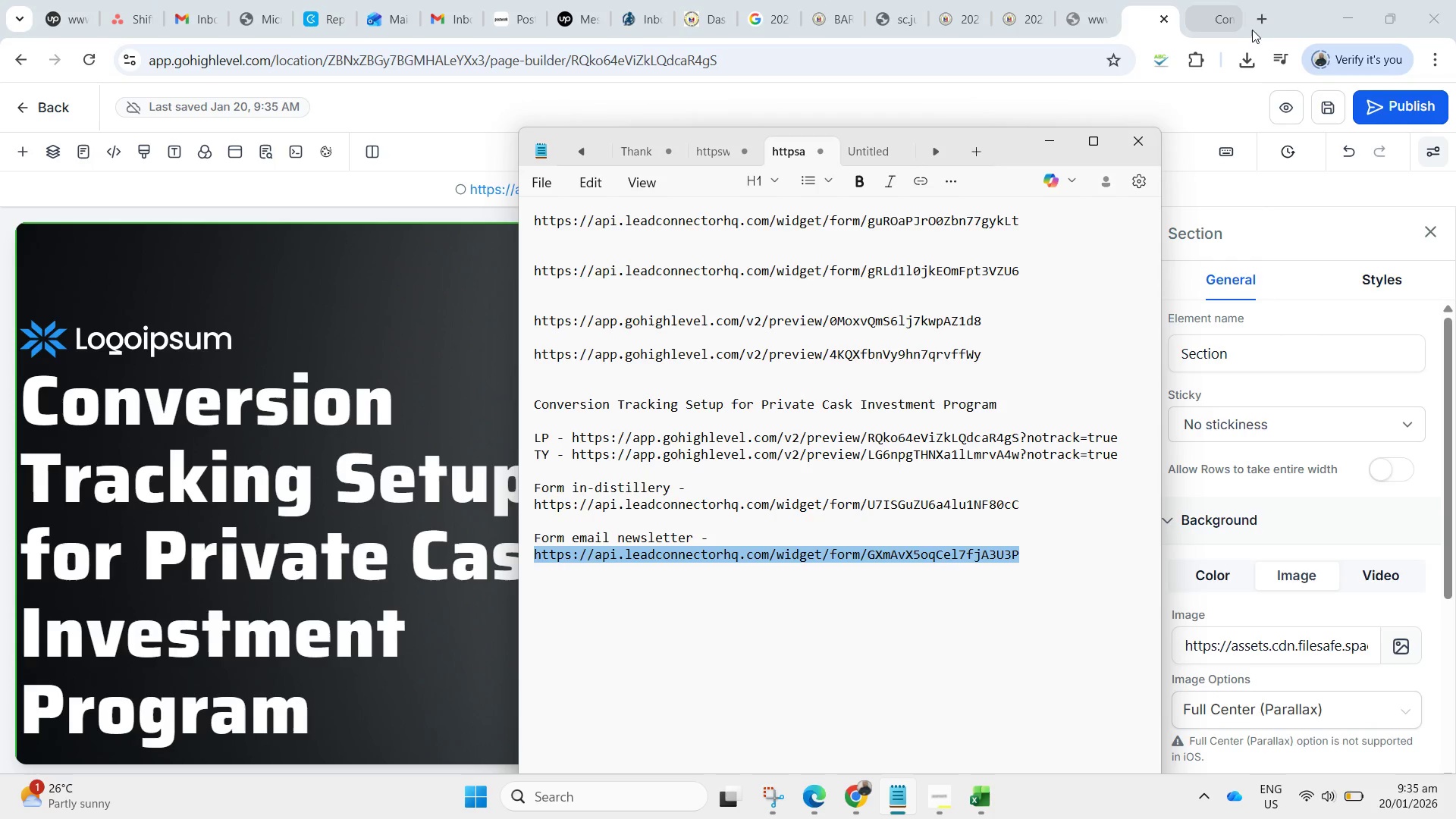 
left_click([1260, 24])
 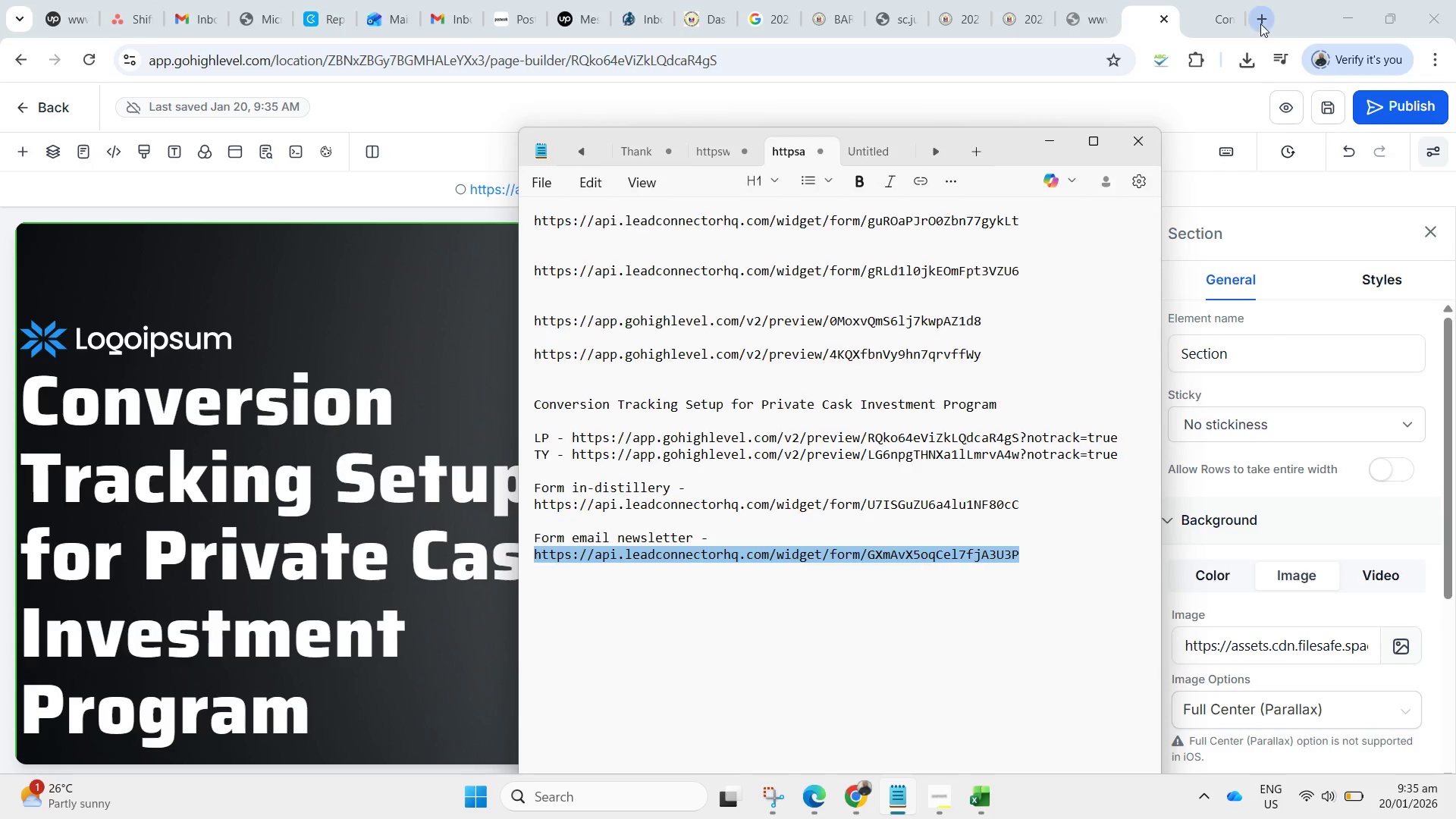 
key(Control+ControlLeft)
 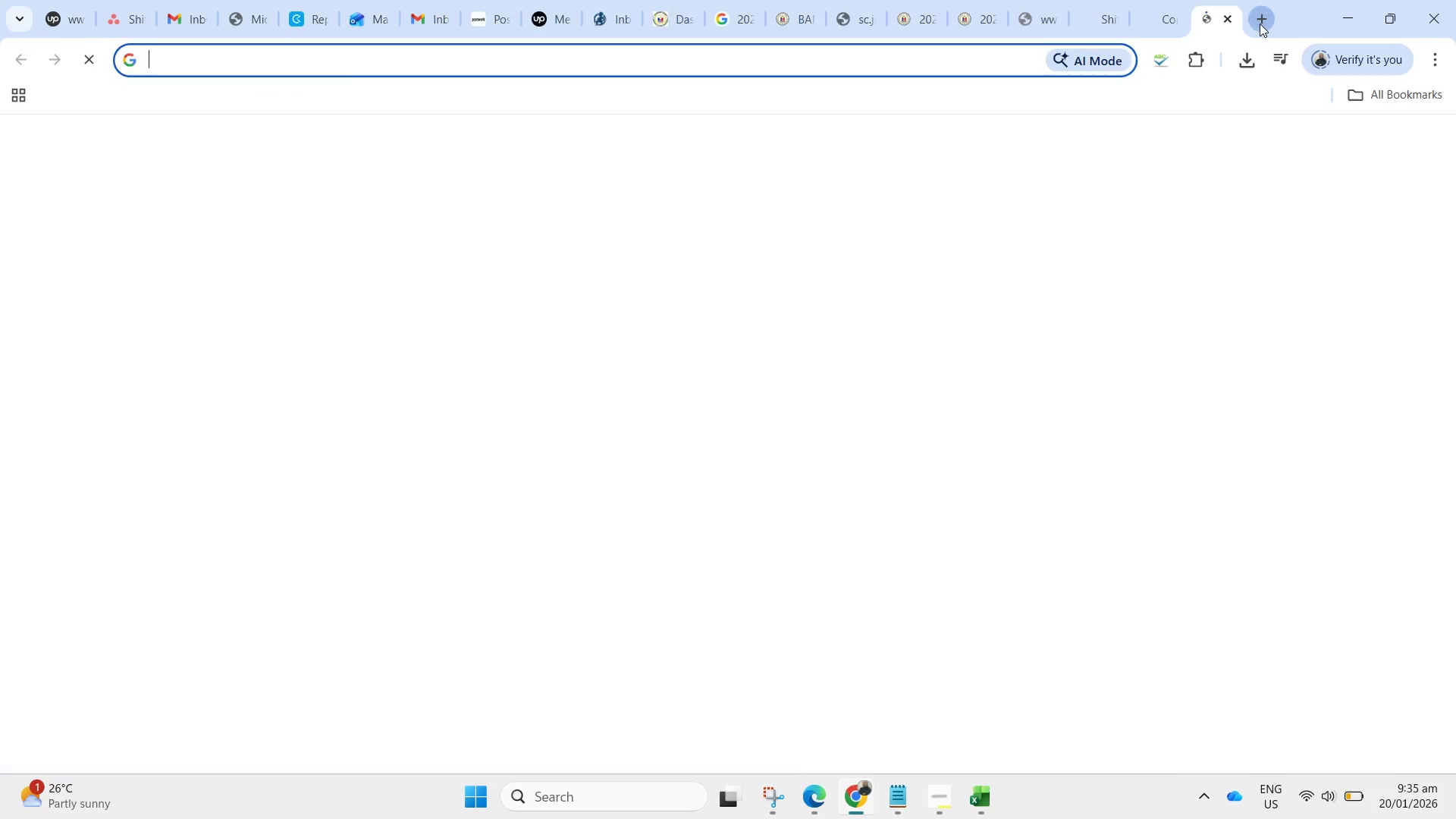 
key(Control+V)
 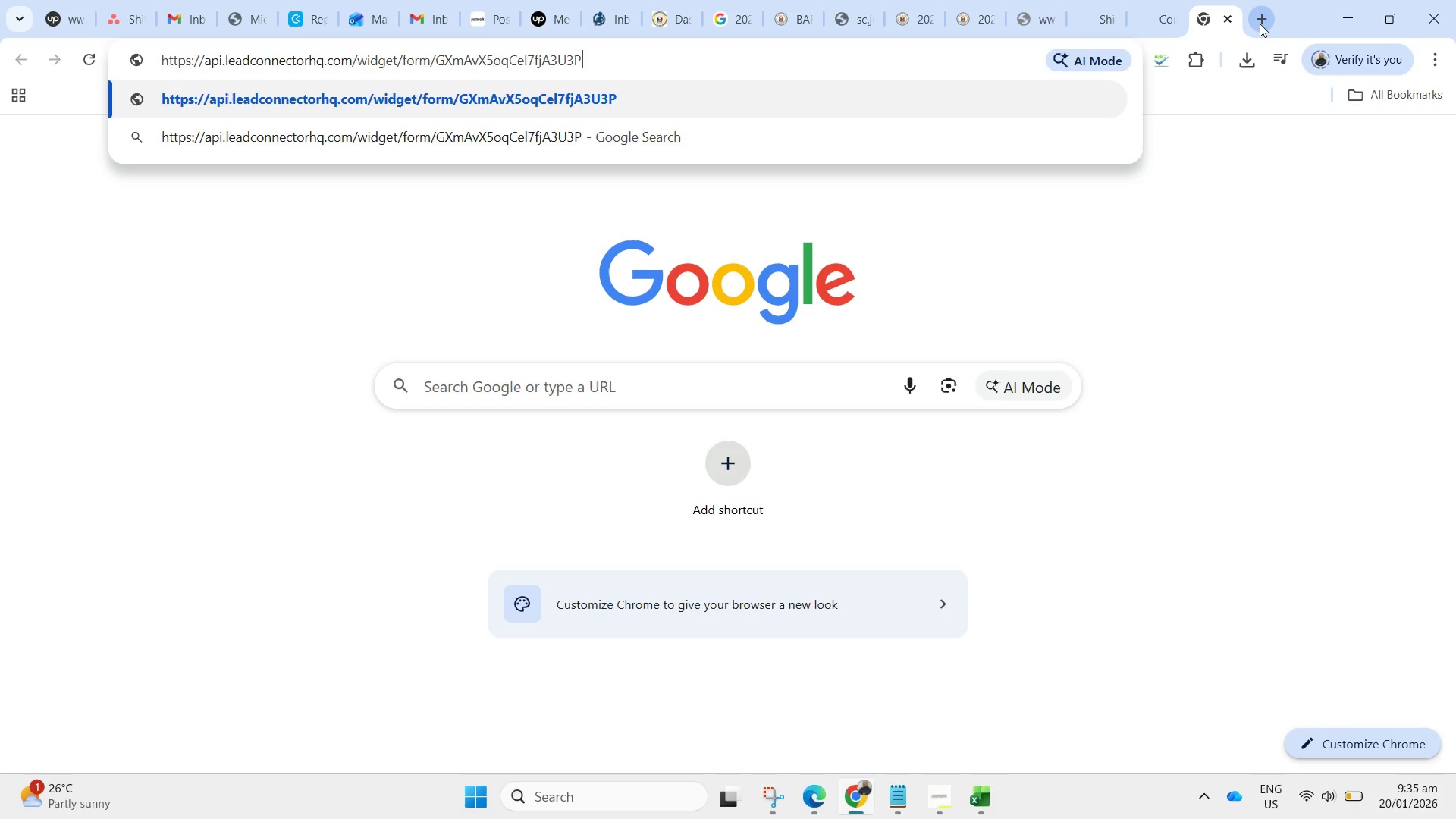 
key(Enter)
 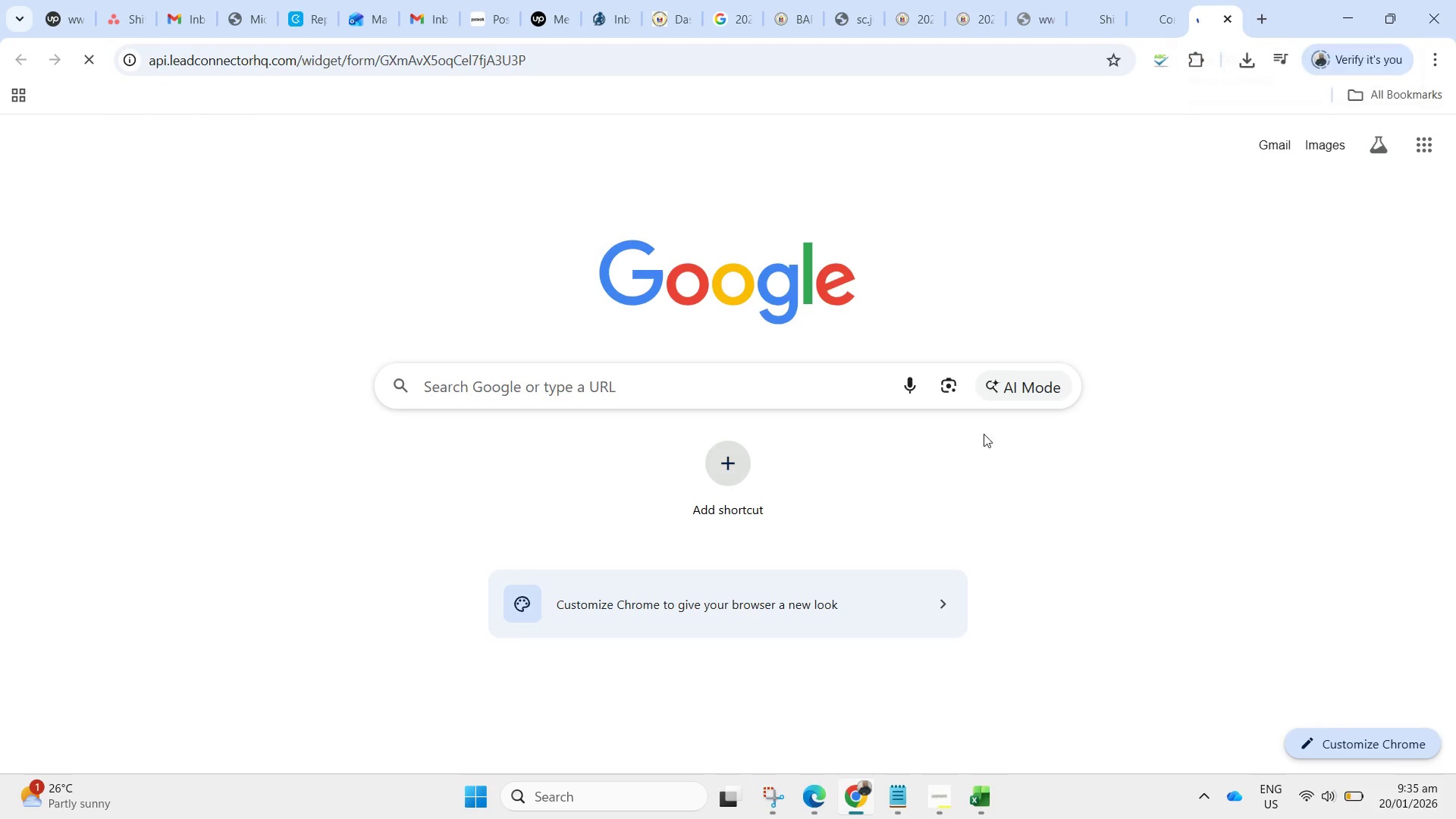 
mouse_move([904, 774])
 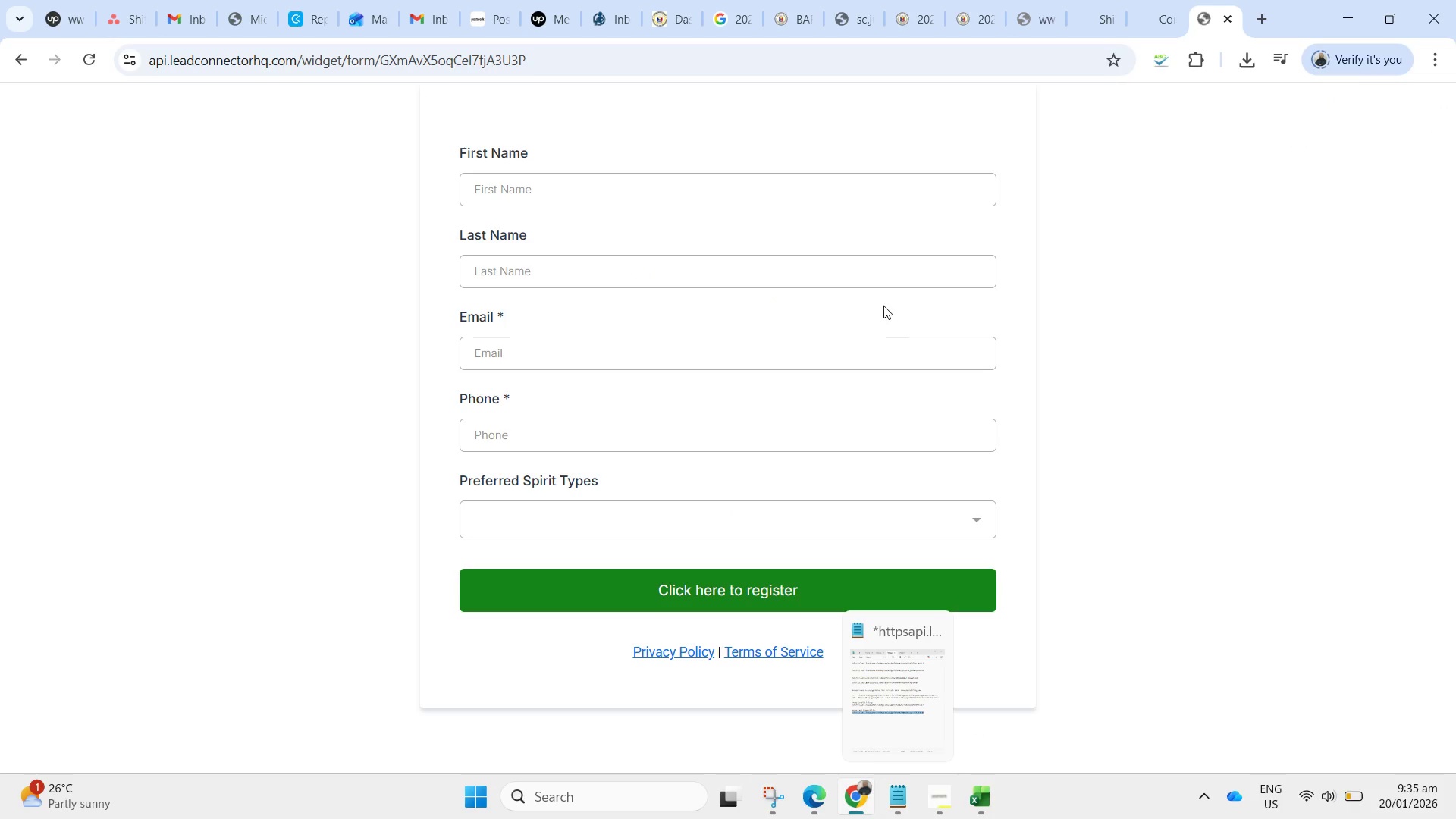 
scroll: coordinate [883, 305], scroll_direction: up, amount: 5.0
 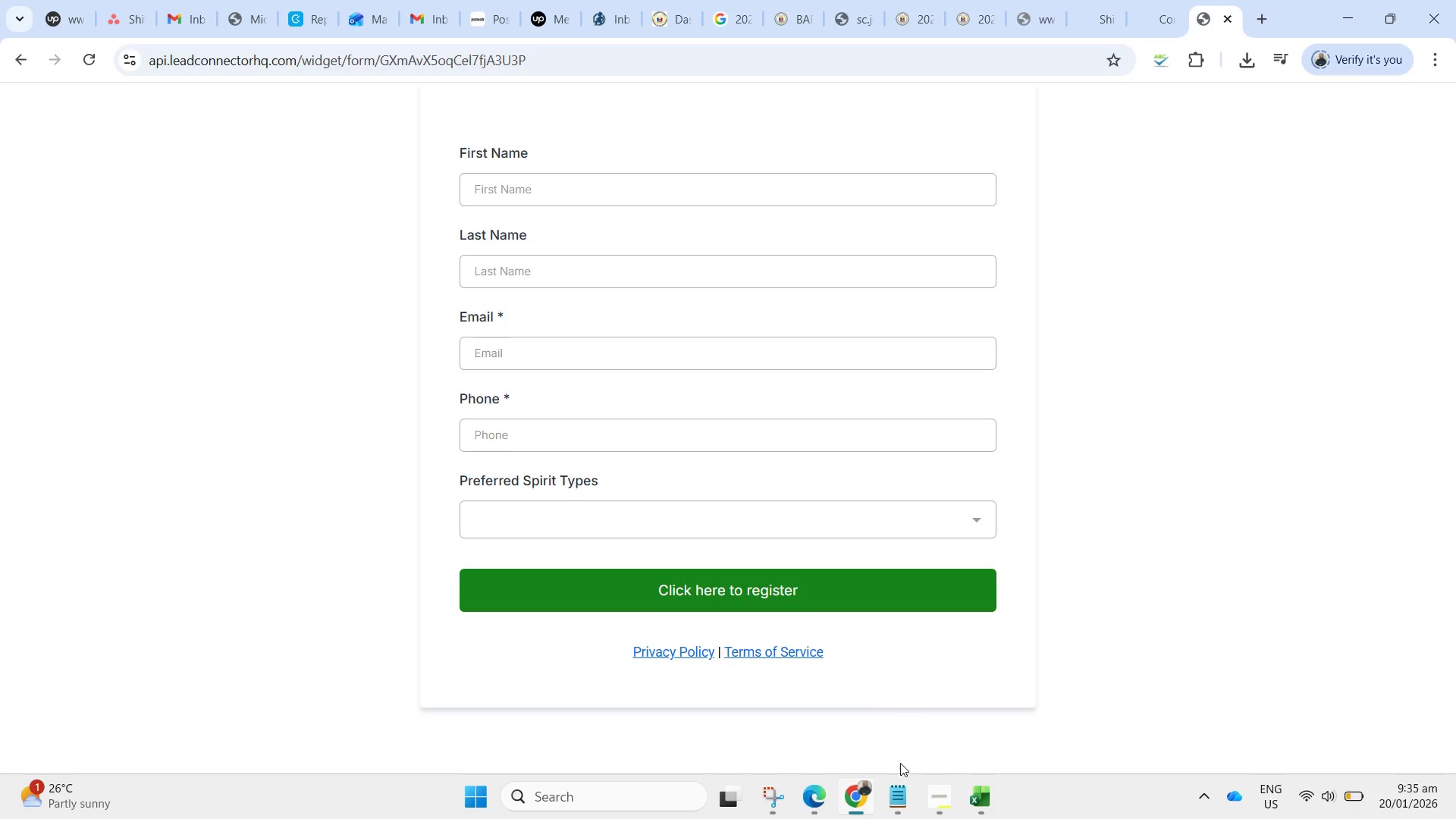 
left_click([900, 797])
 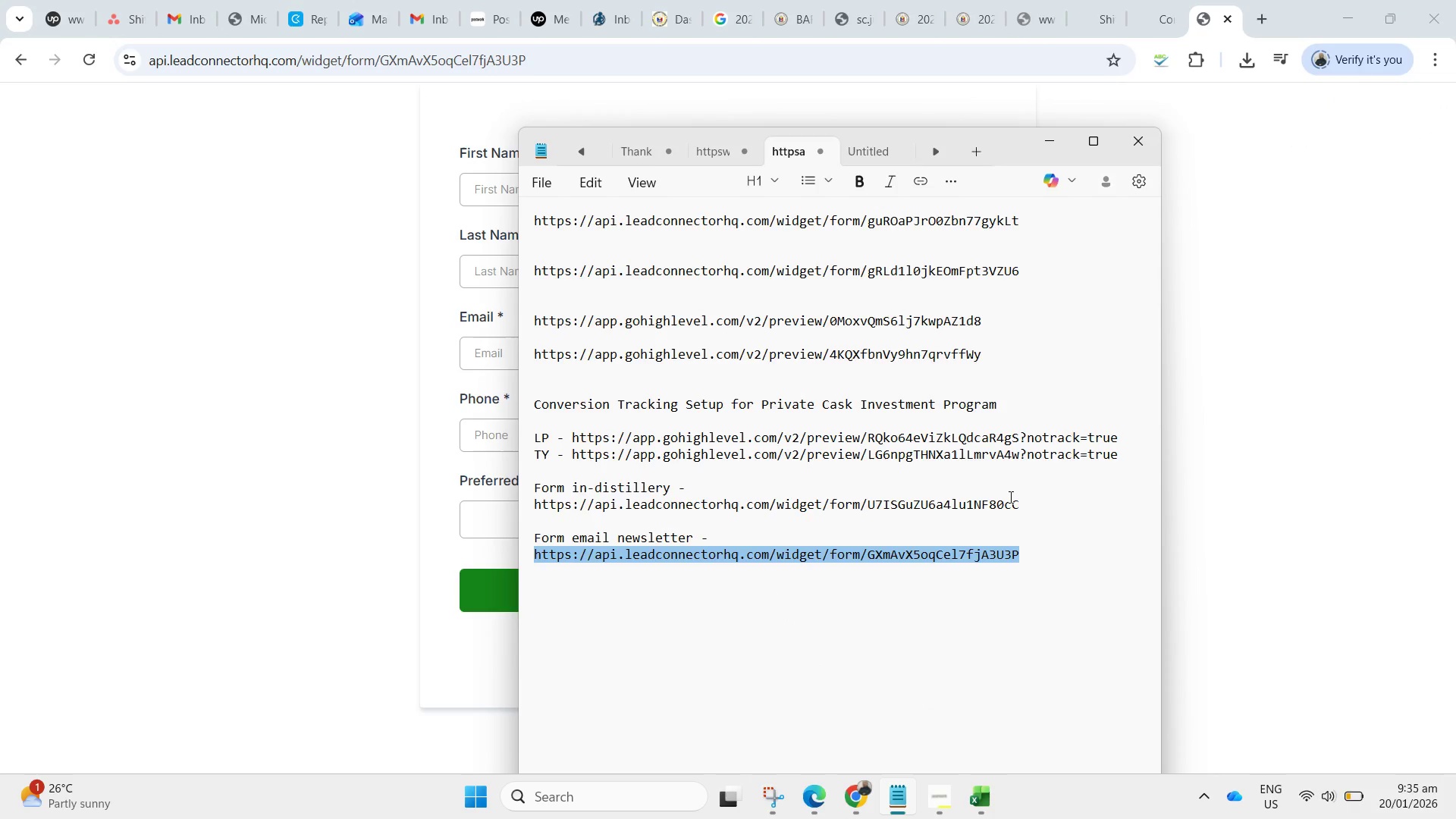 
left_click_drag(start_coordinate=[1023, 503], to_coordinate=[533, 501])
 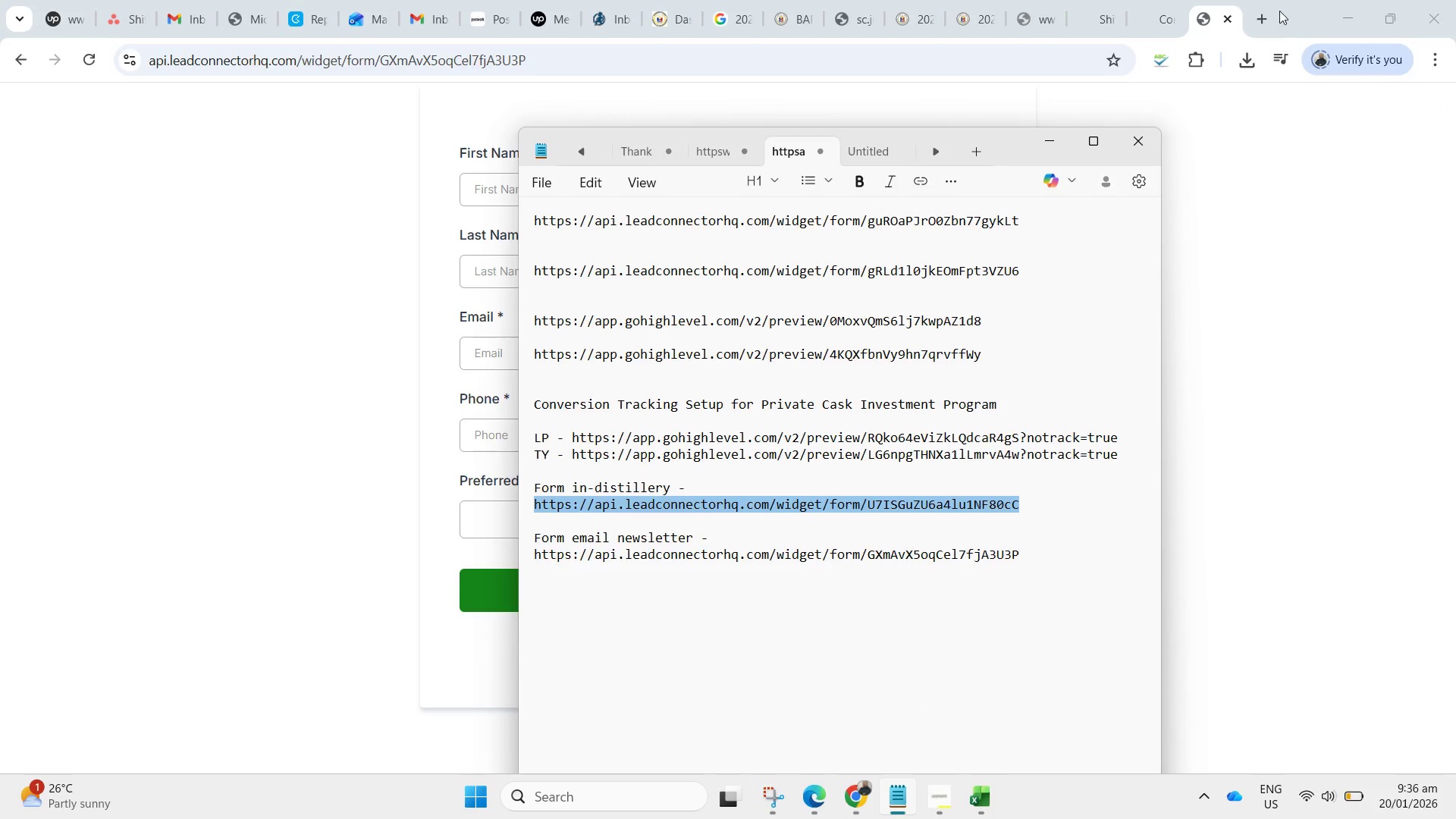 
key(Control+C)
 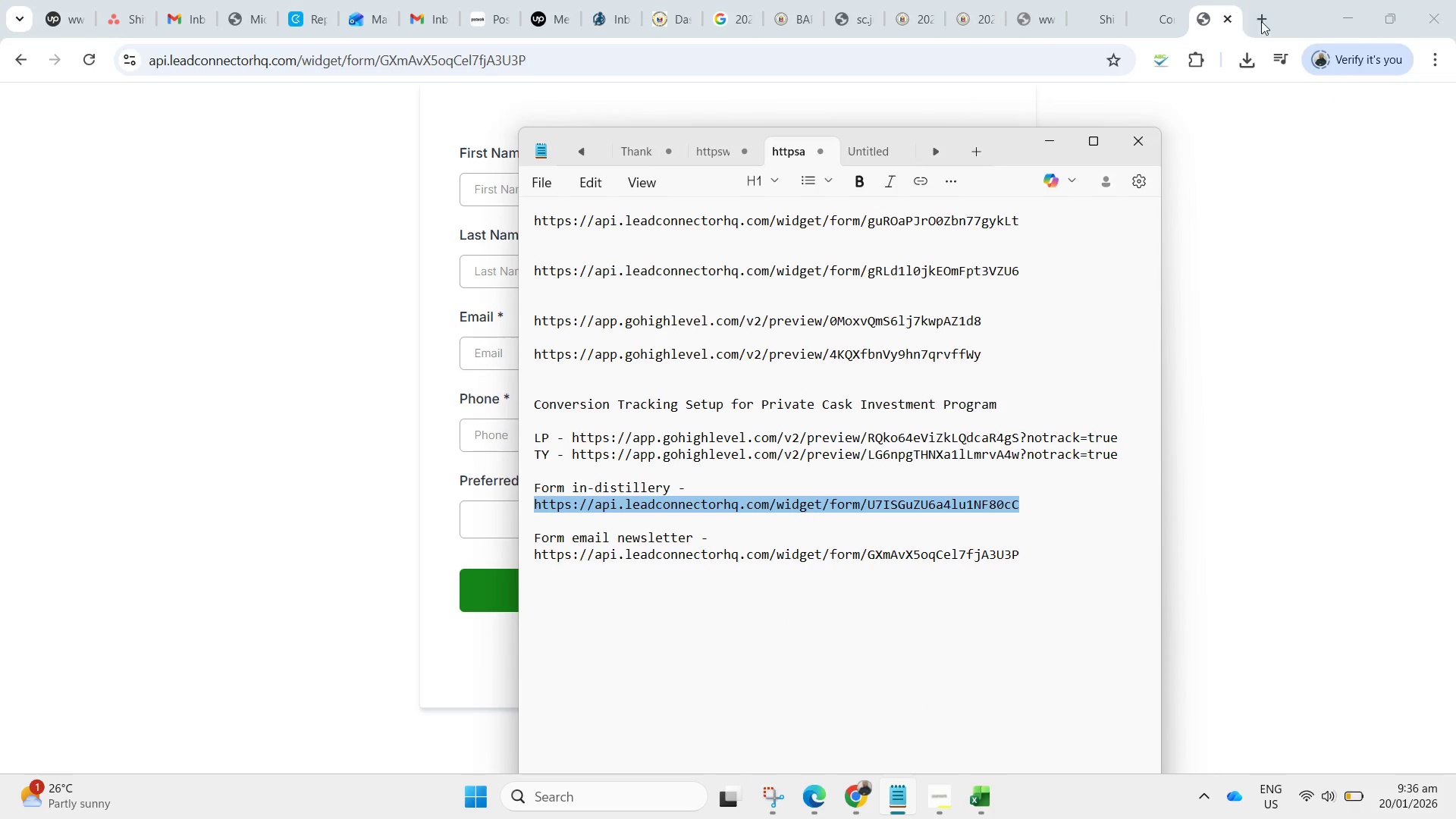 
left_click([1269, 17])
 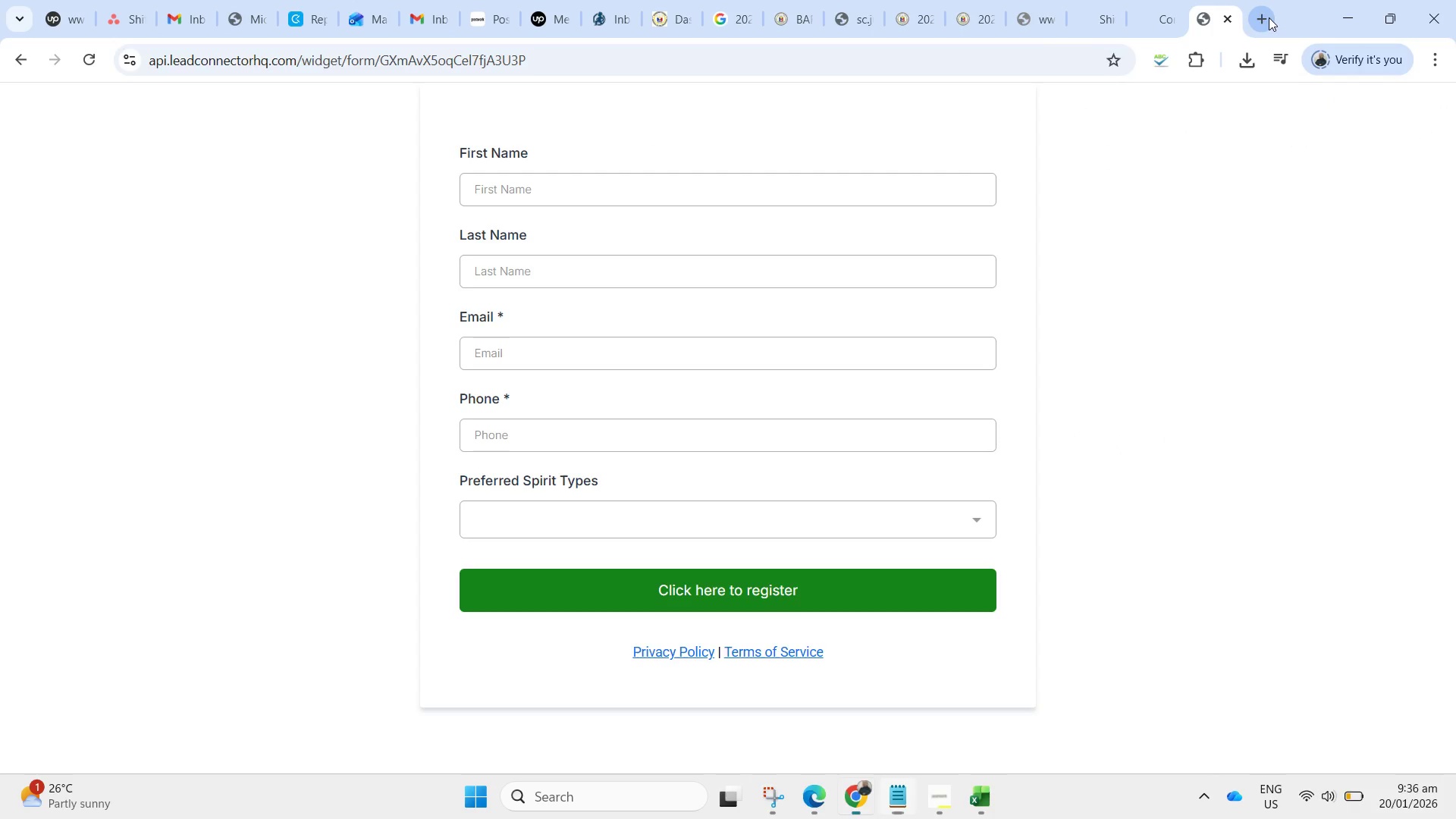 
key(Control+ControlLeft)
 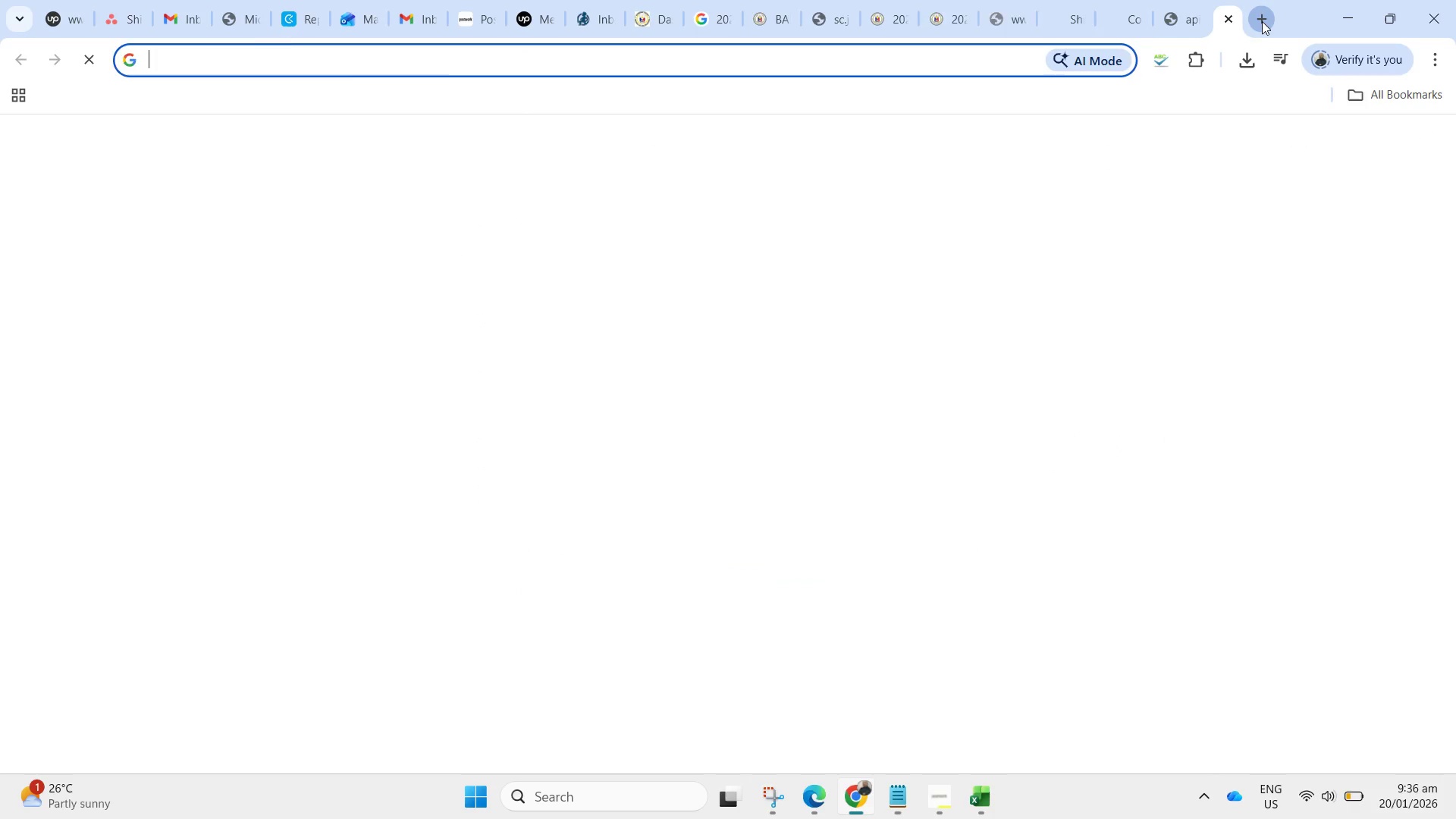 
key(Control+V)
 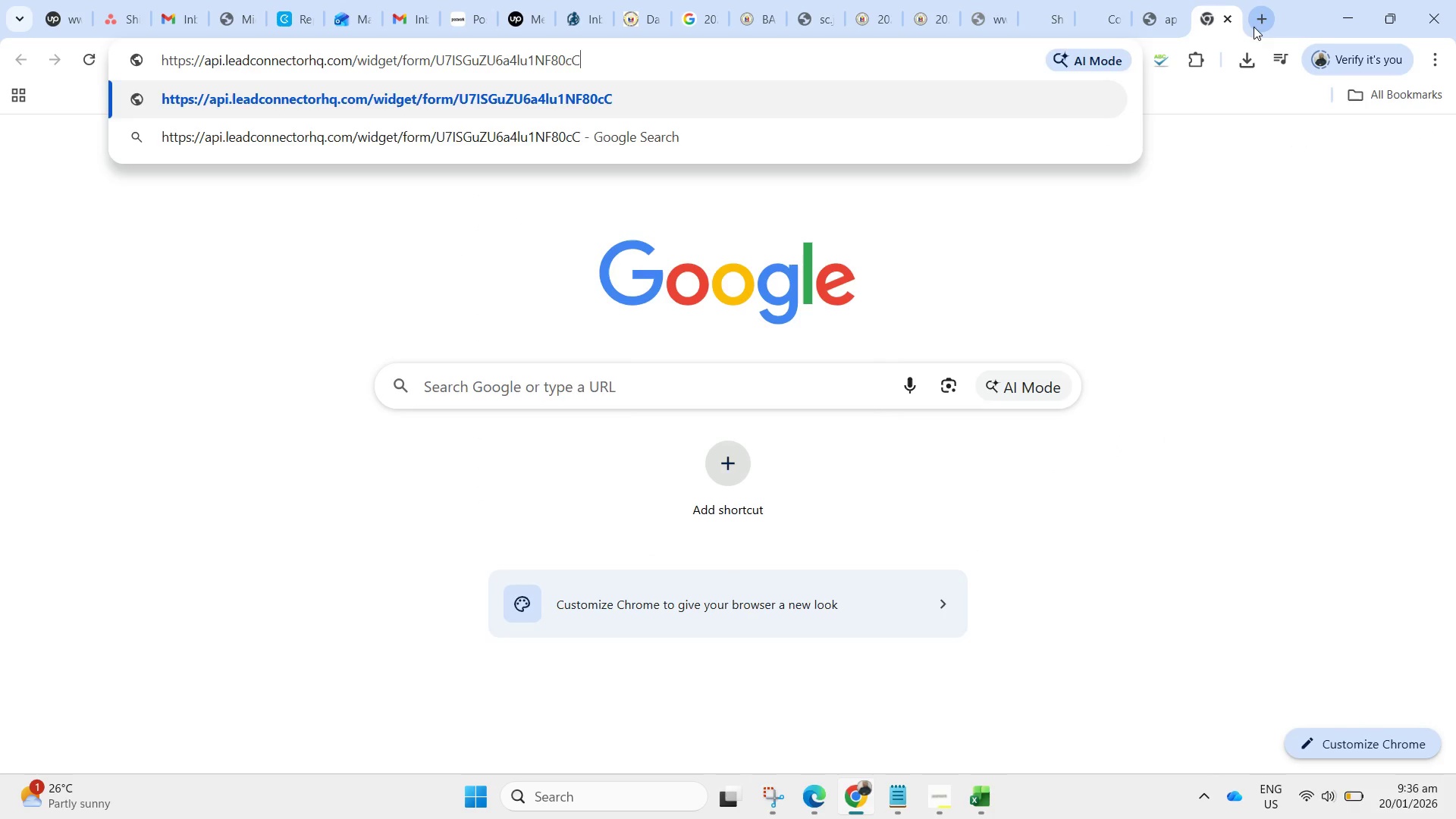 
key(Enter)
 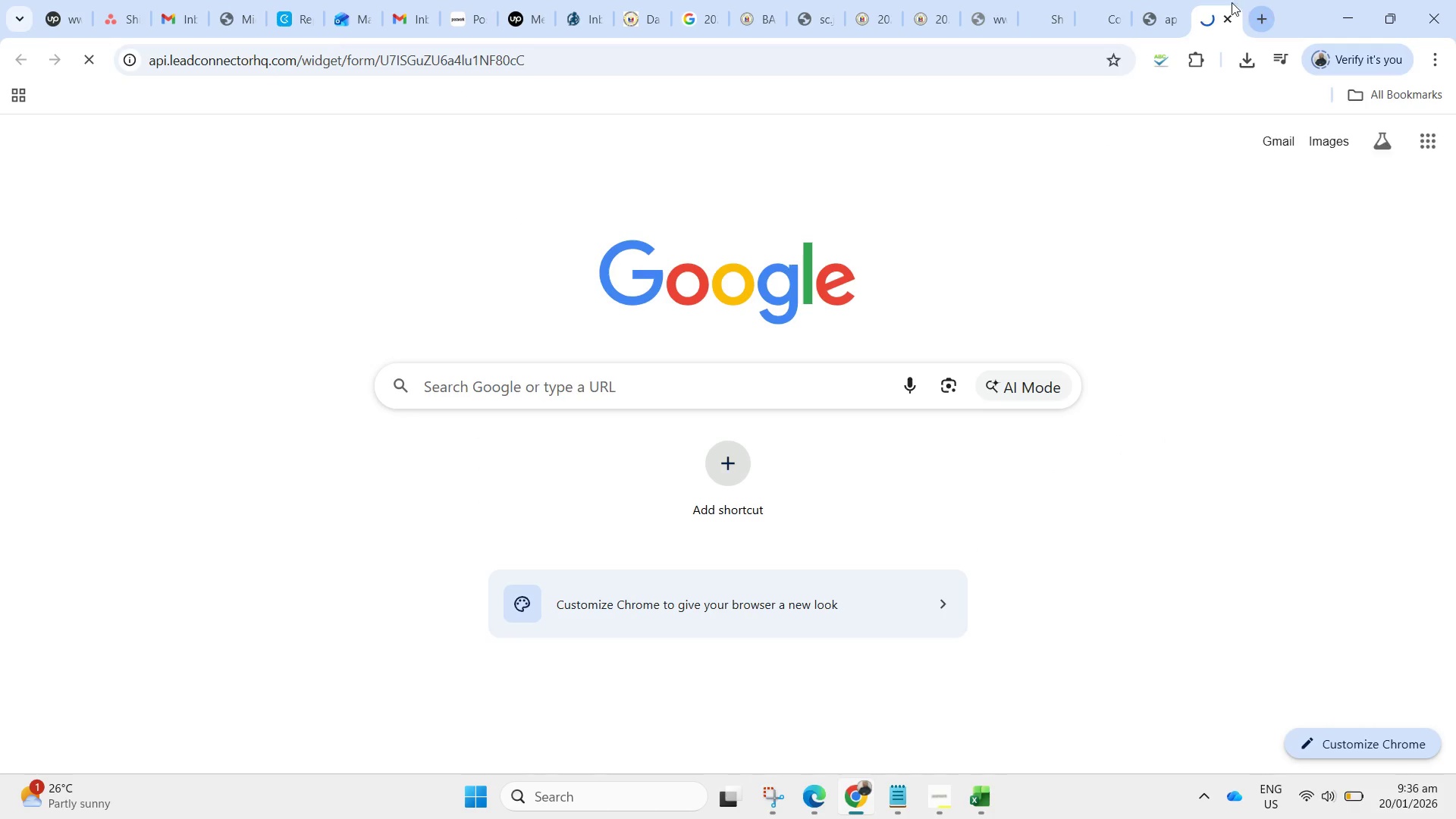 
left_click_drag(start_coordinate=[1218, 0], to_coordinate=[1162, 3])
 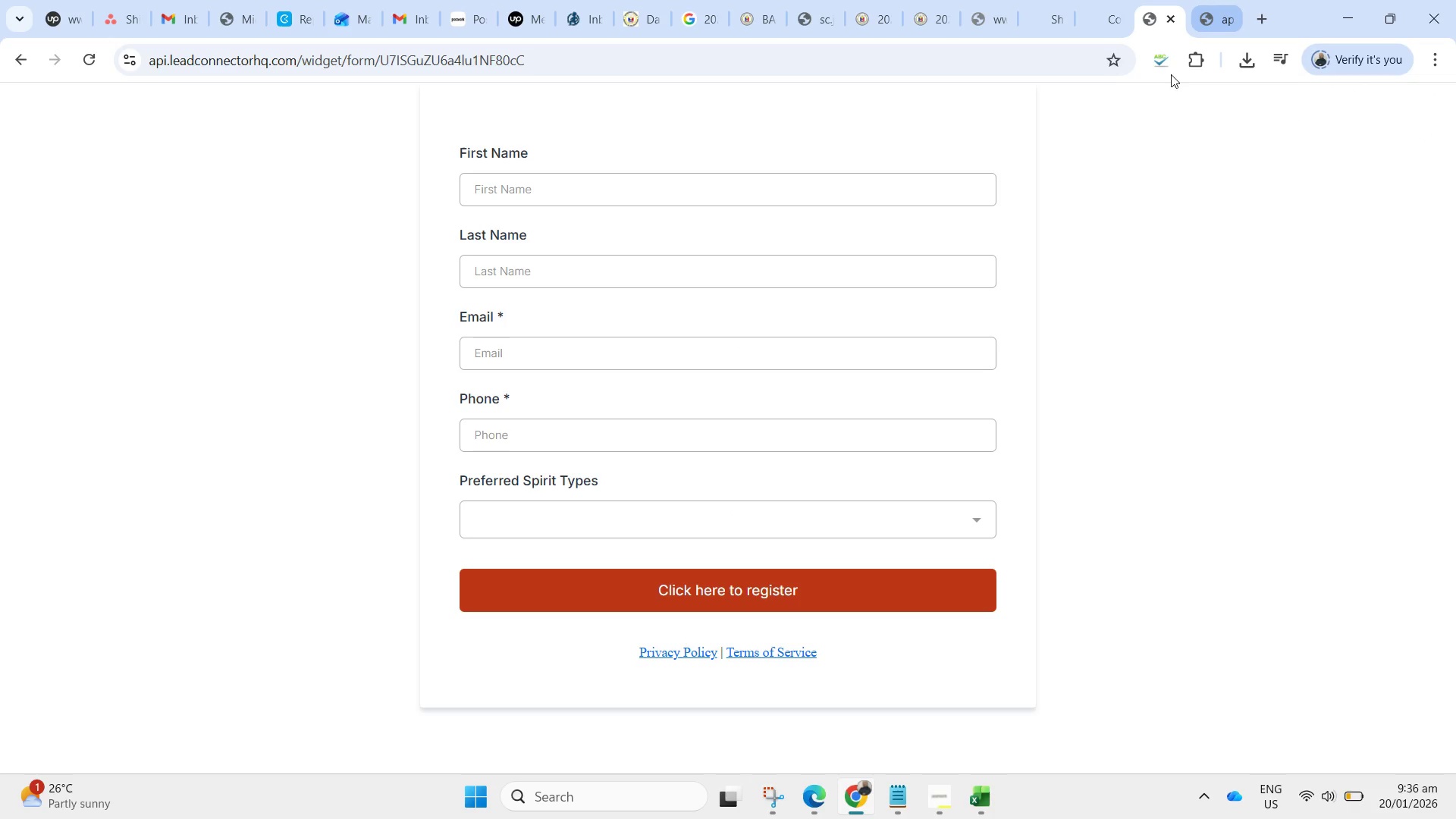 
scroll: coordinate [992, 271], scroll_direction: up, amount: 3.0
 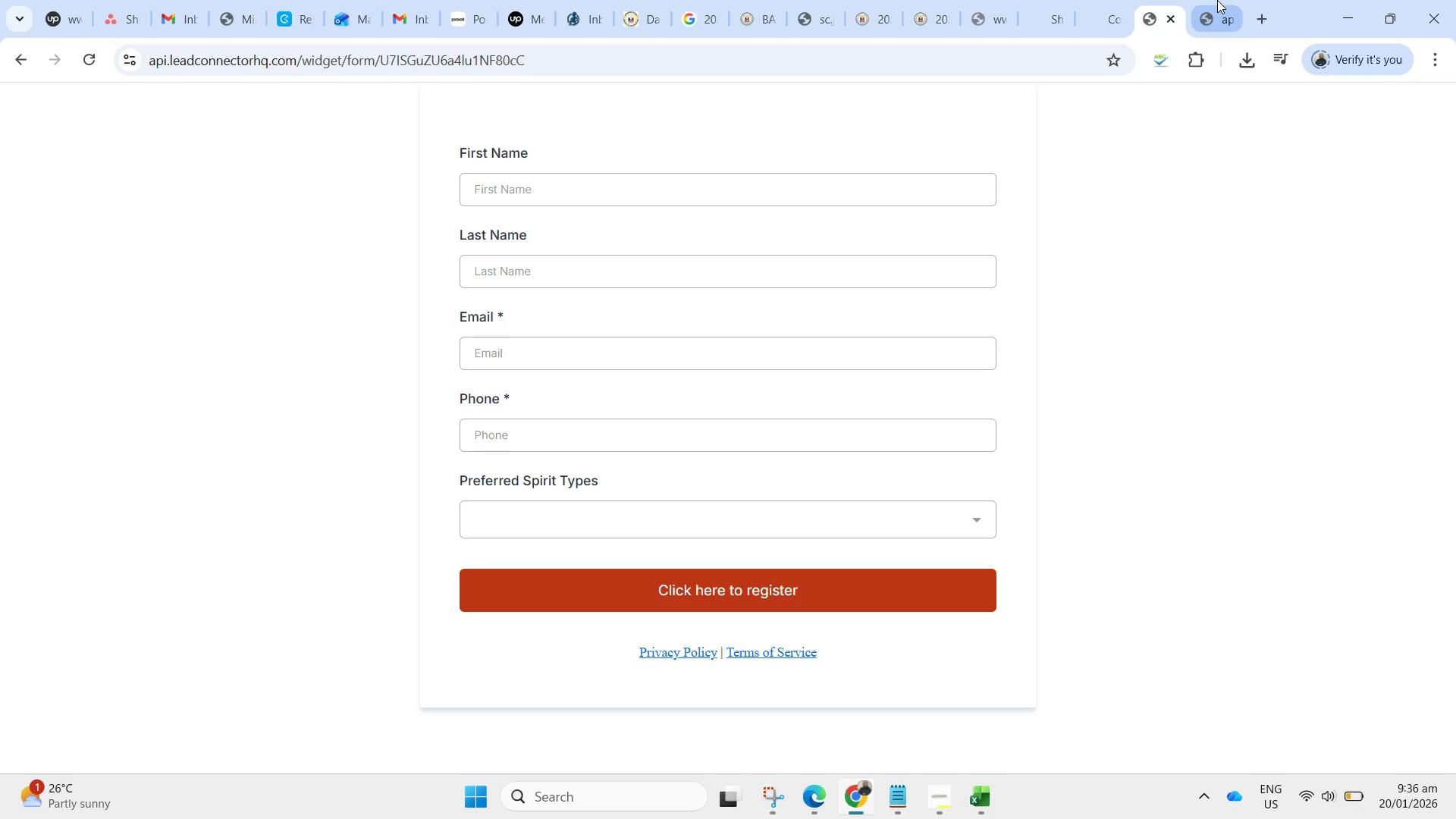 
double_click([1167, 0])
 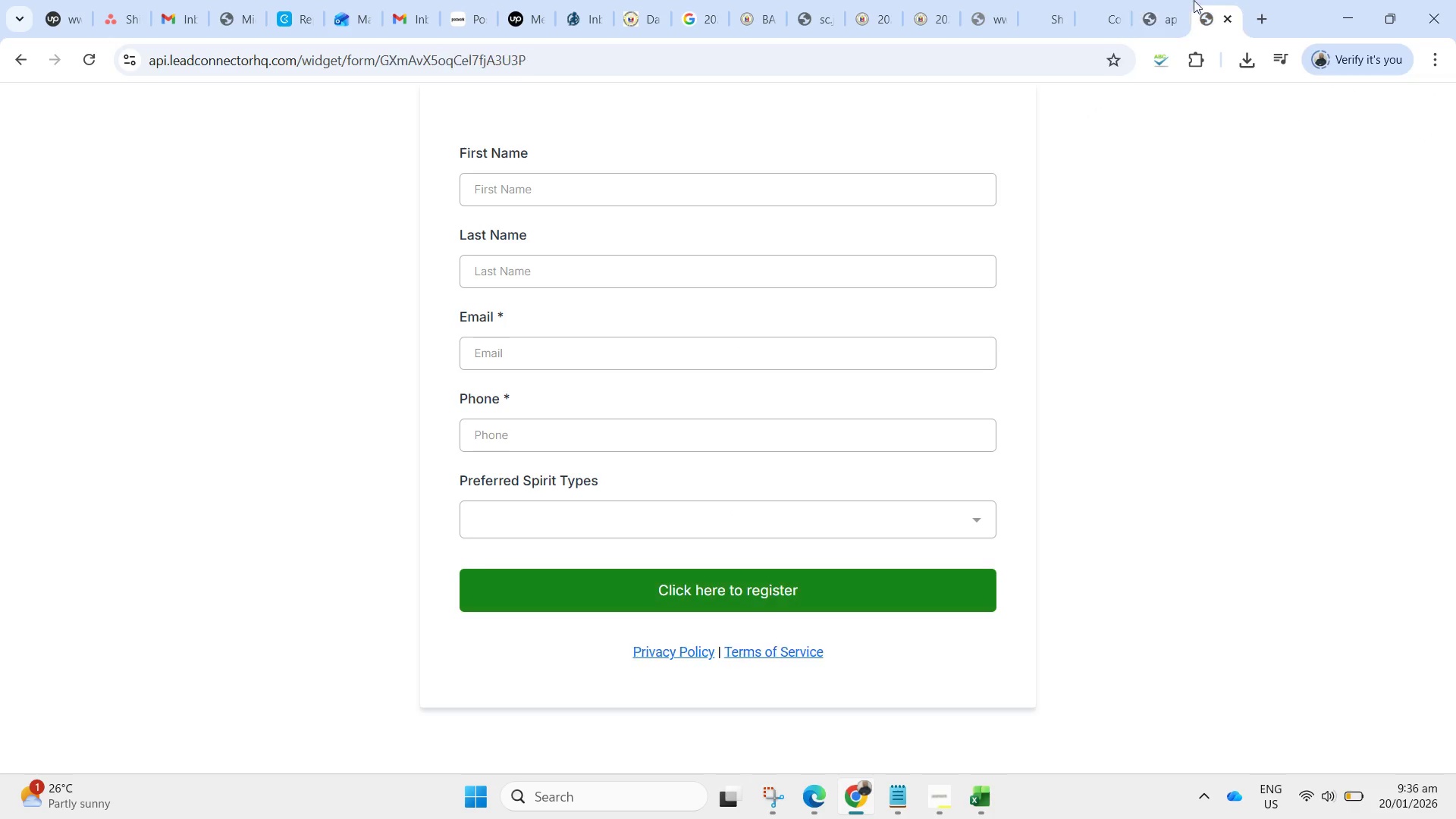 
triple_click([1172, 0])
 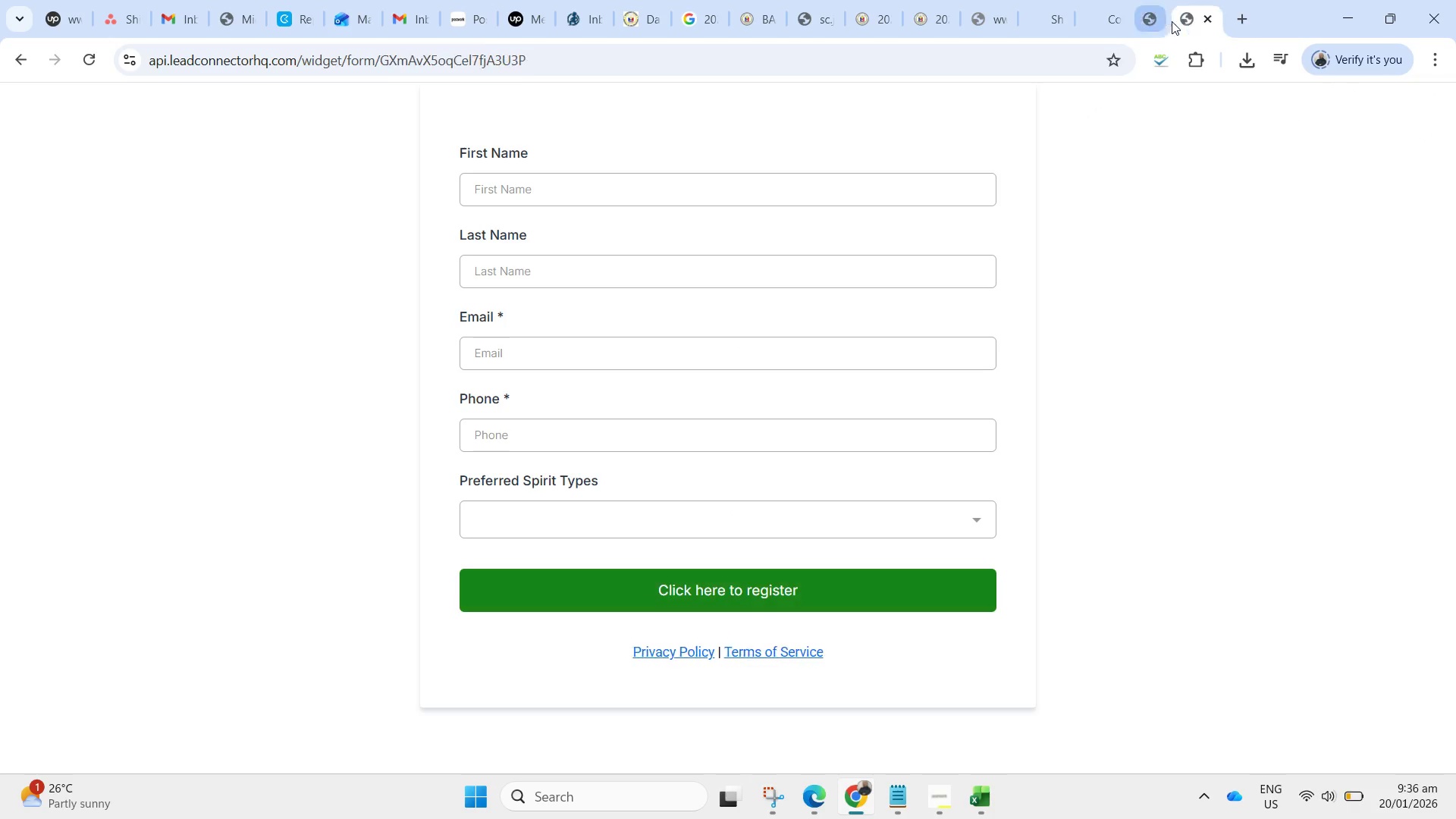 
triple_click([1172, 21])
 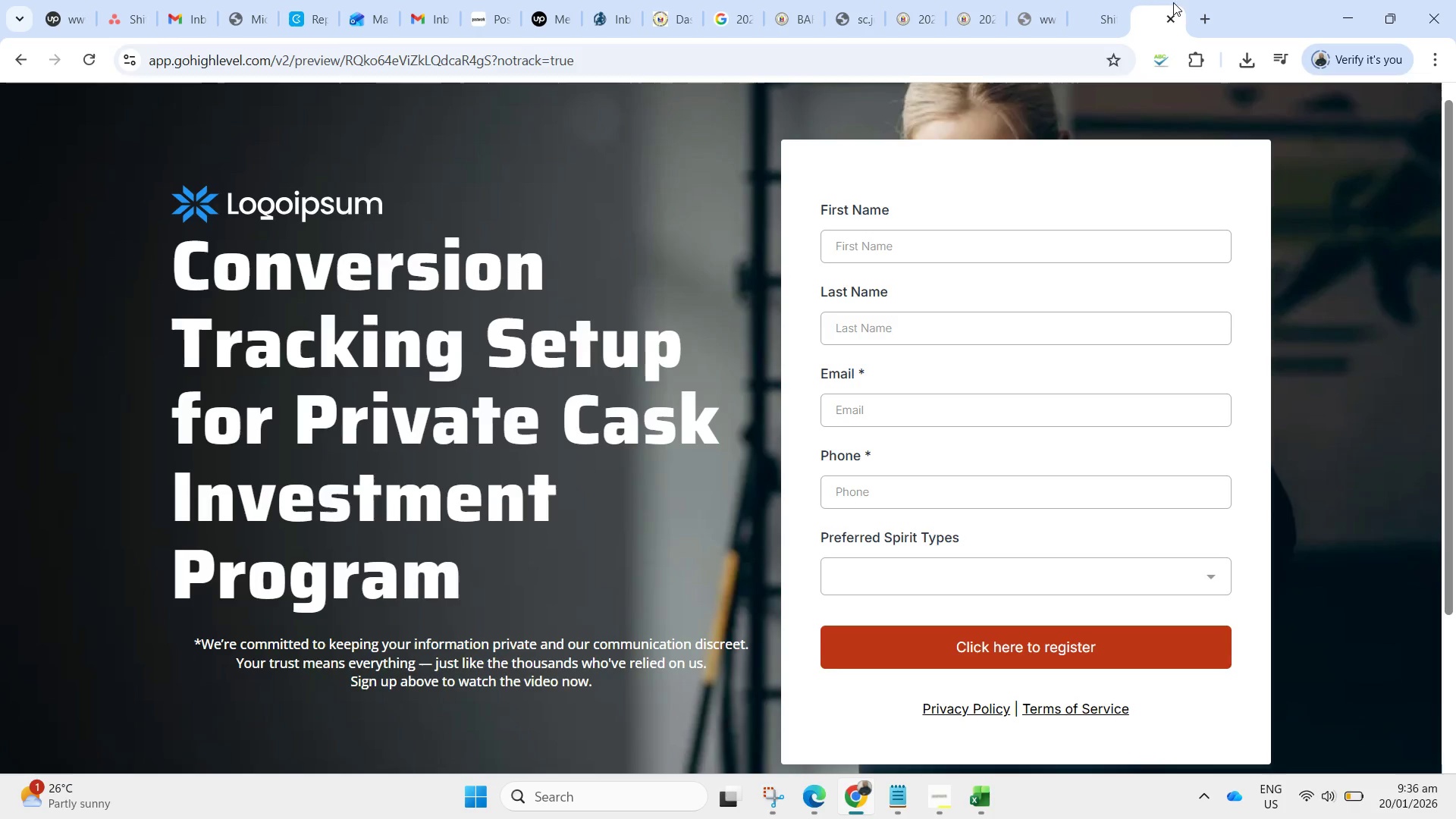 
left_click([1119, 0])
 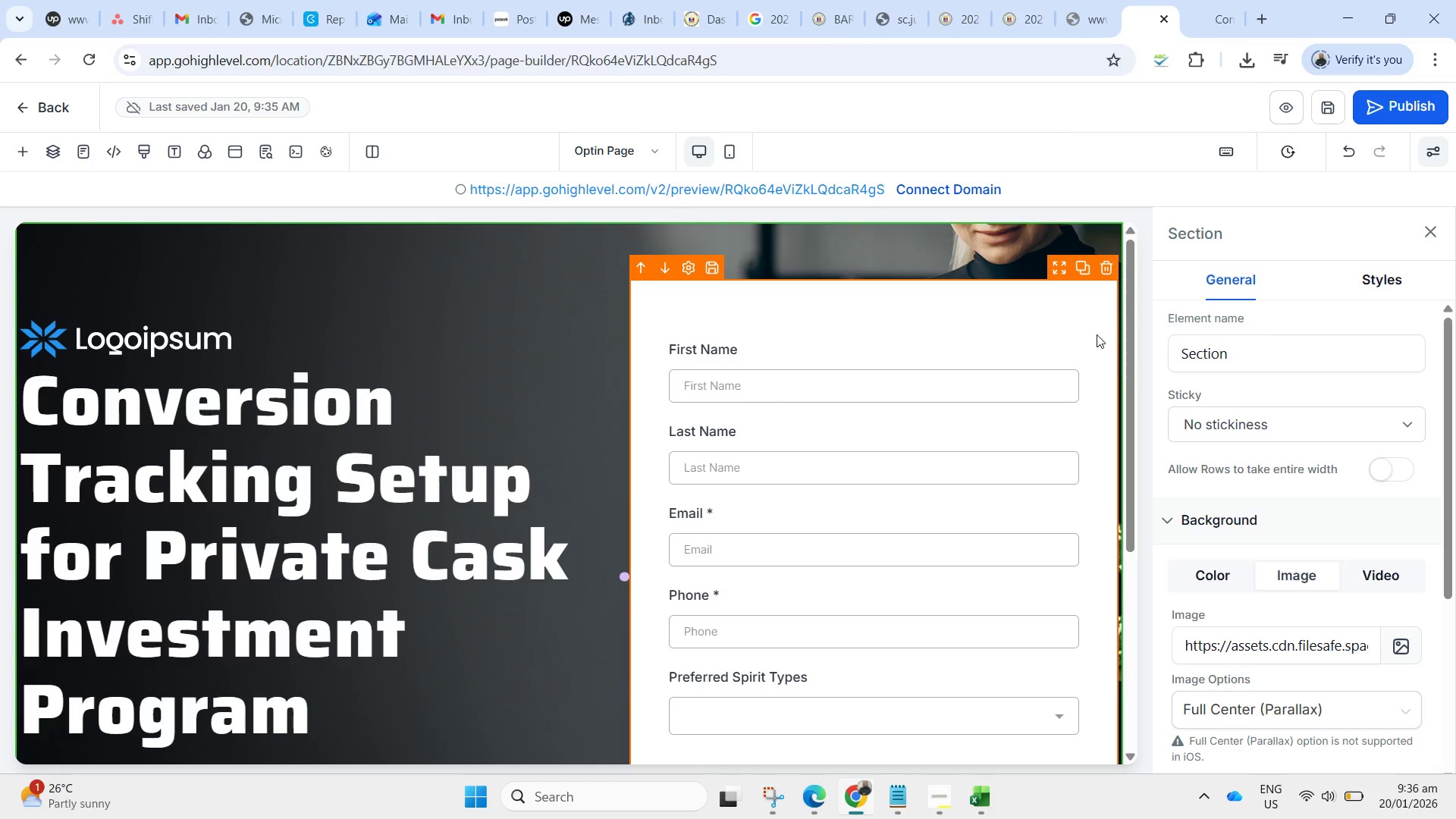 
wait(5.33)
 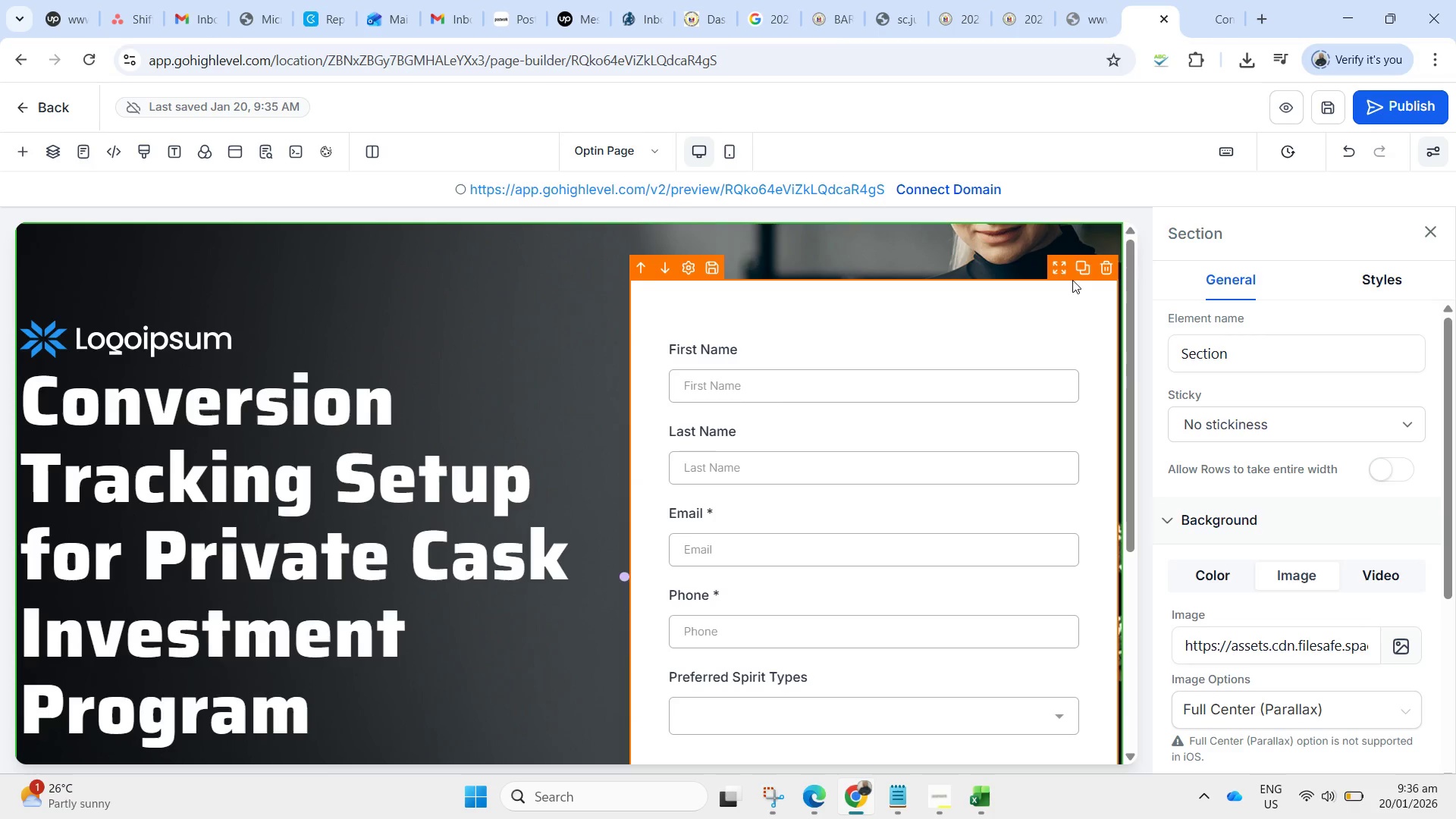 
left_click([42, 108])
 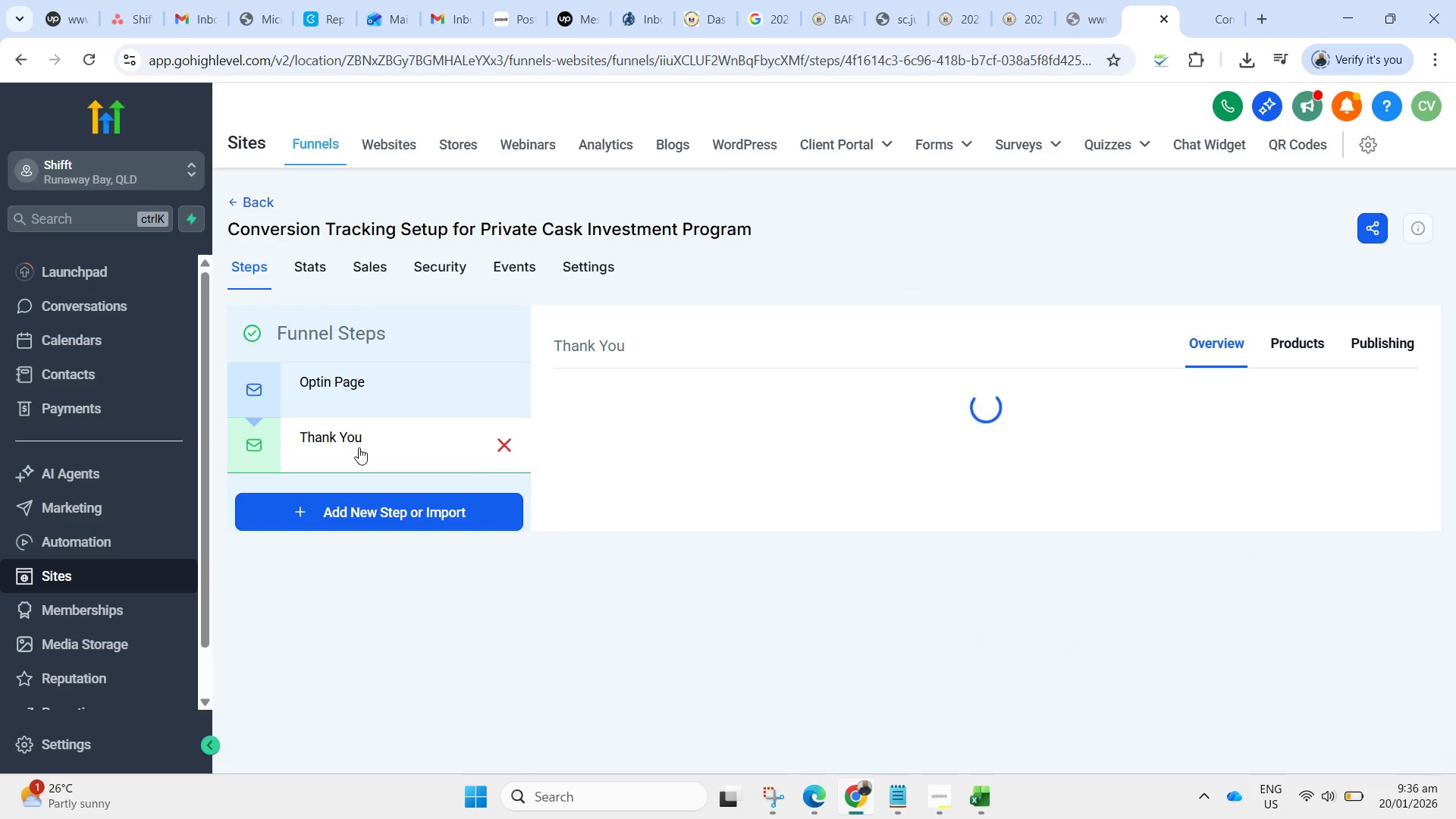 
wait(10.11)
 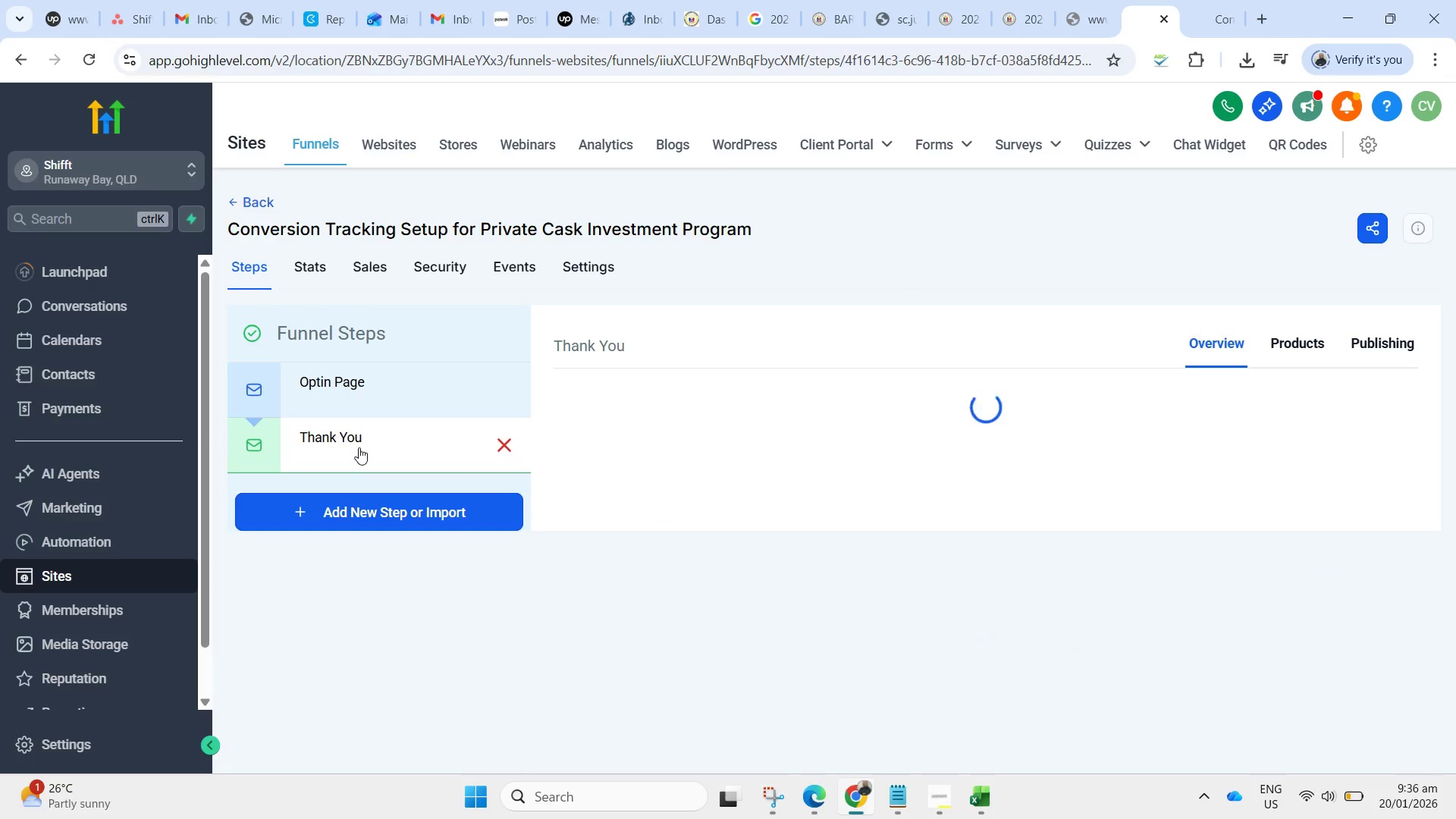 
left_click([955, 149])
 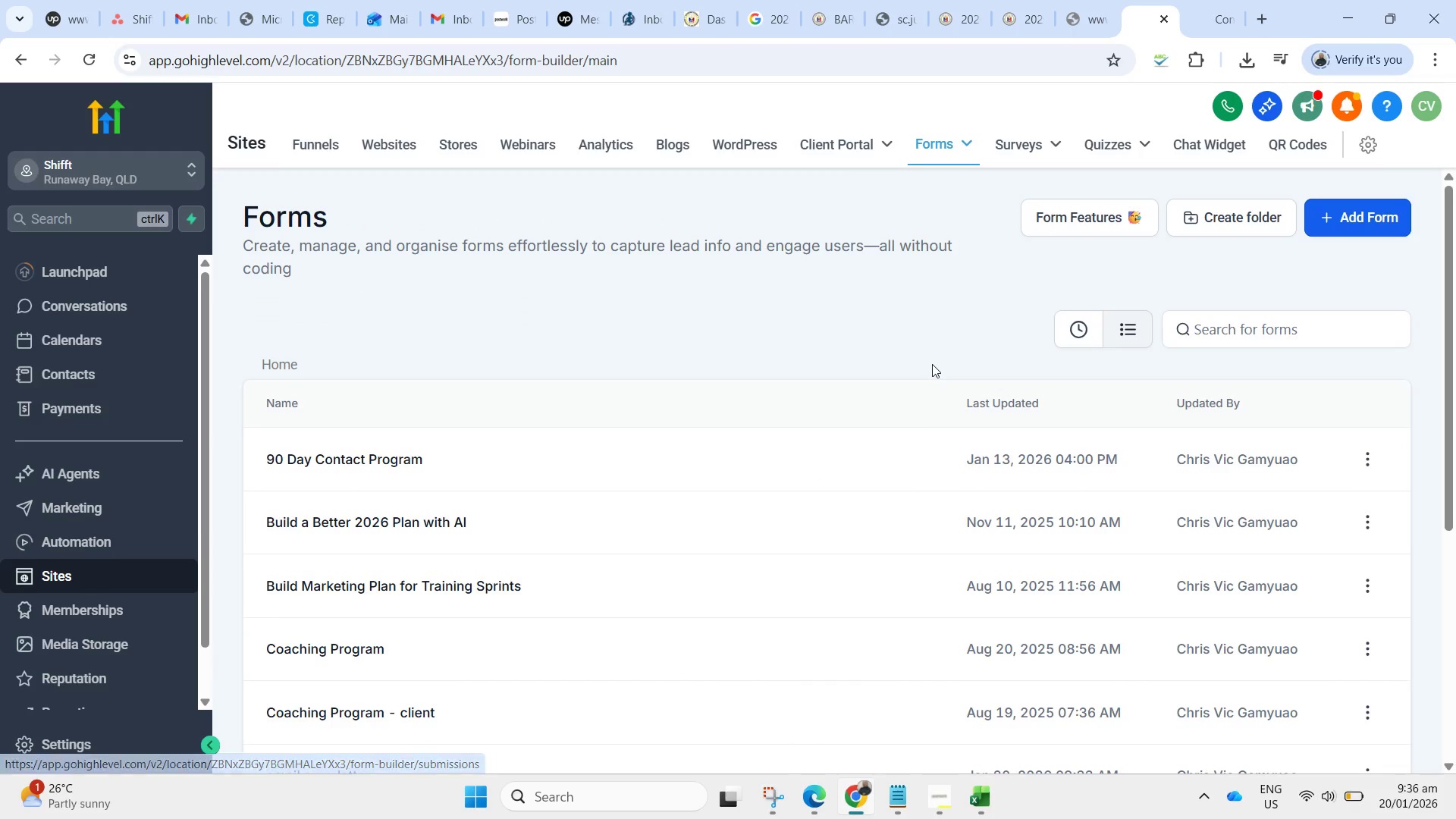 
scroll: coordinate [961, 409], scroll_direction: down, amount: 5.0
 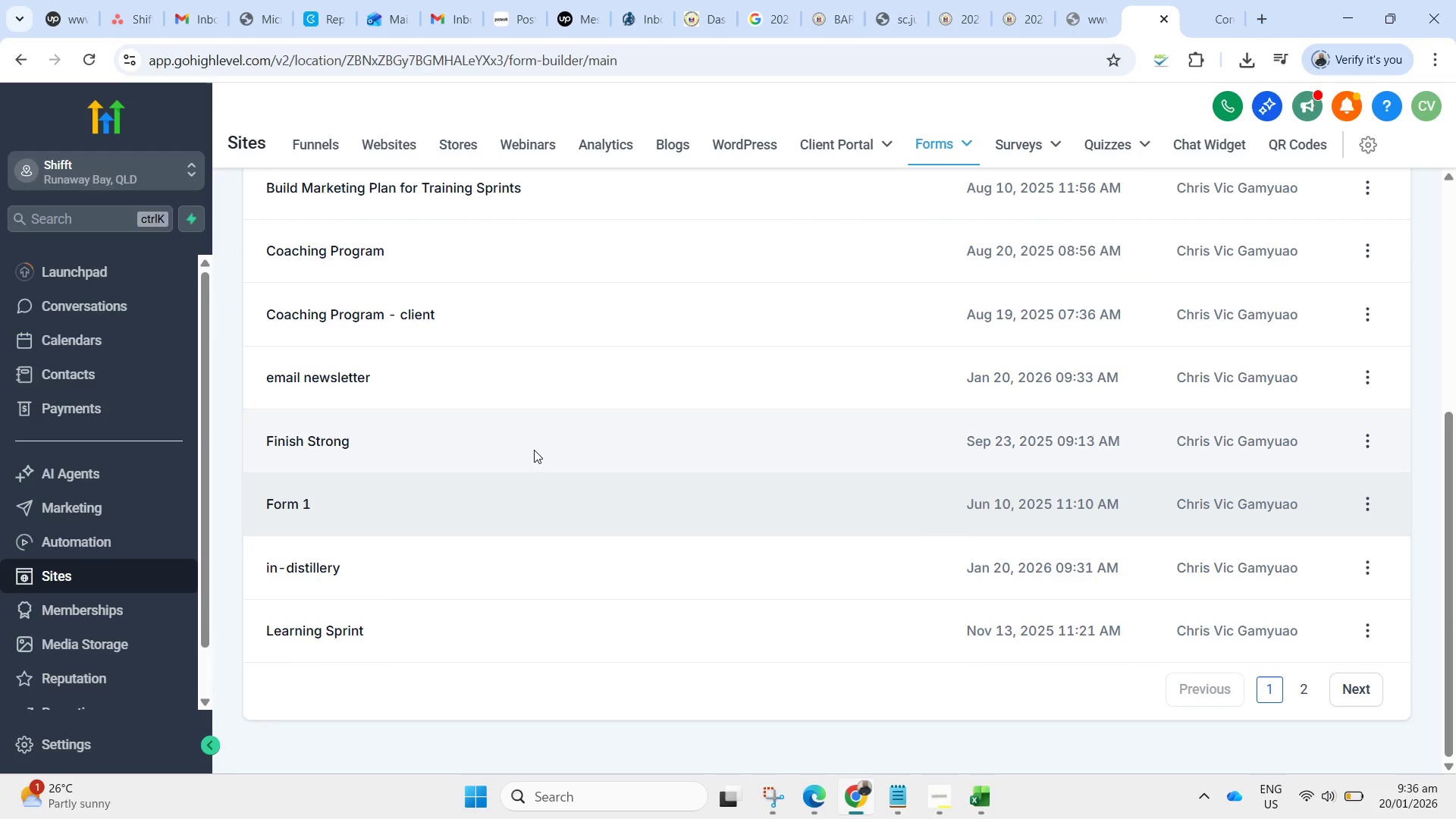 
scroll: coordinate [586, 470], scroll_direction: up, amount: 3.0
 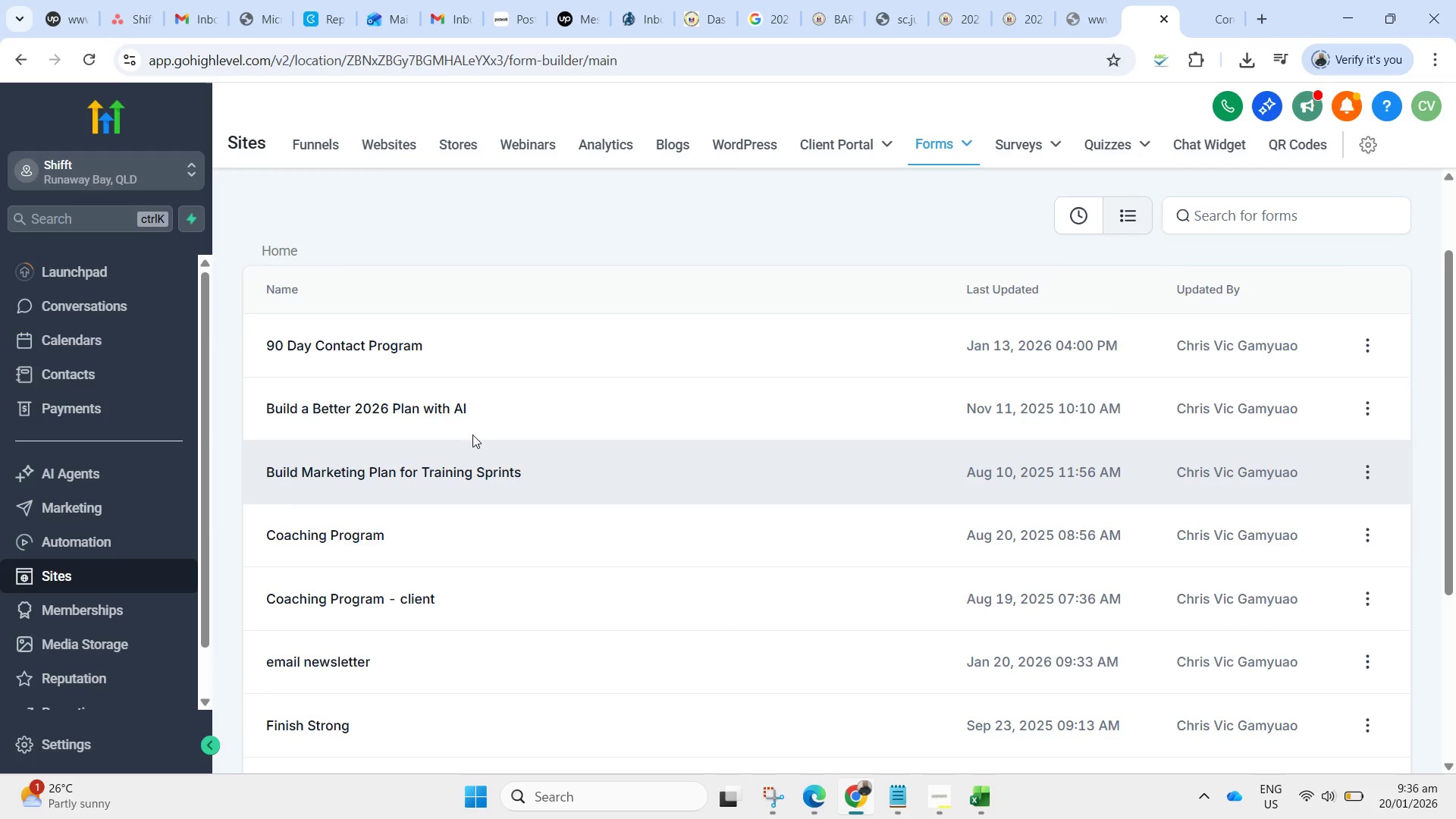 
scroll: coordinate [484, 521], scroll_direction: down, amount: 3.0
 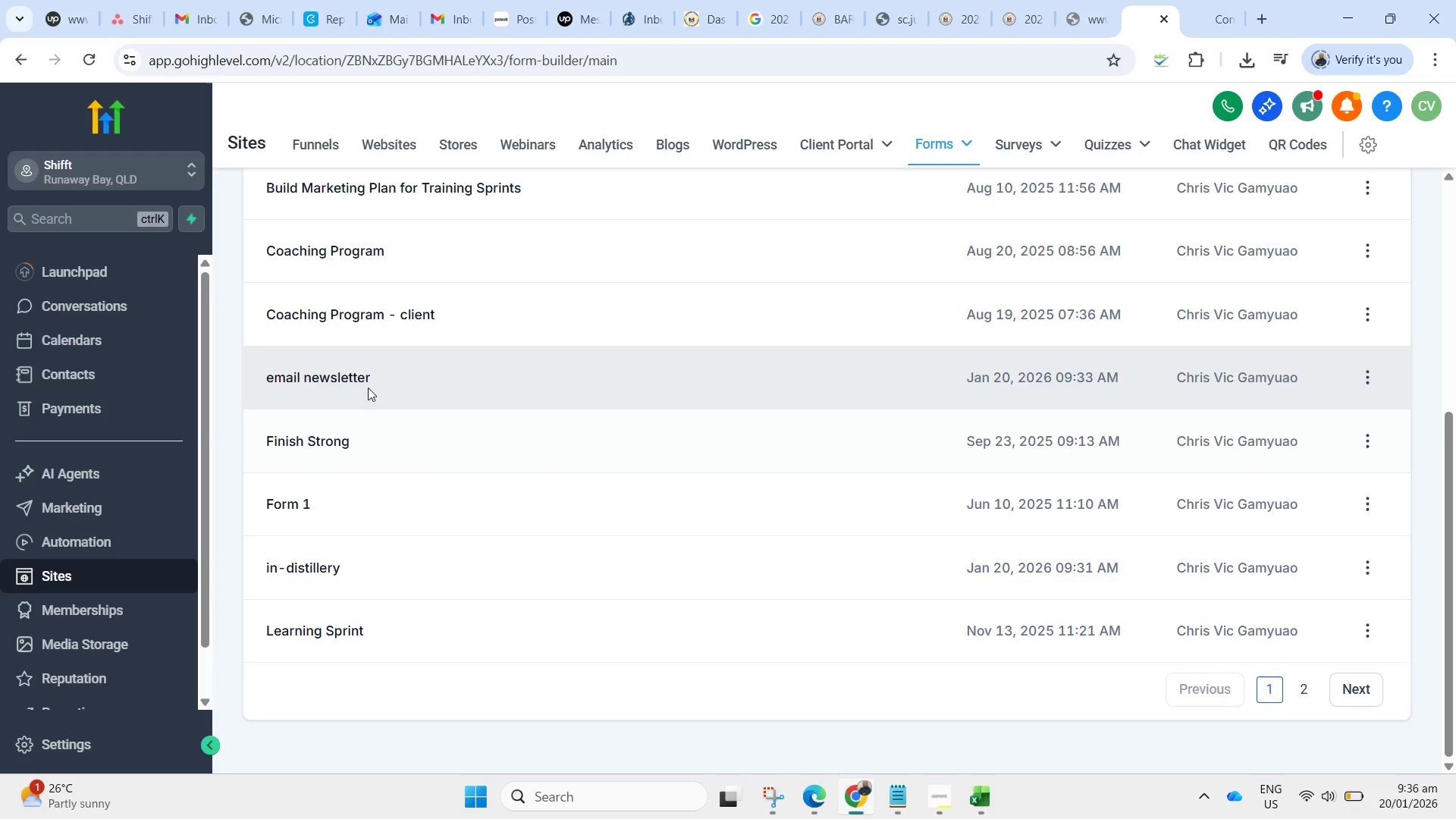 
scroll: coordinate [76, 545], scroll_direction: up, amount: 3.0
 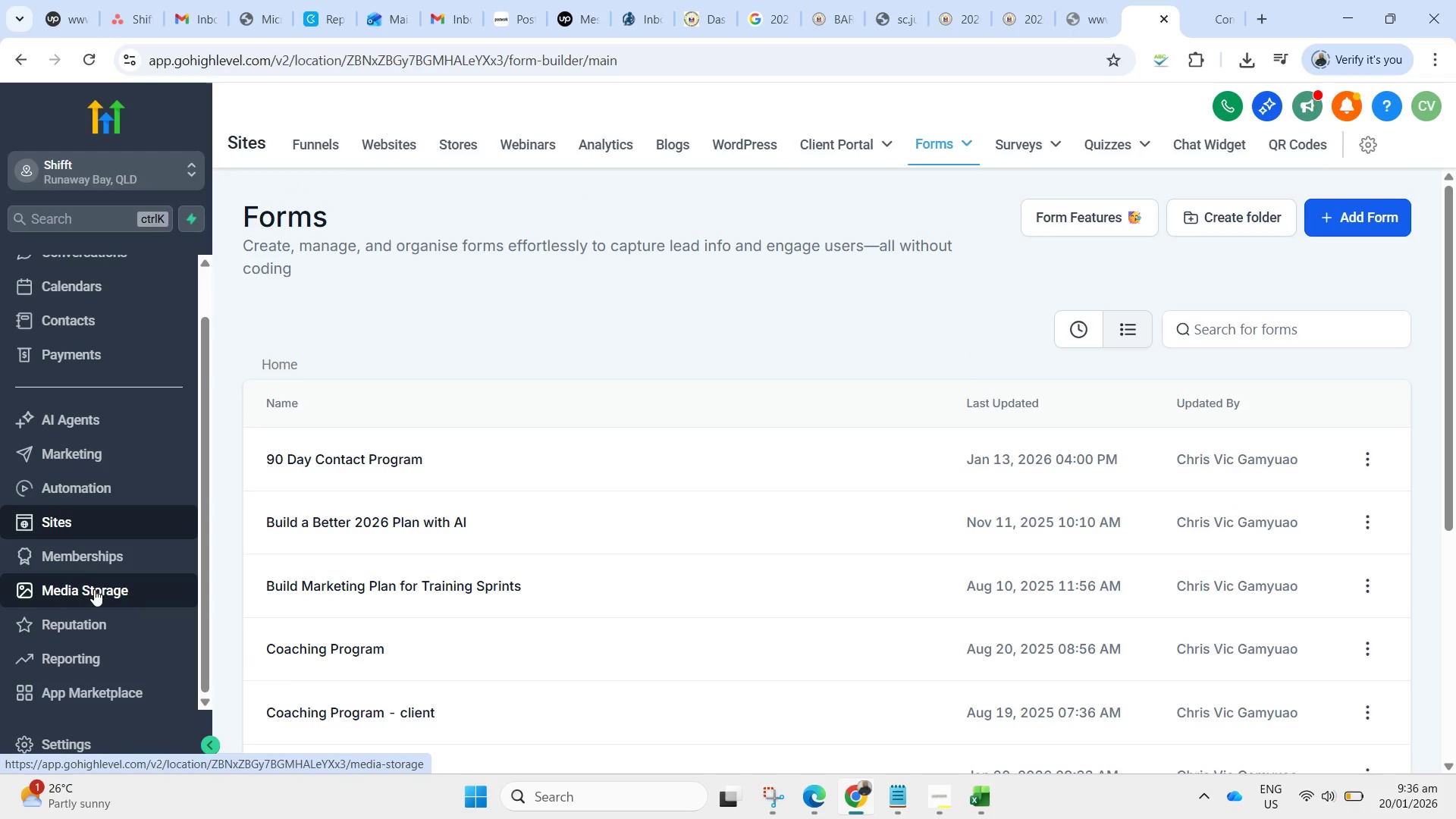 
scroll: coordinate [83, 663], scroll_direction: down, amount: 1.0
 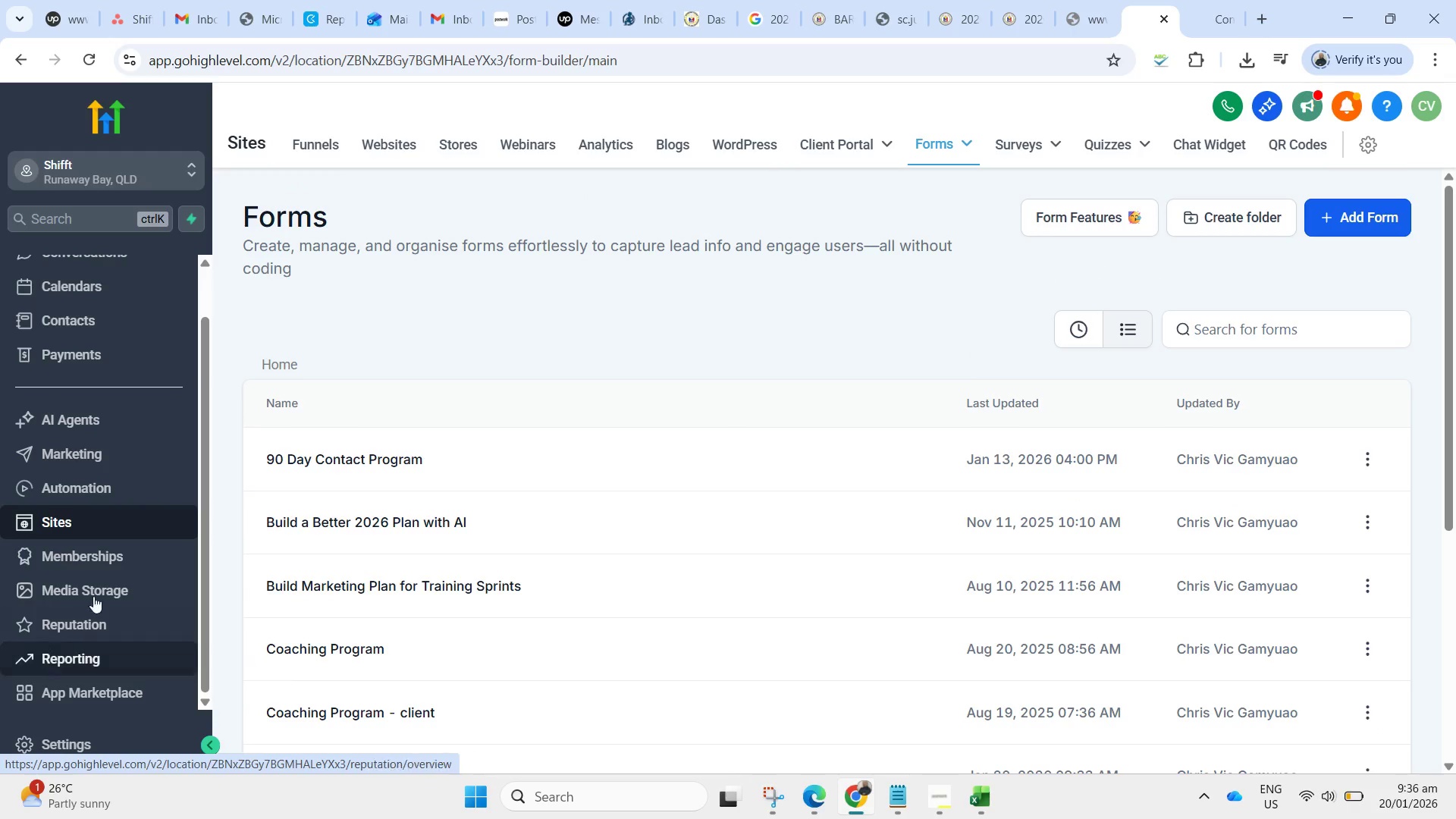 
left_click([89, 491])
 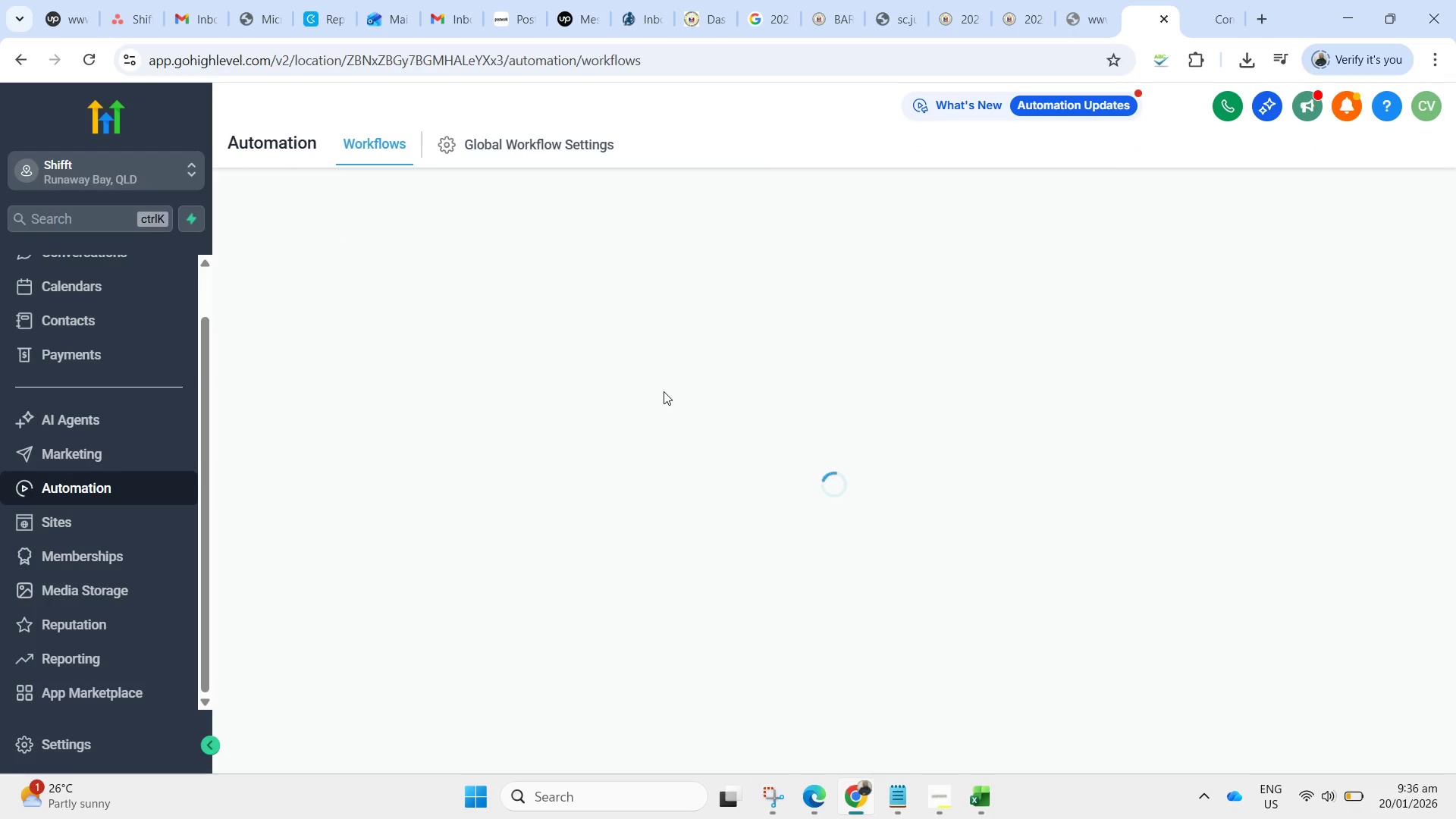 
scroll: coordinate [504, 519], scroll_direction: down, amount: 2.0
 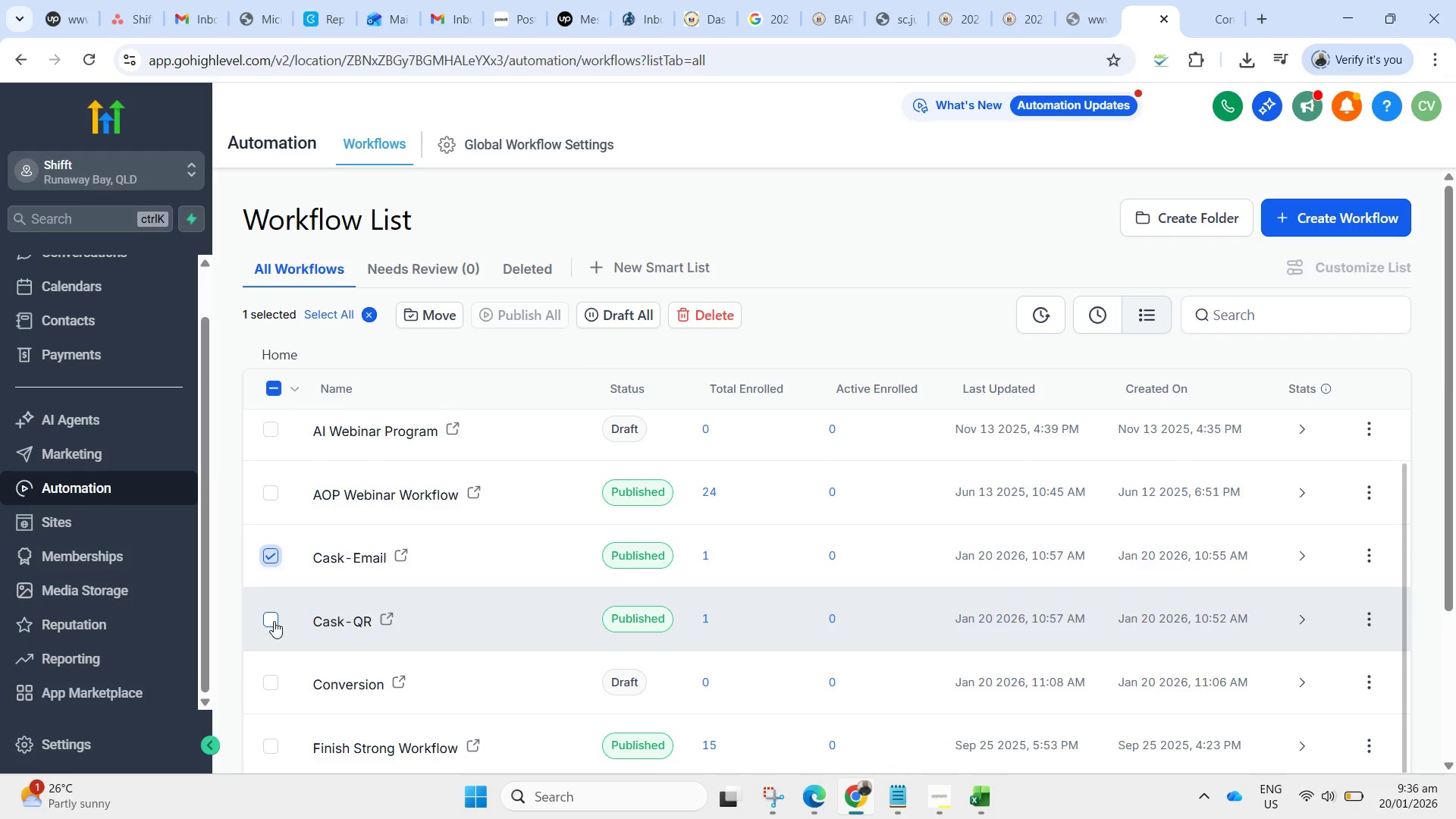 
left_click([274, 621])
 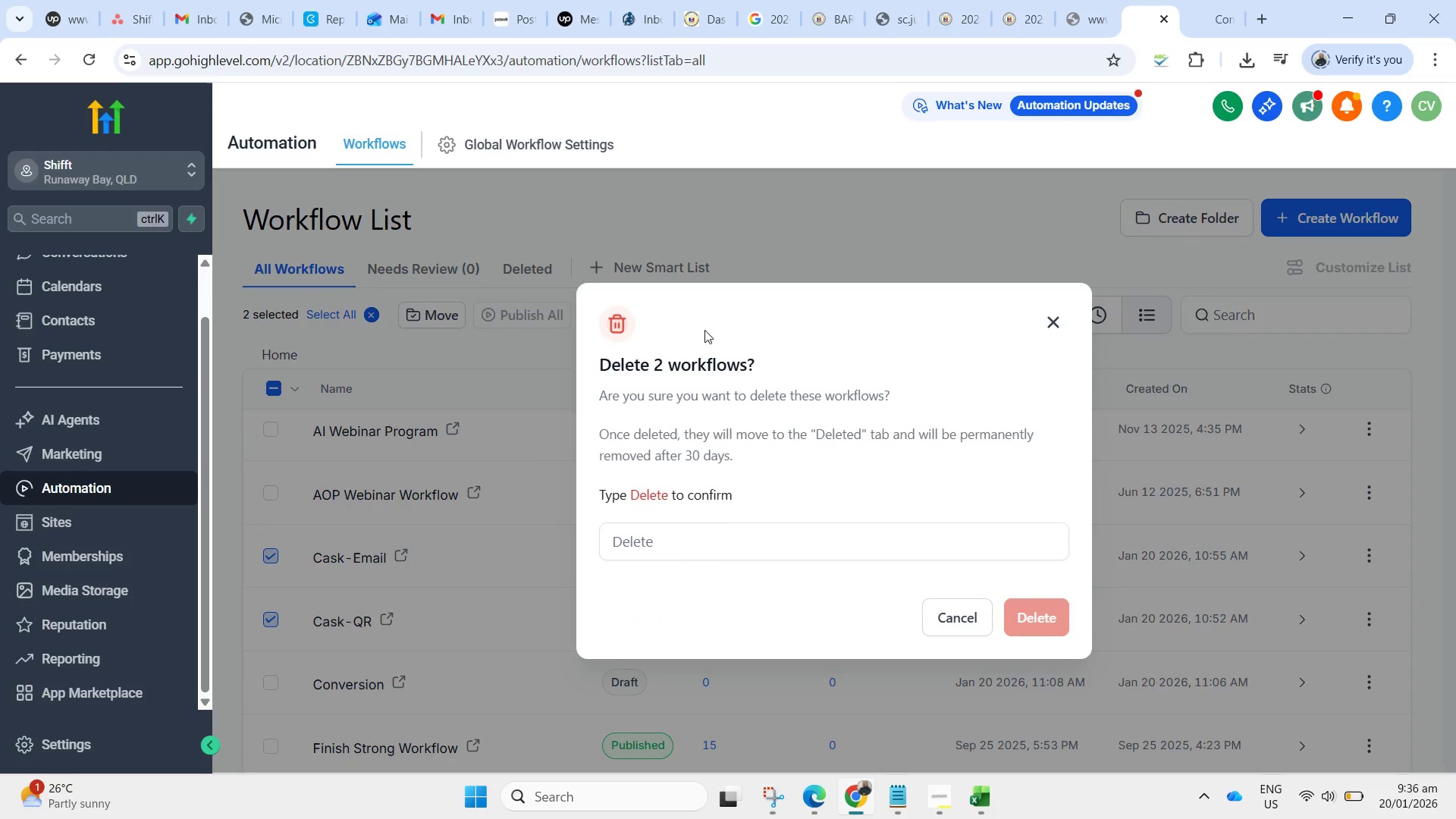 
wait(6.17)
 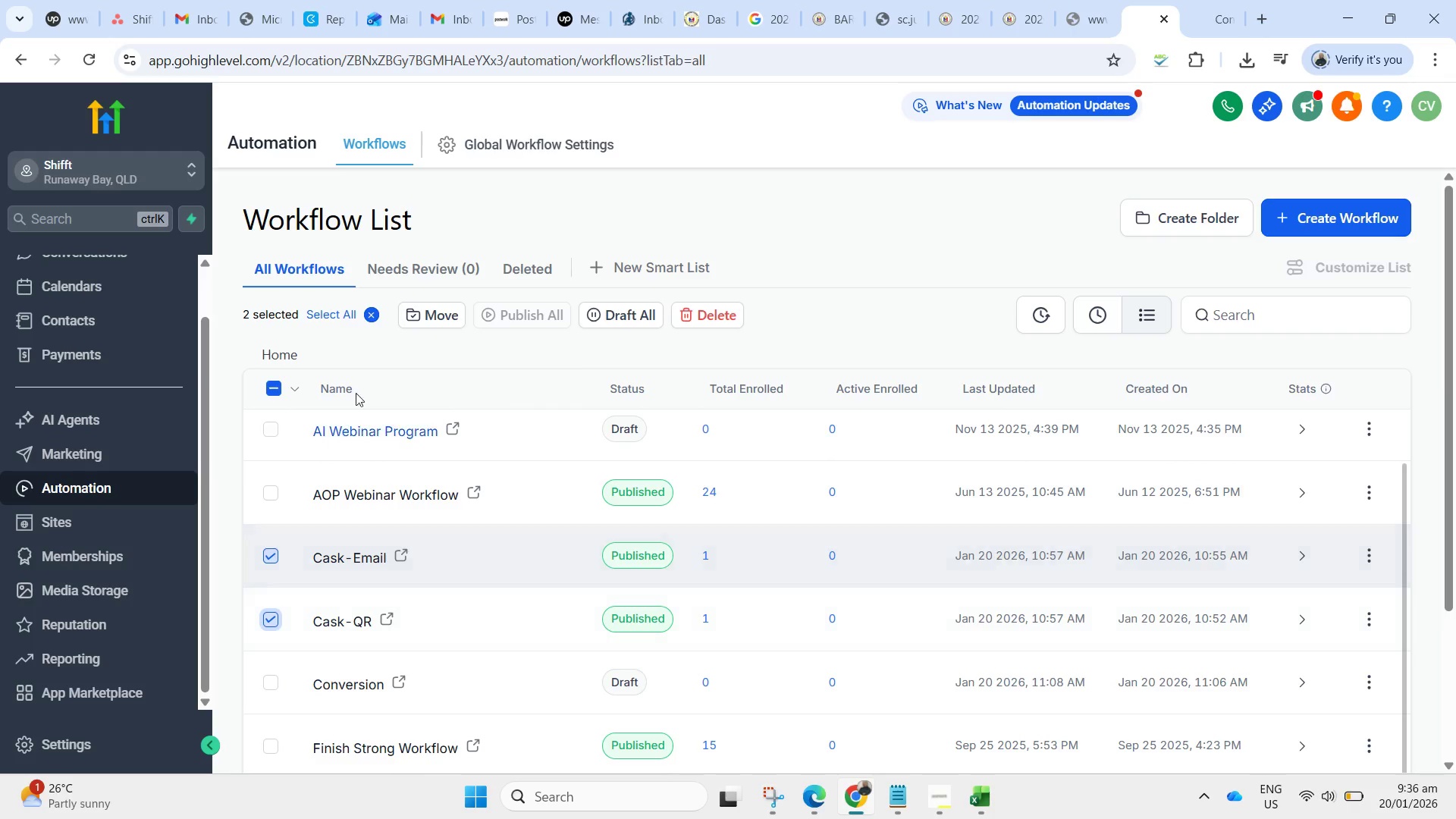 
type(DELETE)
 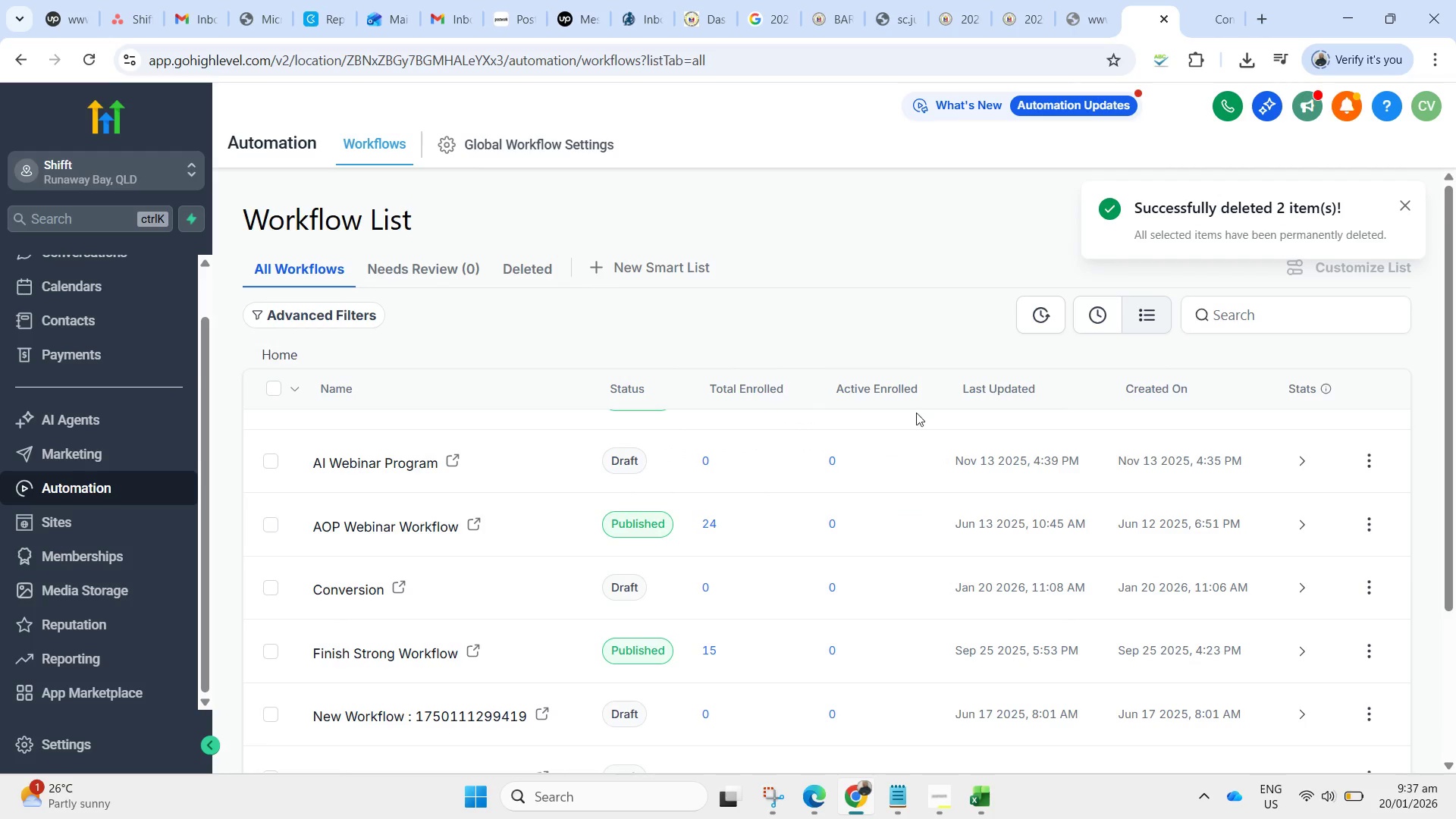 
wait(5.09)
 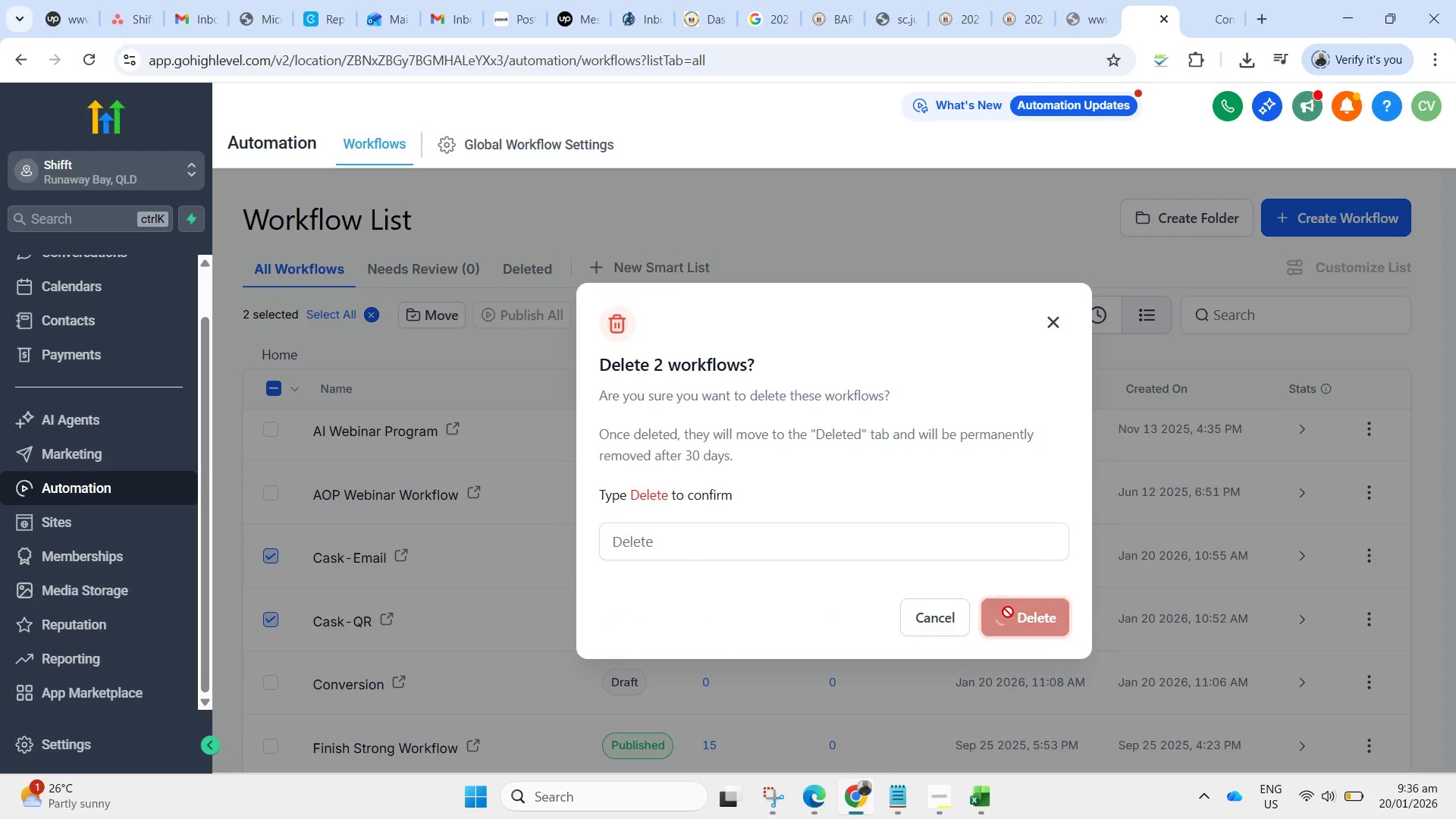 
left_click_drag(start_coordinate=[957, 264], to_coordinate=[982, 262])
 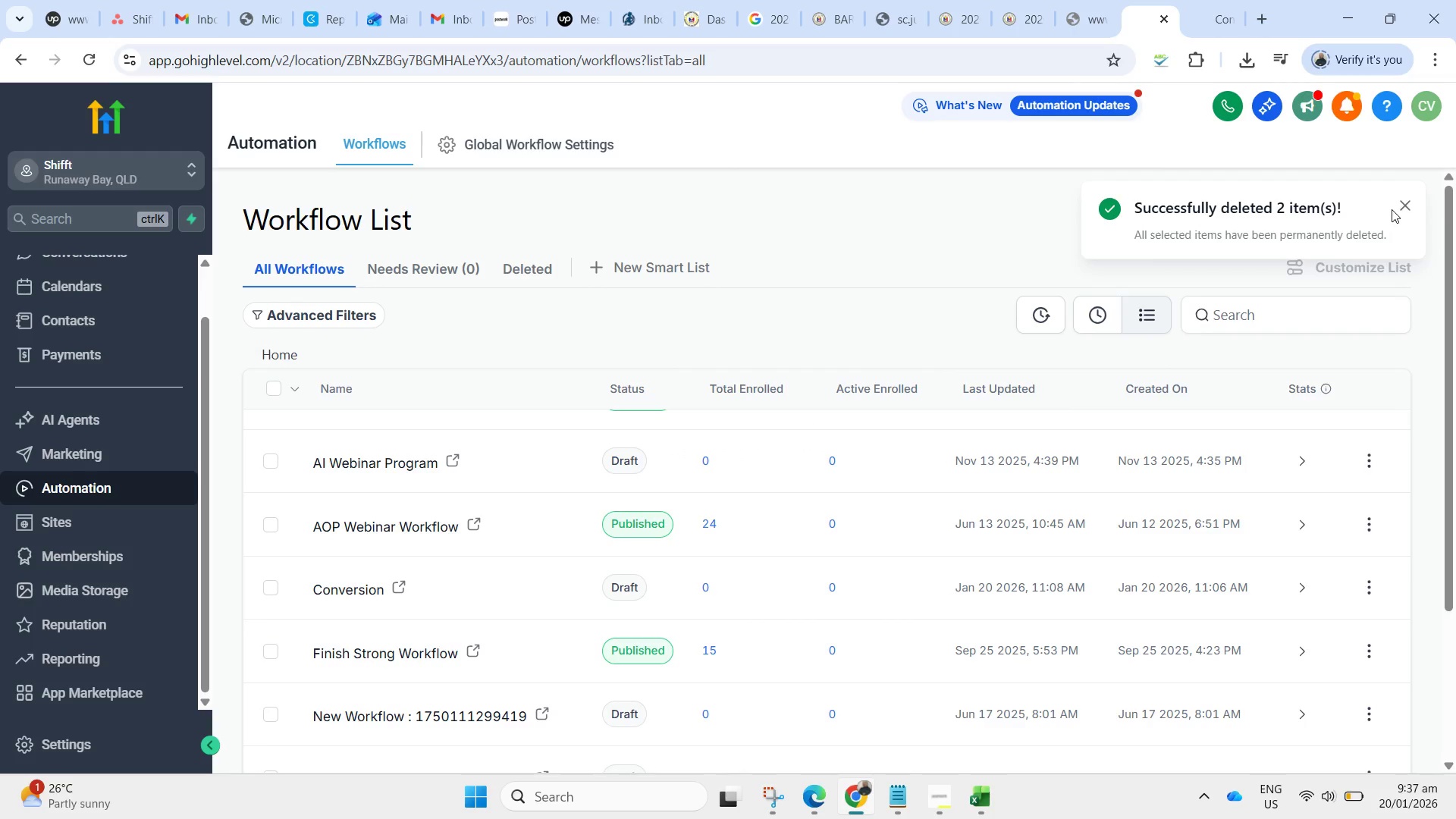 
left_click([1412, 199])
 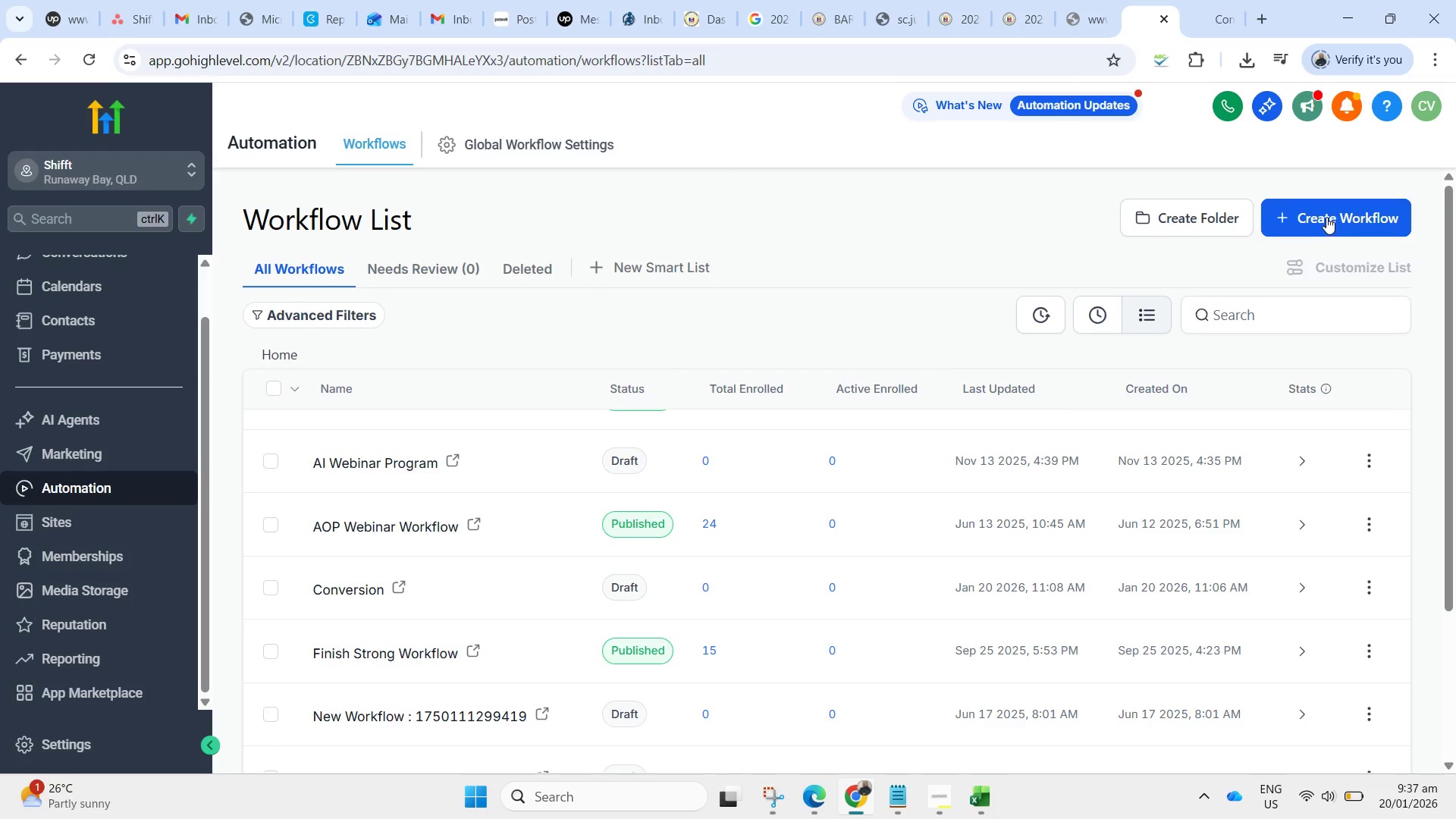 
left_click([1326, 217])
 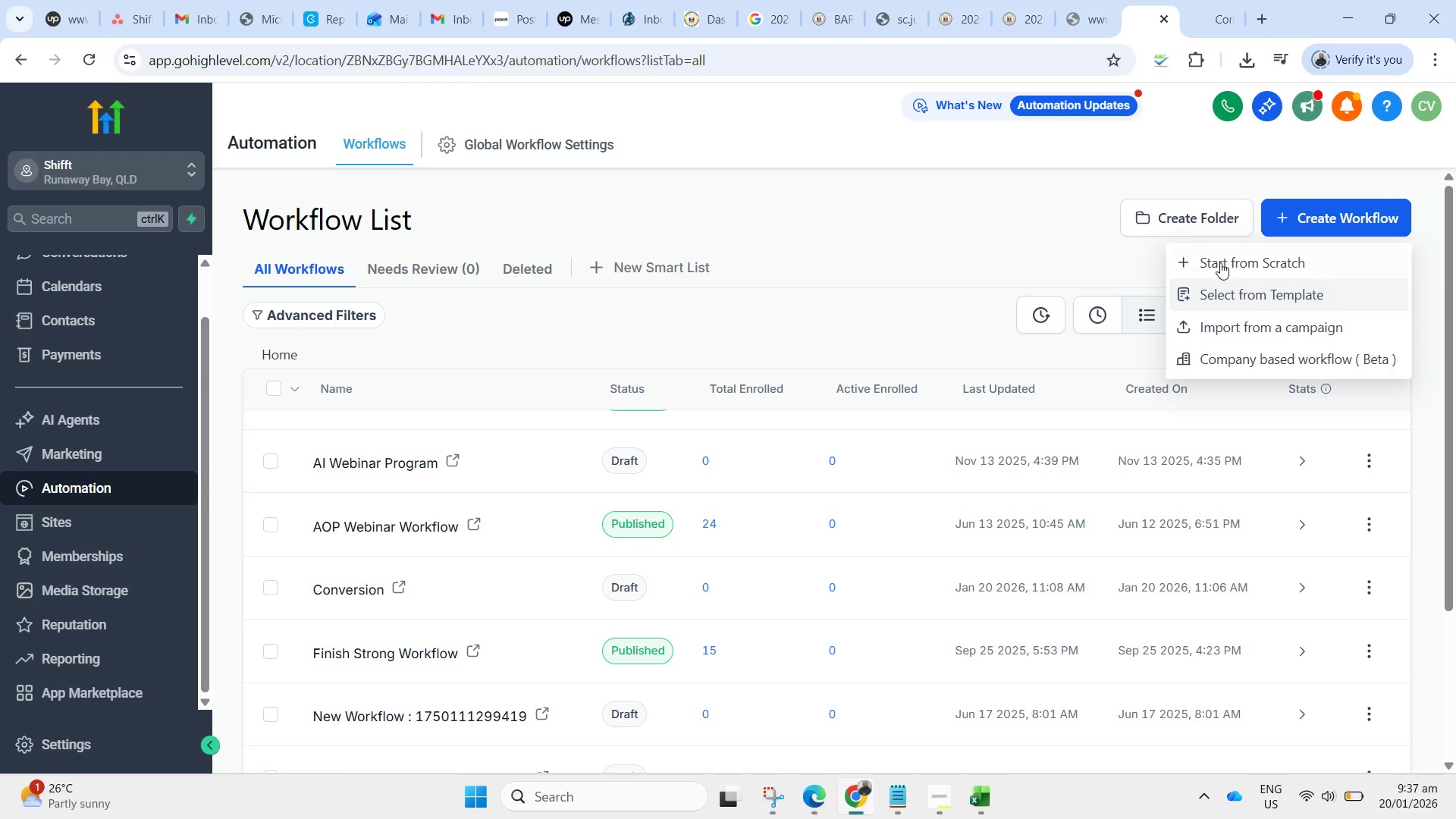 
left_click([1221, 259])
 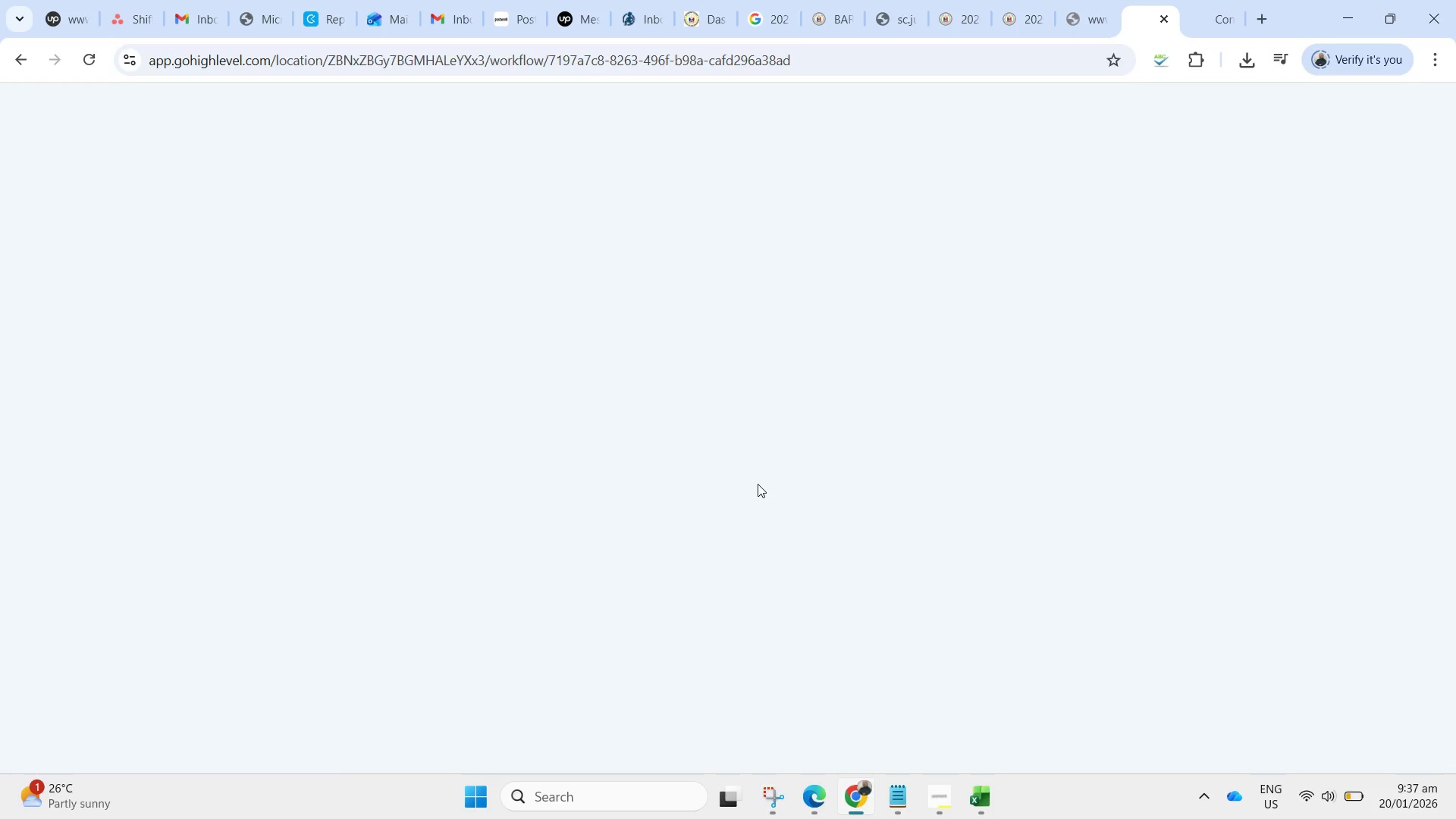 
wait(9.33)
 